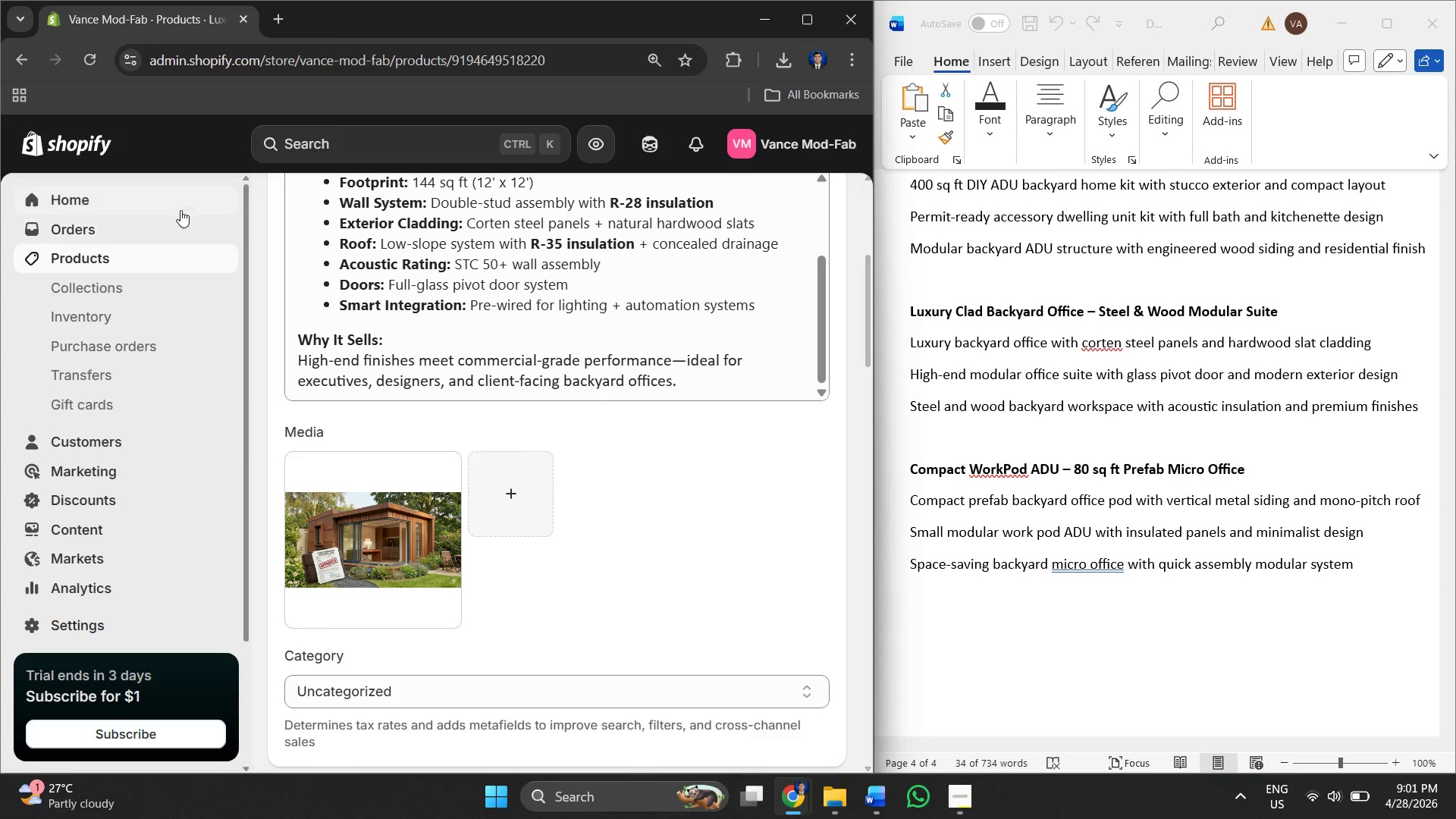 
left_click([135, 262])
 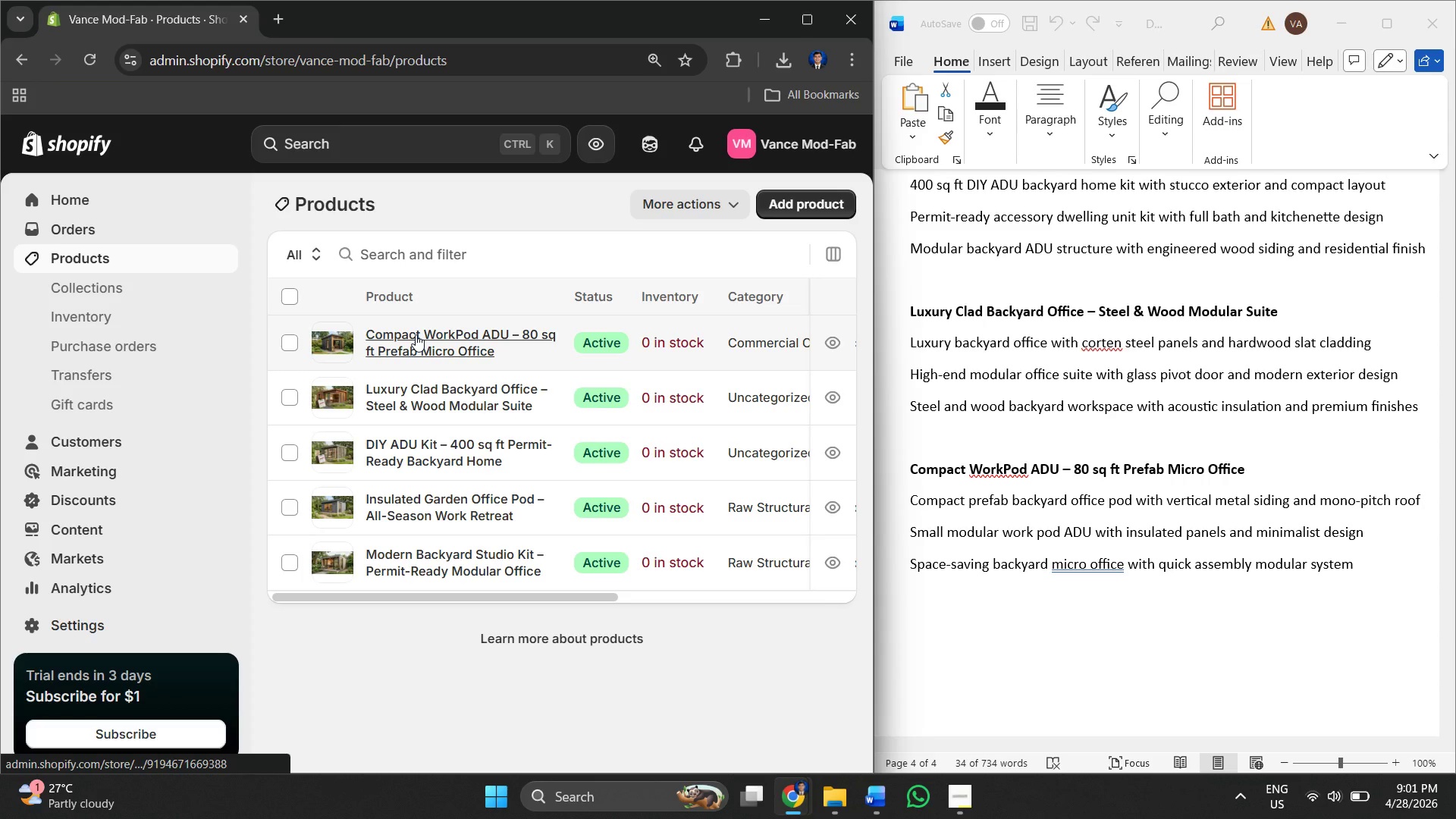 
wait(7.66)
 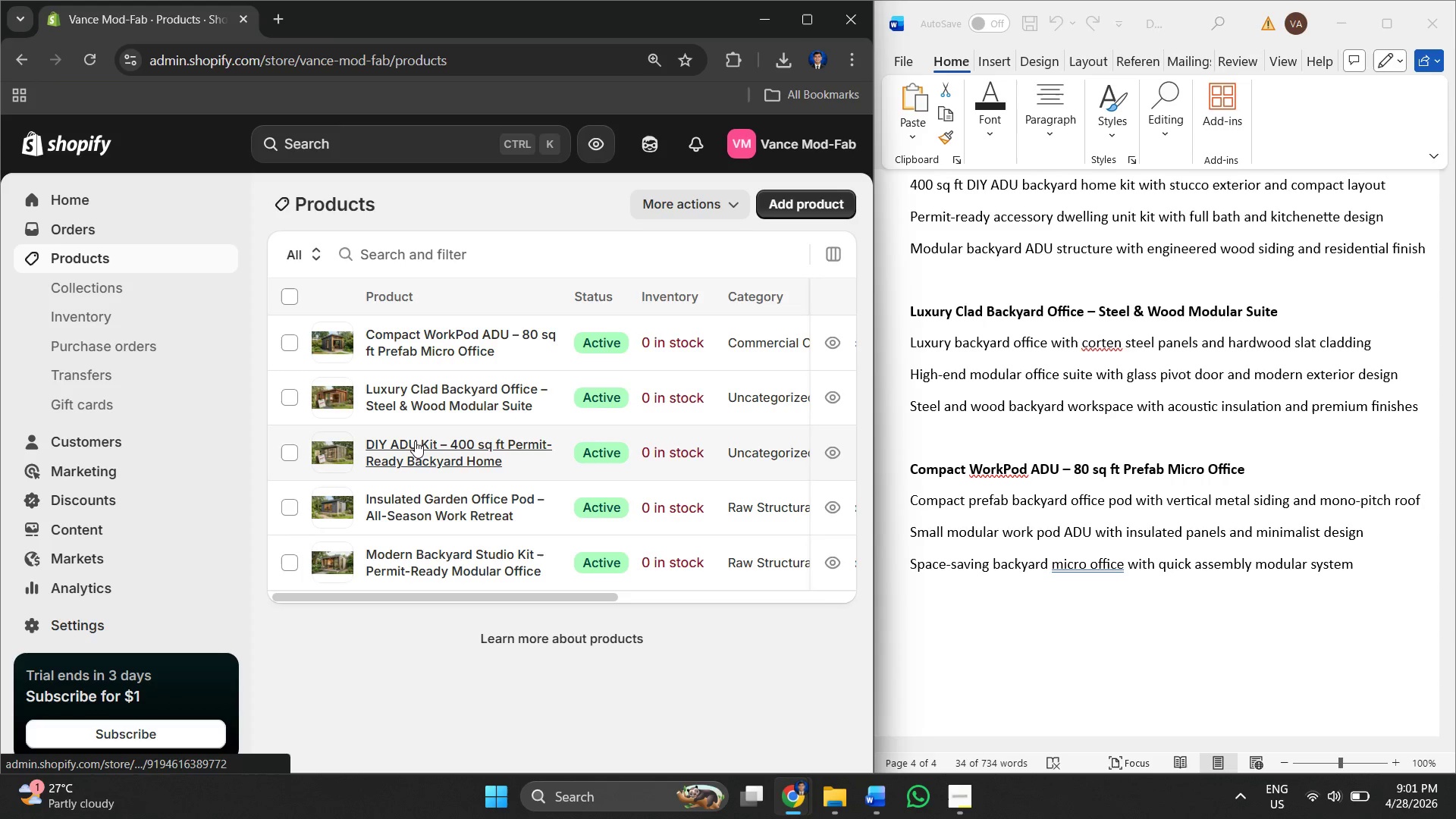 
left_click([416, 334])
 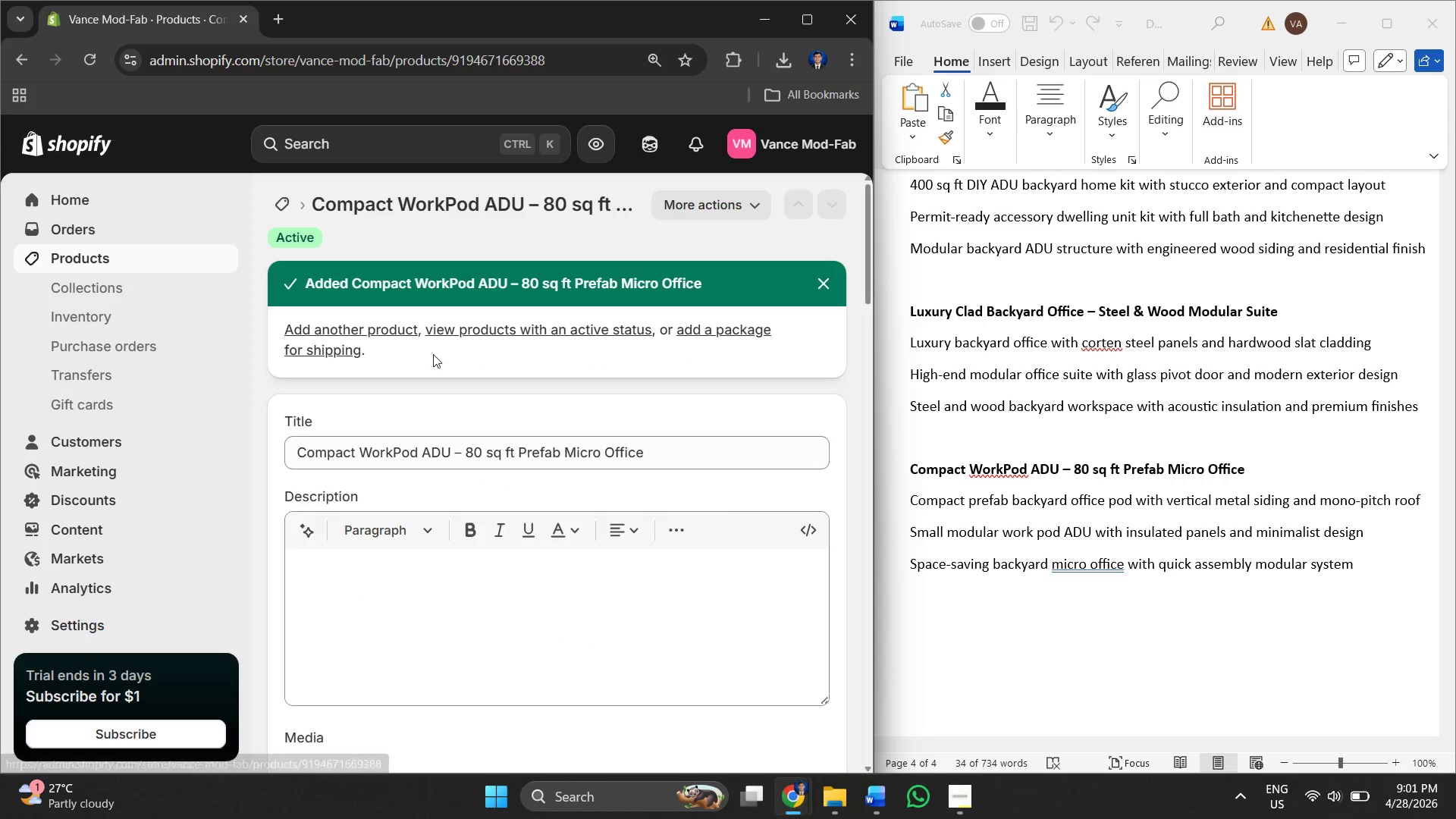 
scroll: coordinate [488, 460], scroll_direction: down, amount: 9.0
 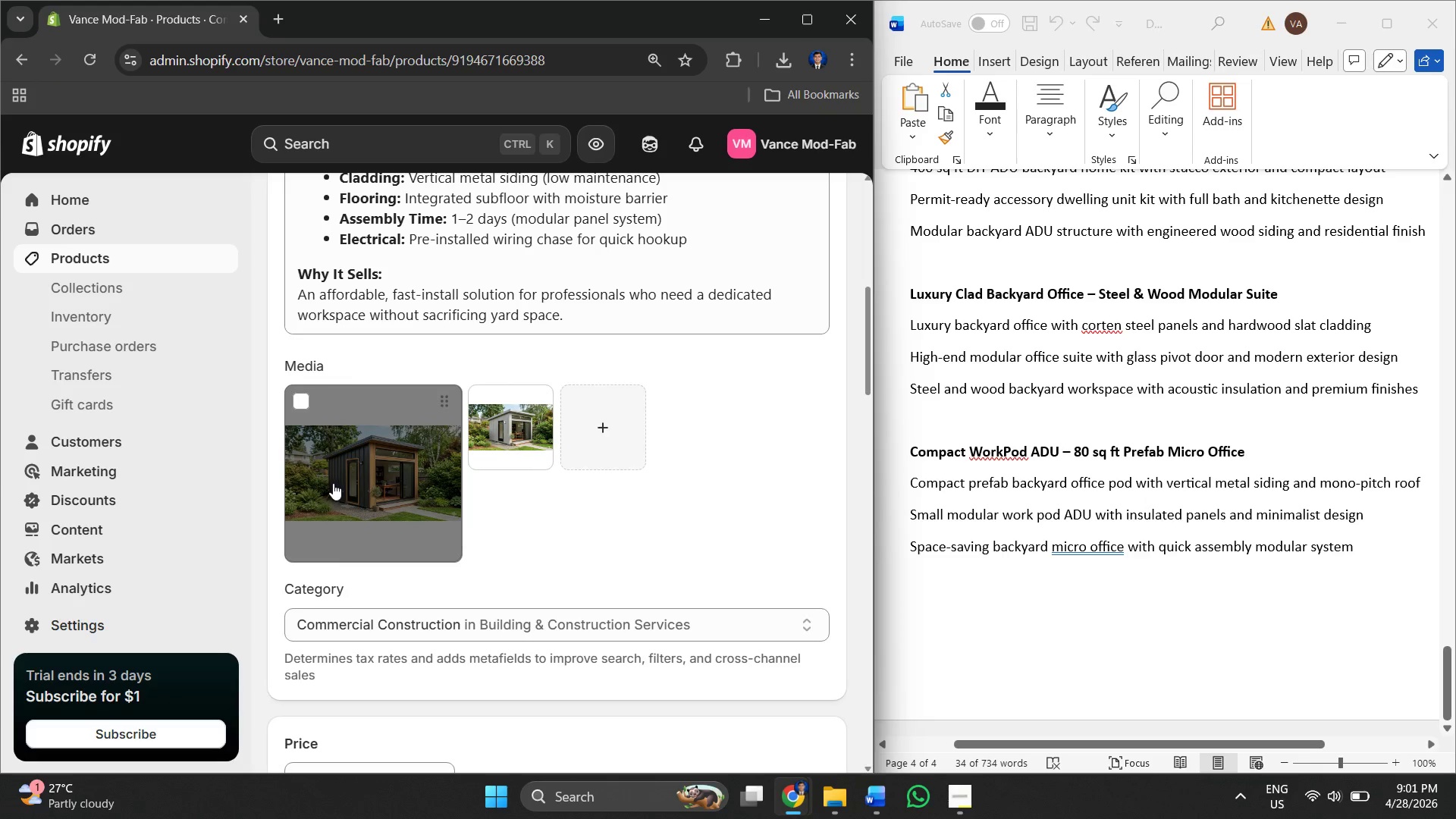 
left_click([357, 479])
 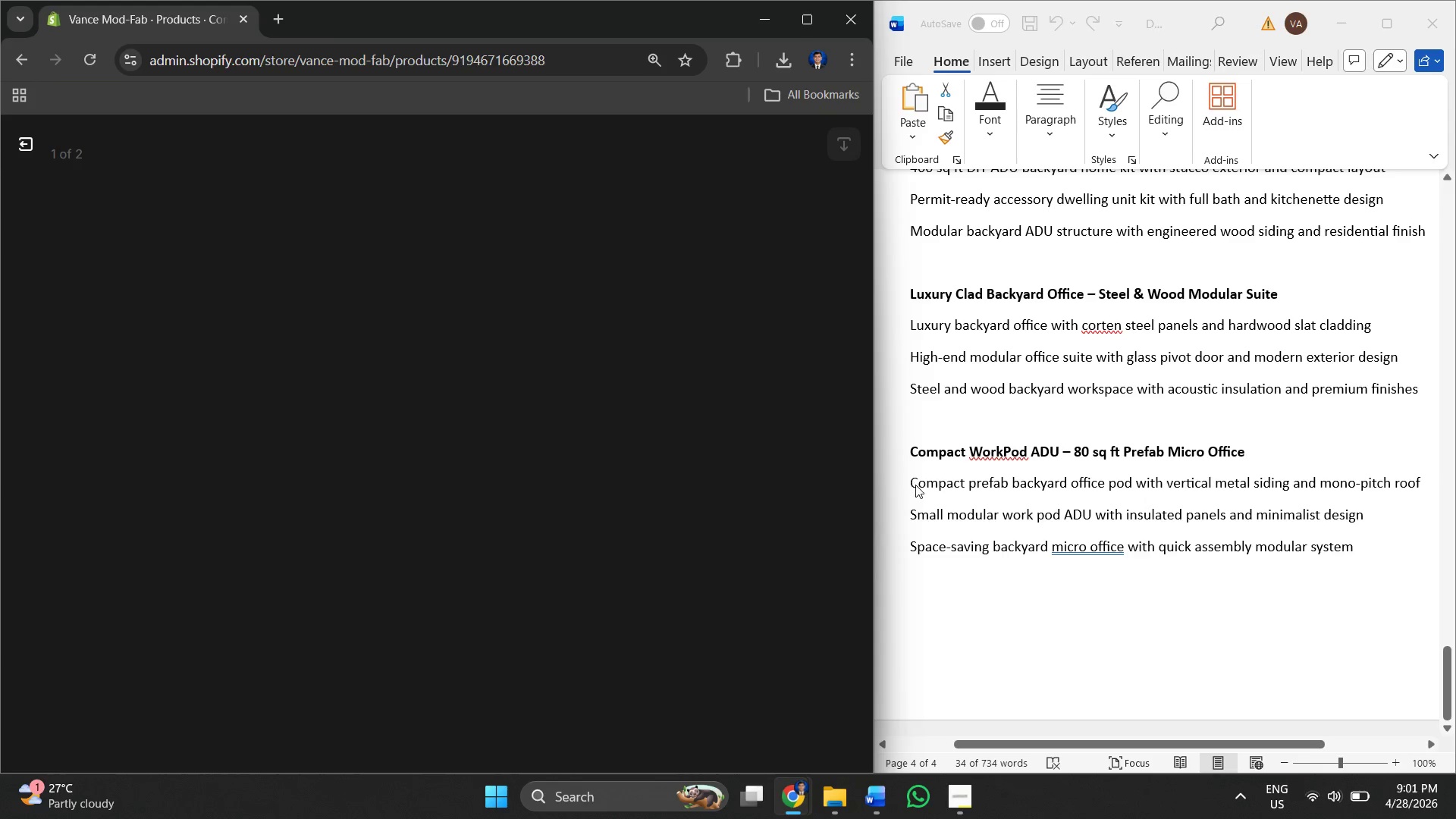 
left_click_drag(start_coordinate=[912, 480], to_coordinate=[1006, 483])
 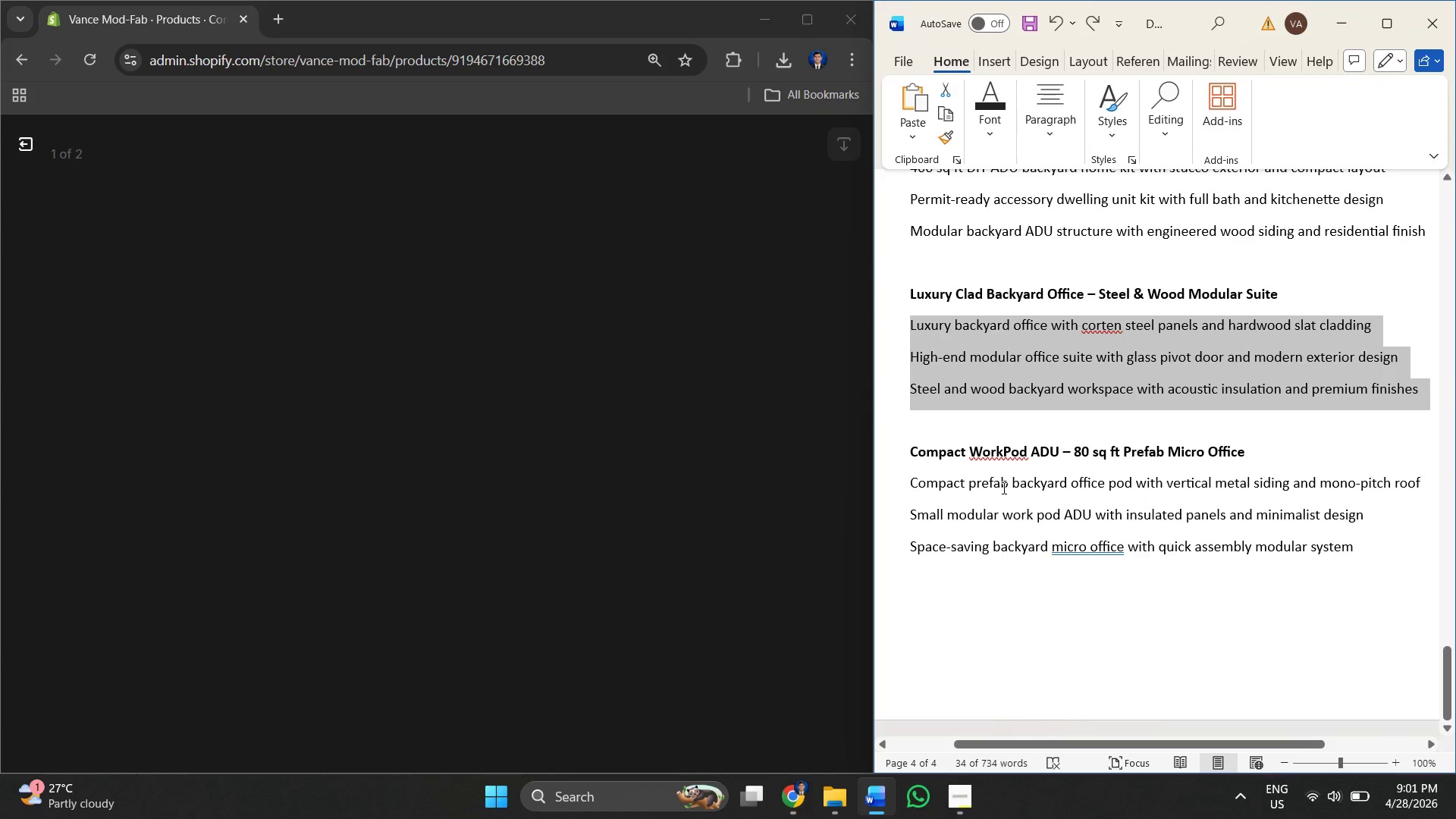 
left_click([1003, 488])
 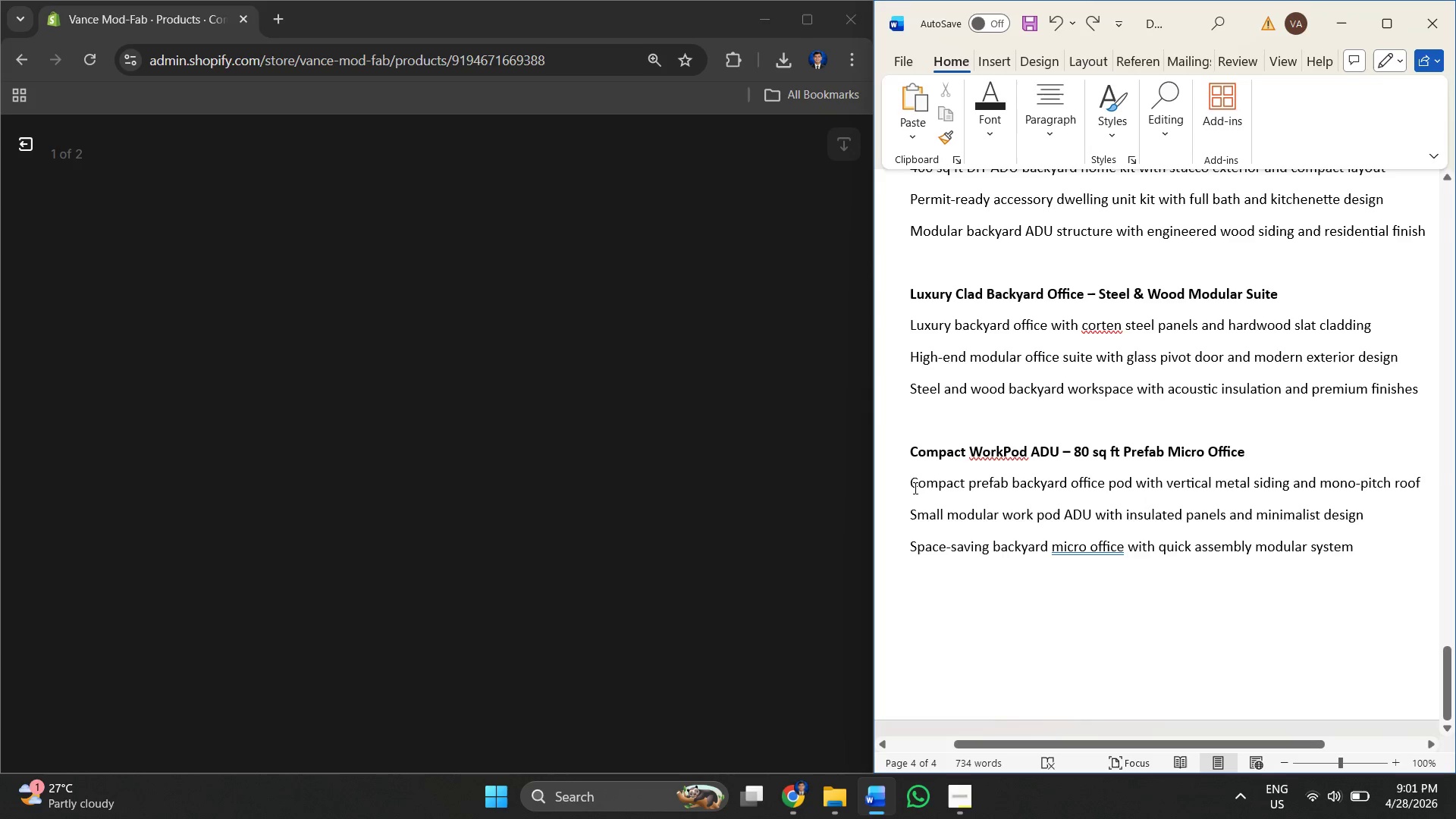 
left_click_drag(start_coordinate=[914, 487], to_coordinate=[1415, 488])
 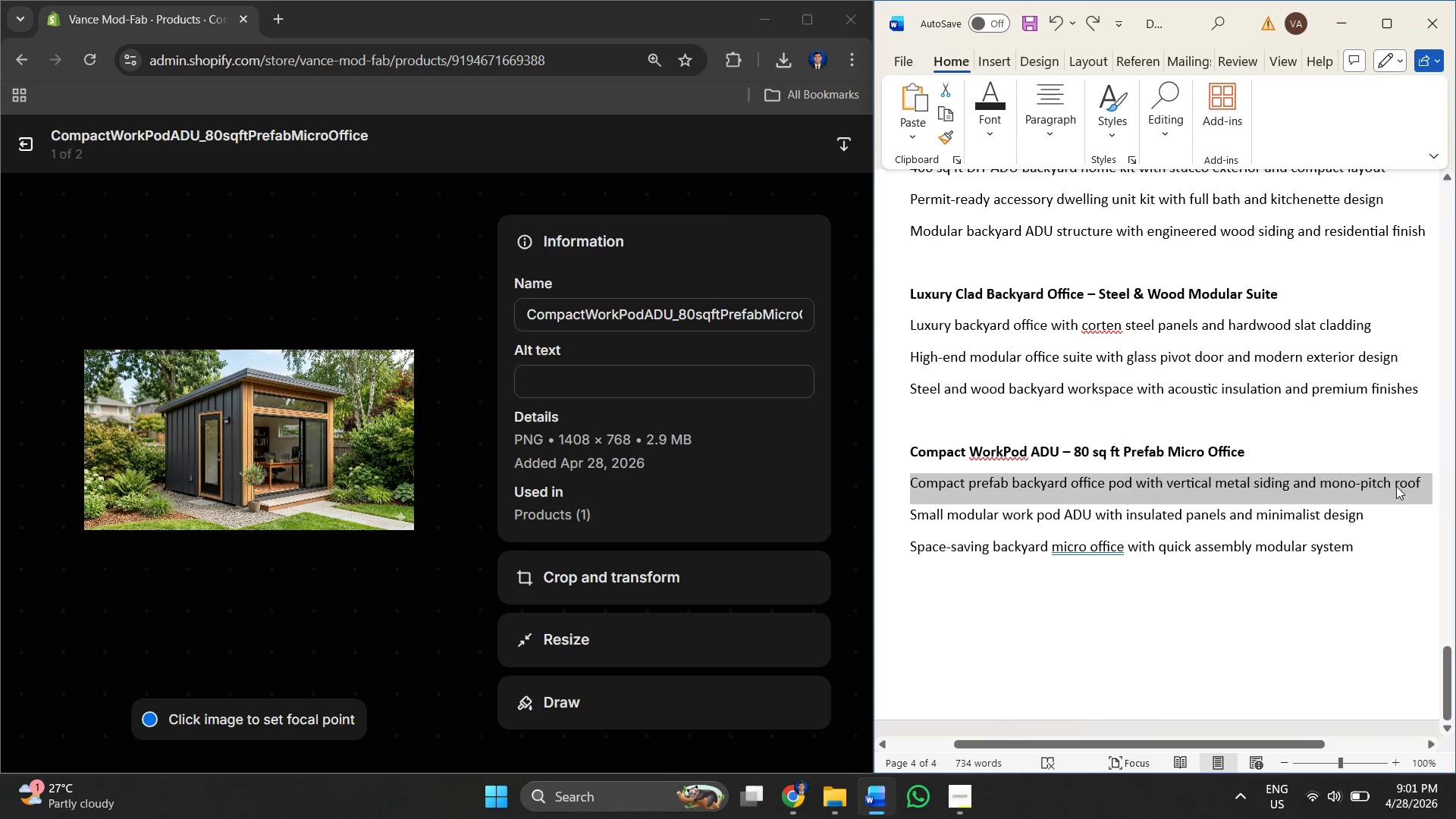 
right_click([1396, 486])
 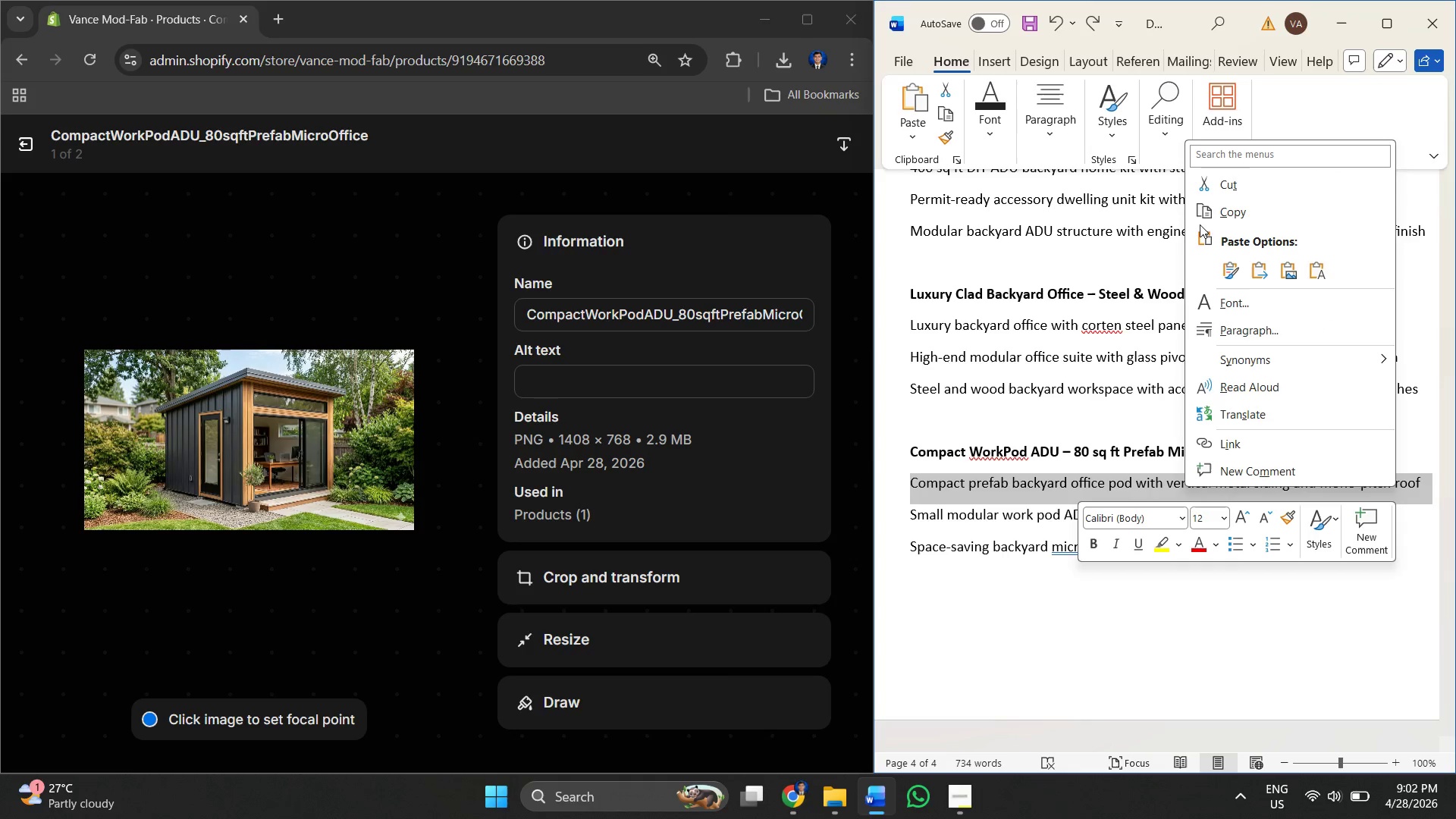 
left_click([1222, 217])
 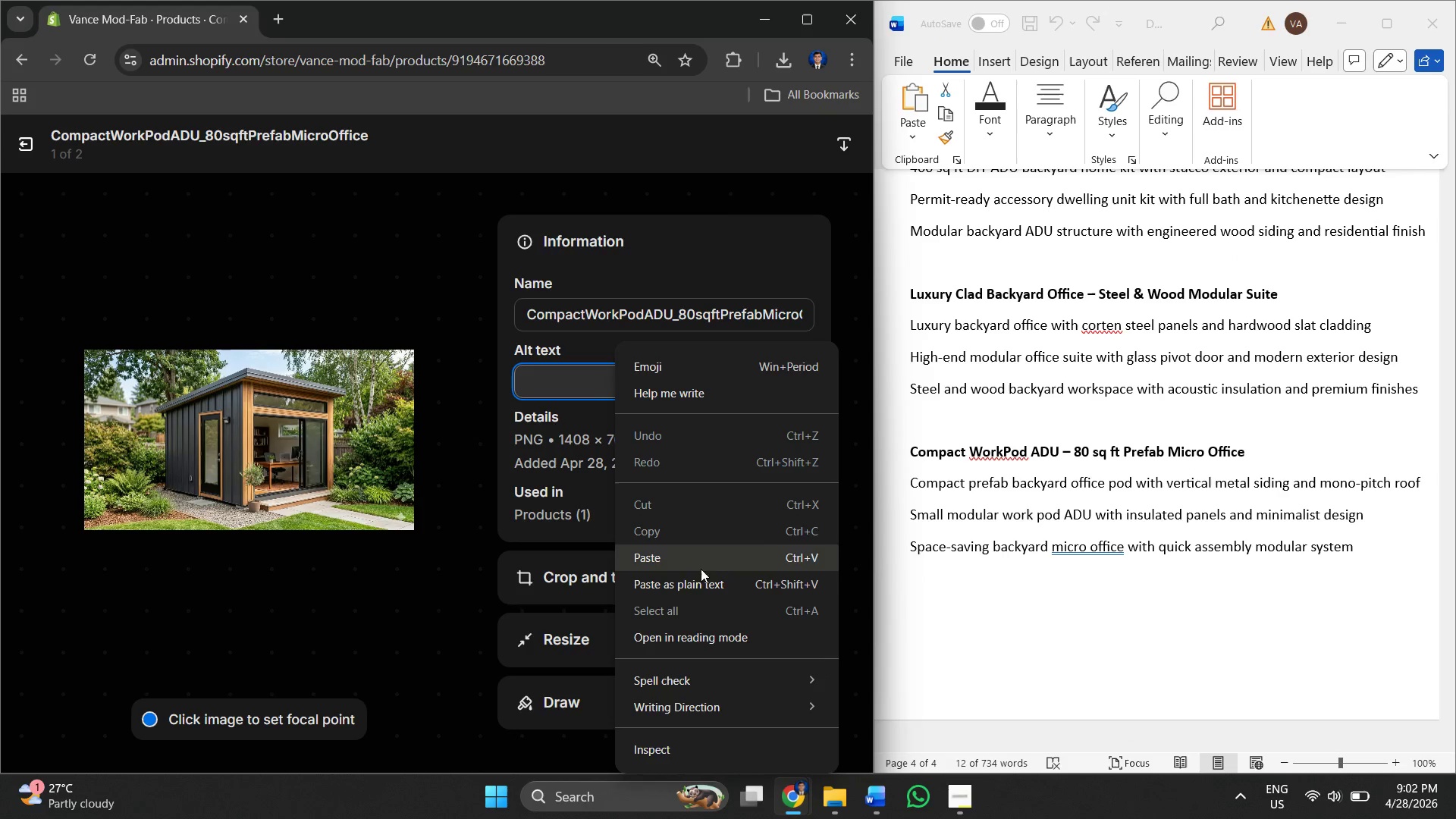 
left_click([686, 563])
 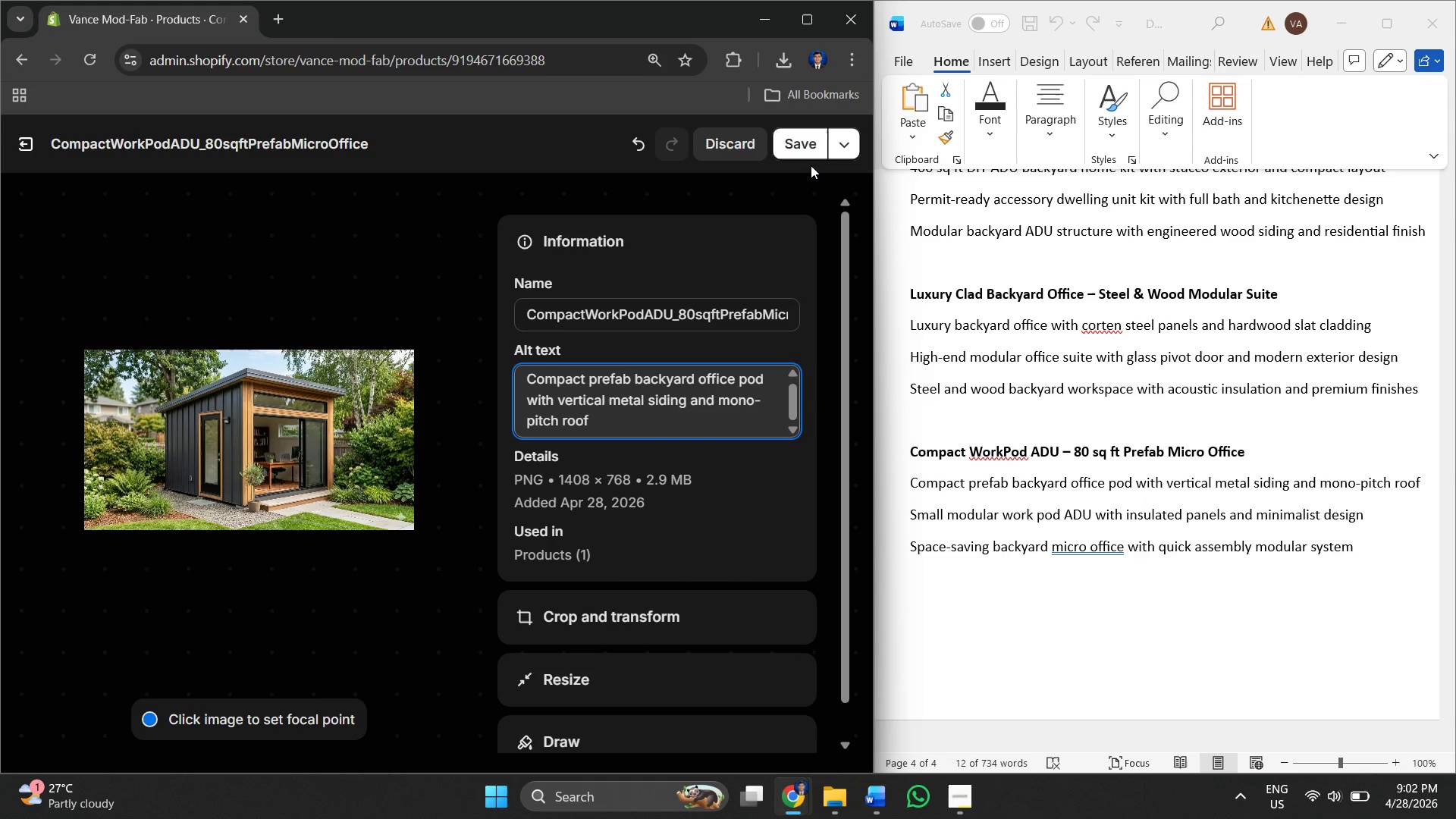 
left_click([797, 149])
 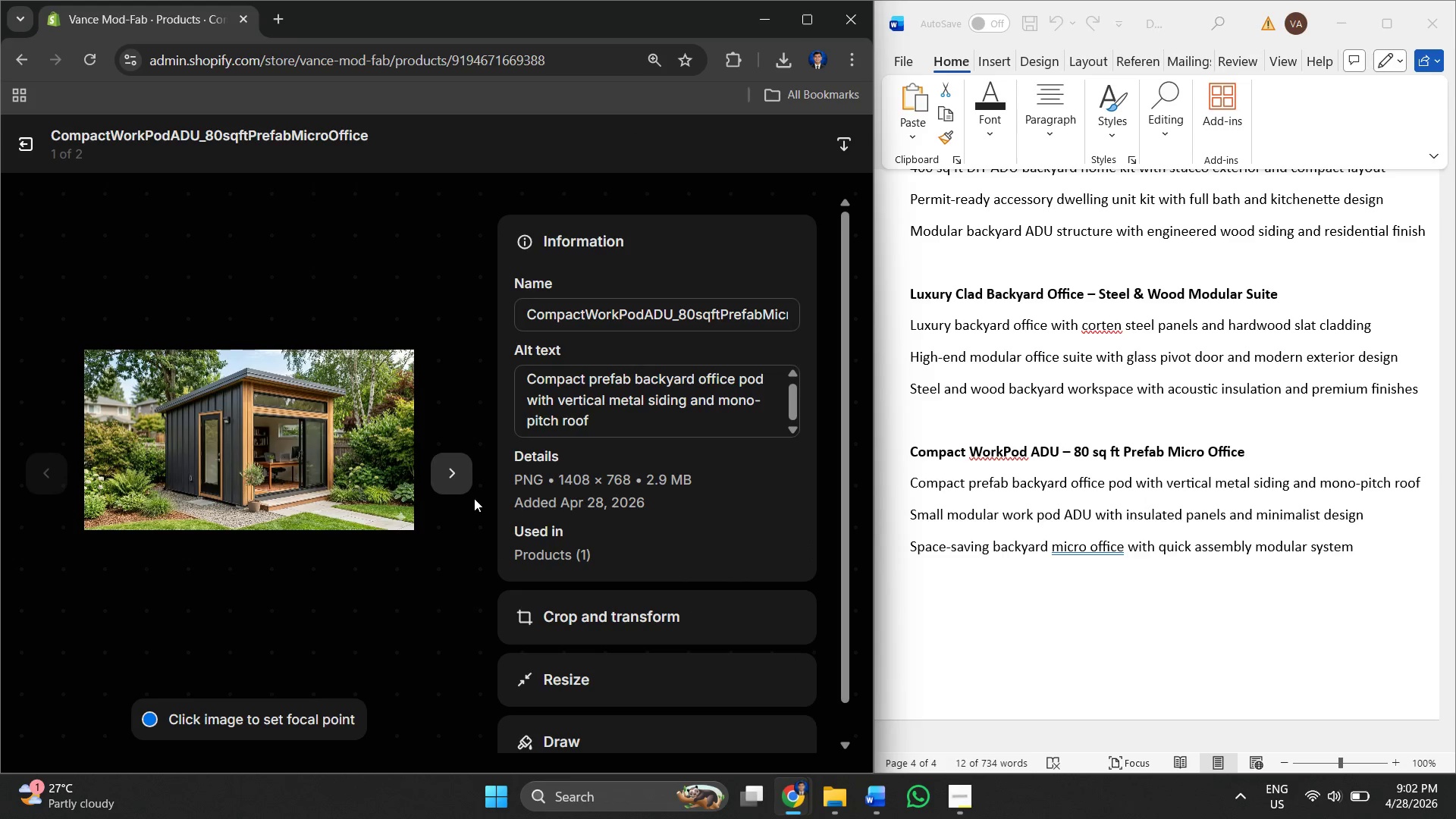 
left_click([450, 486])
 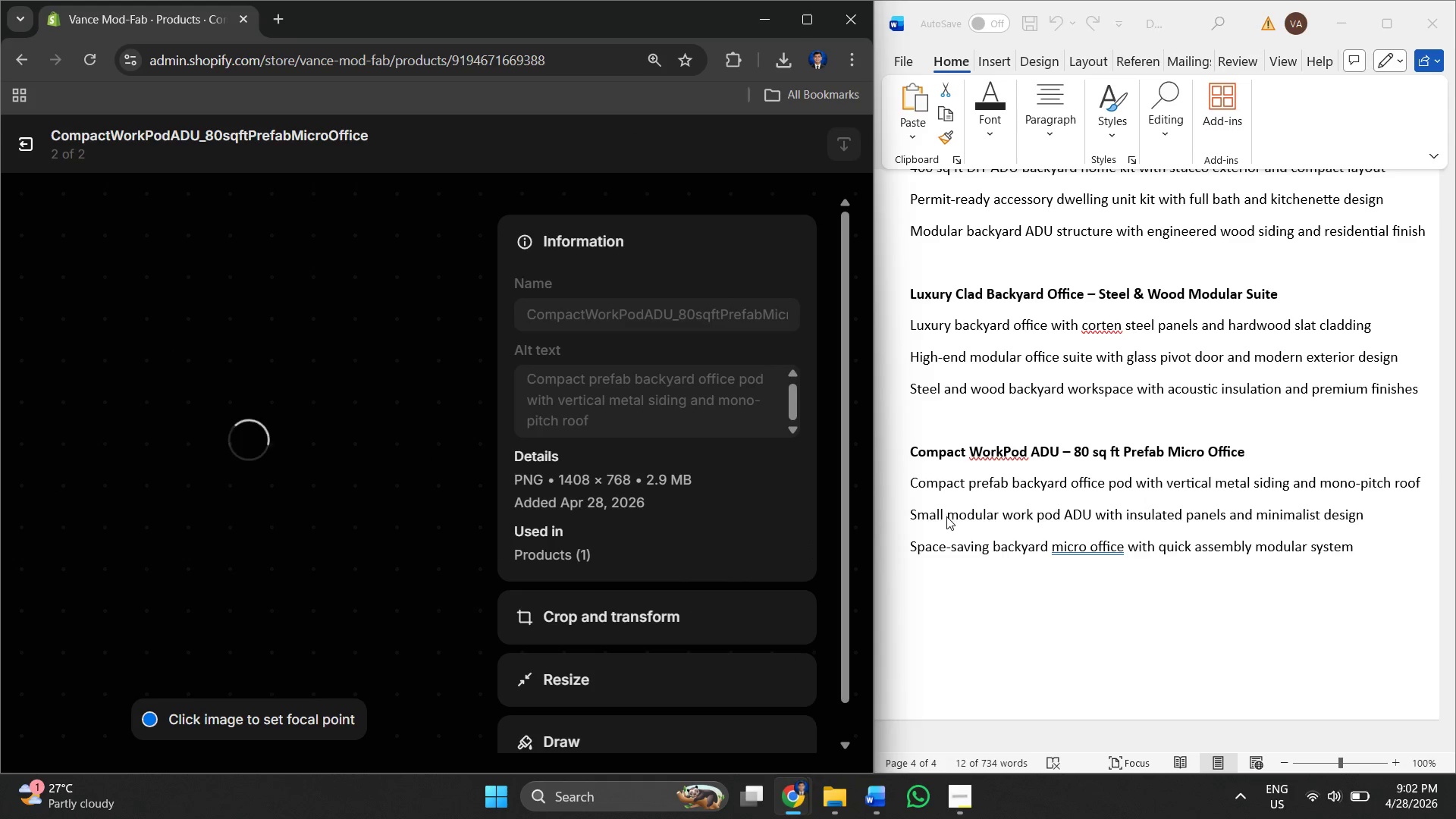 
left_click([922, 520])
 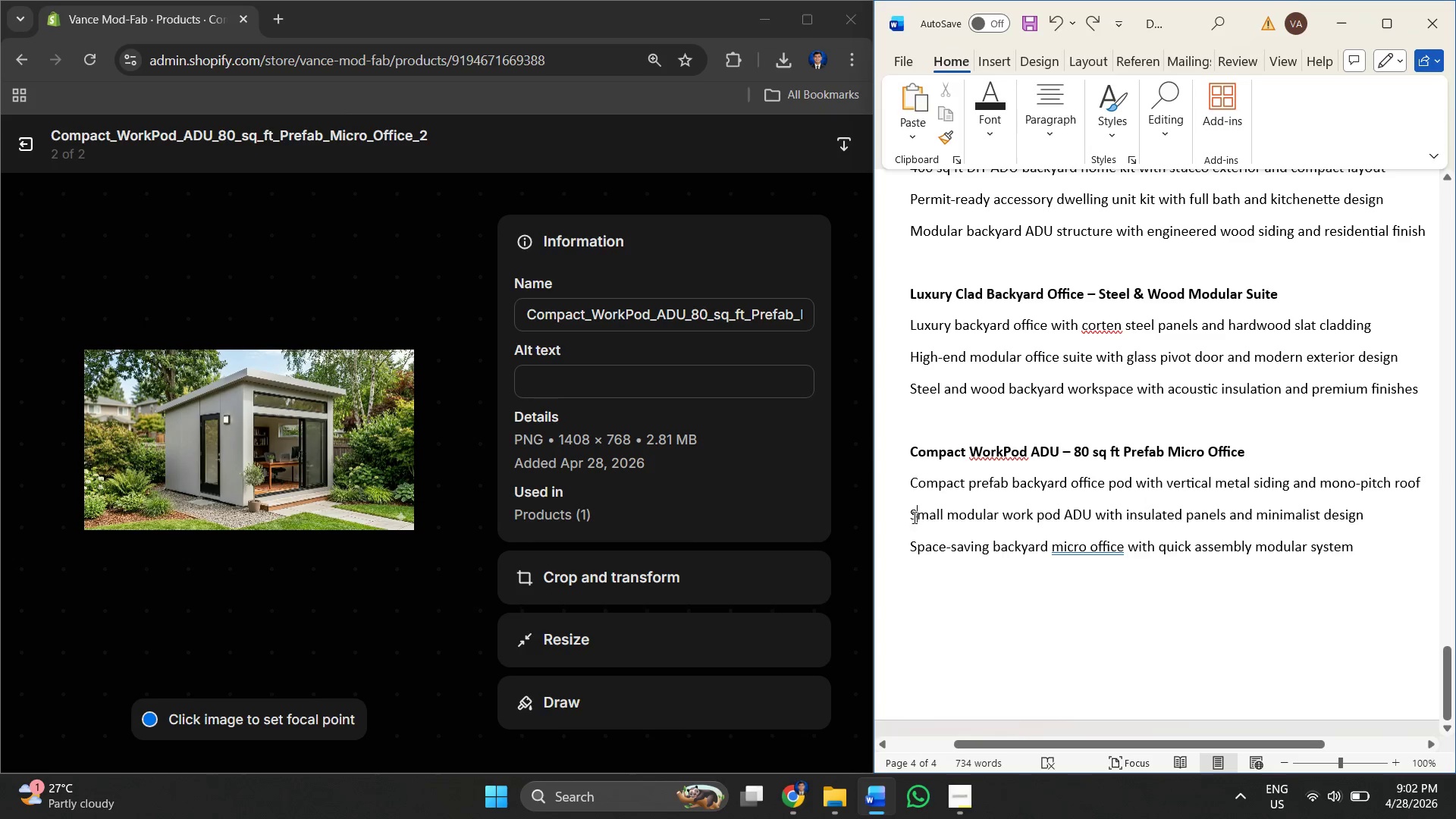 
left_click_drag(start_coordinate=[908, 515], to_coordinate=[1355, 525])
 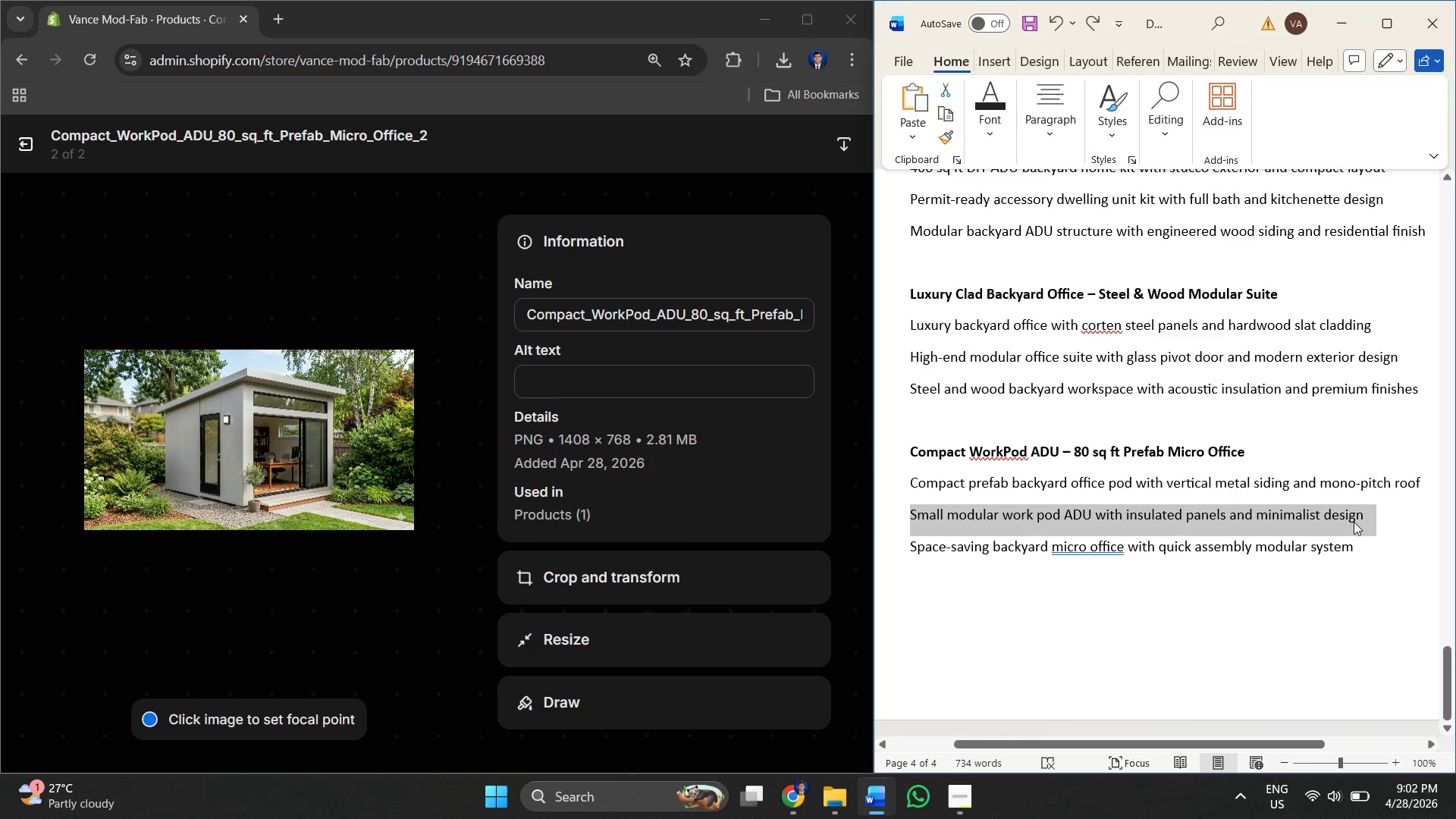 
right_click([1354, 522])
 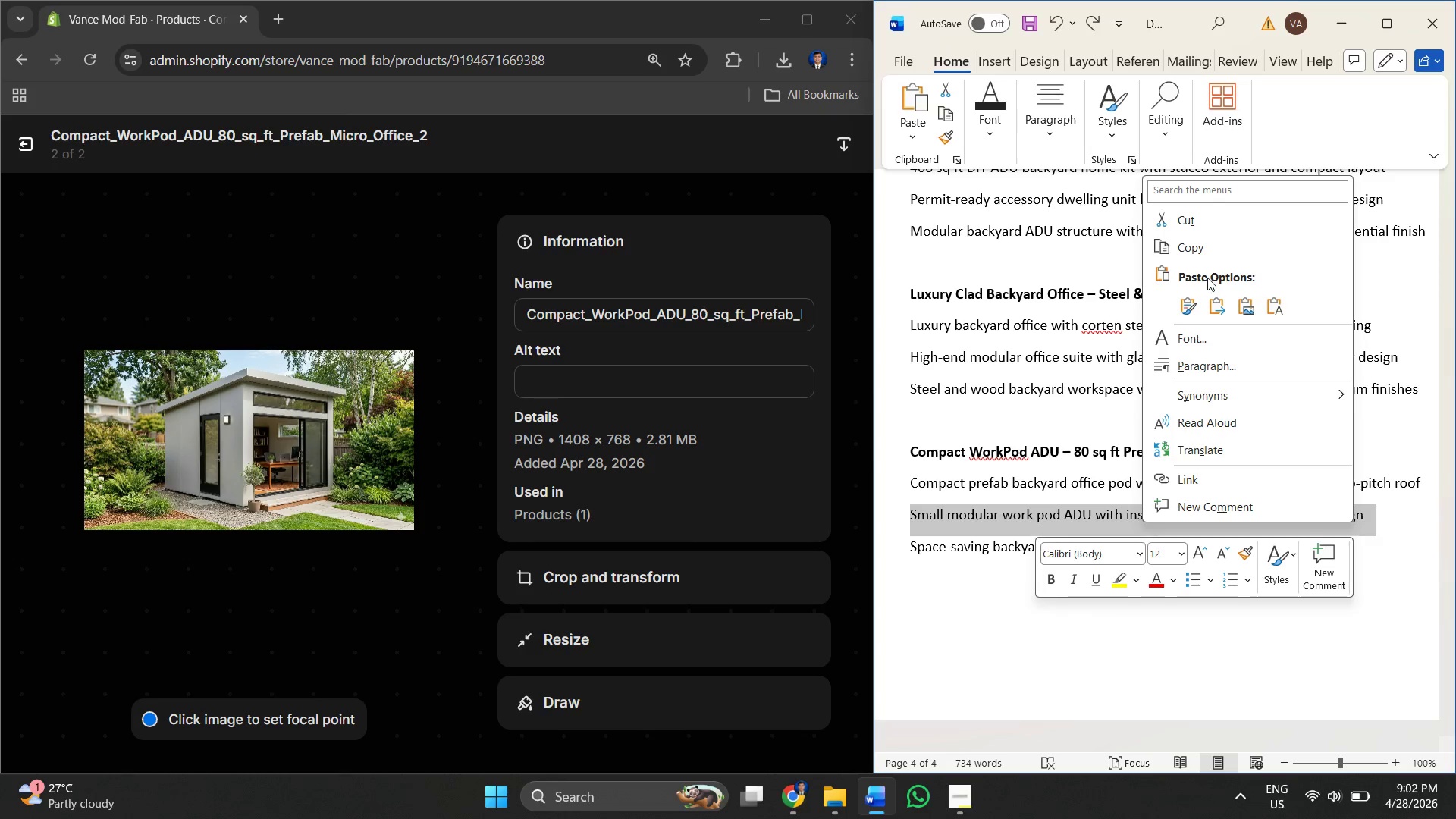 
left_click([1191, 254])
 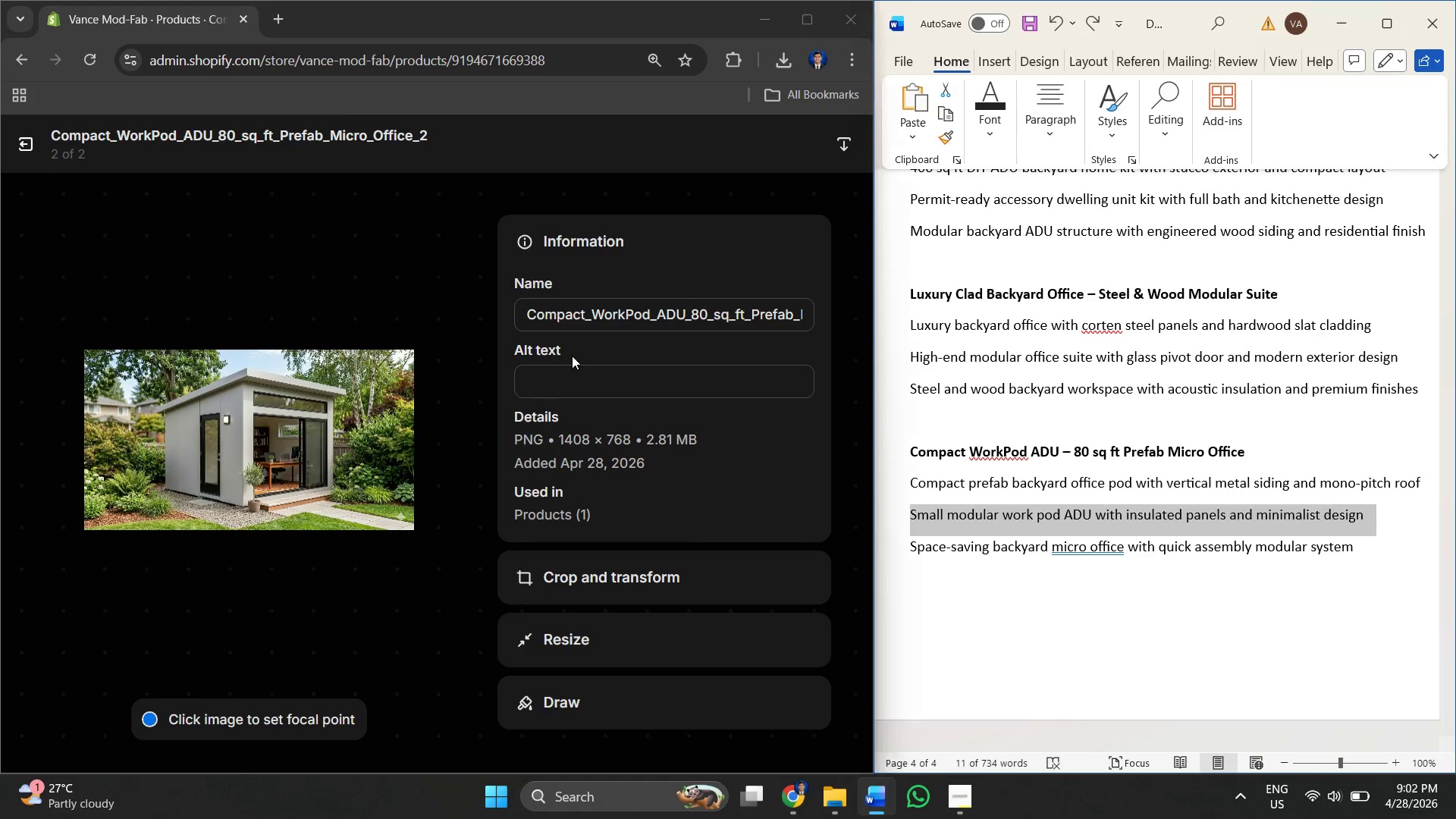 
left_click([587, 372])
 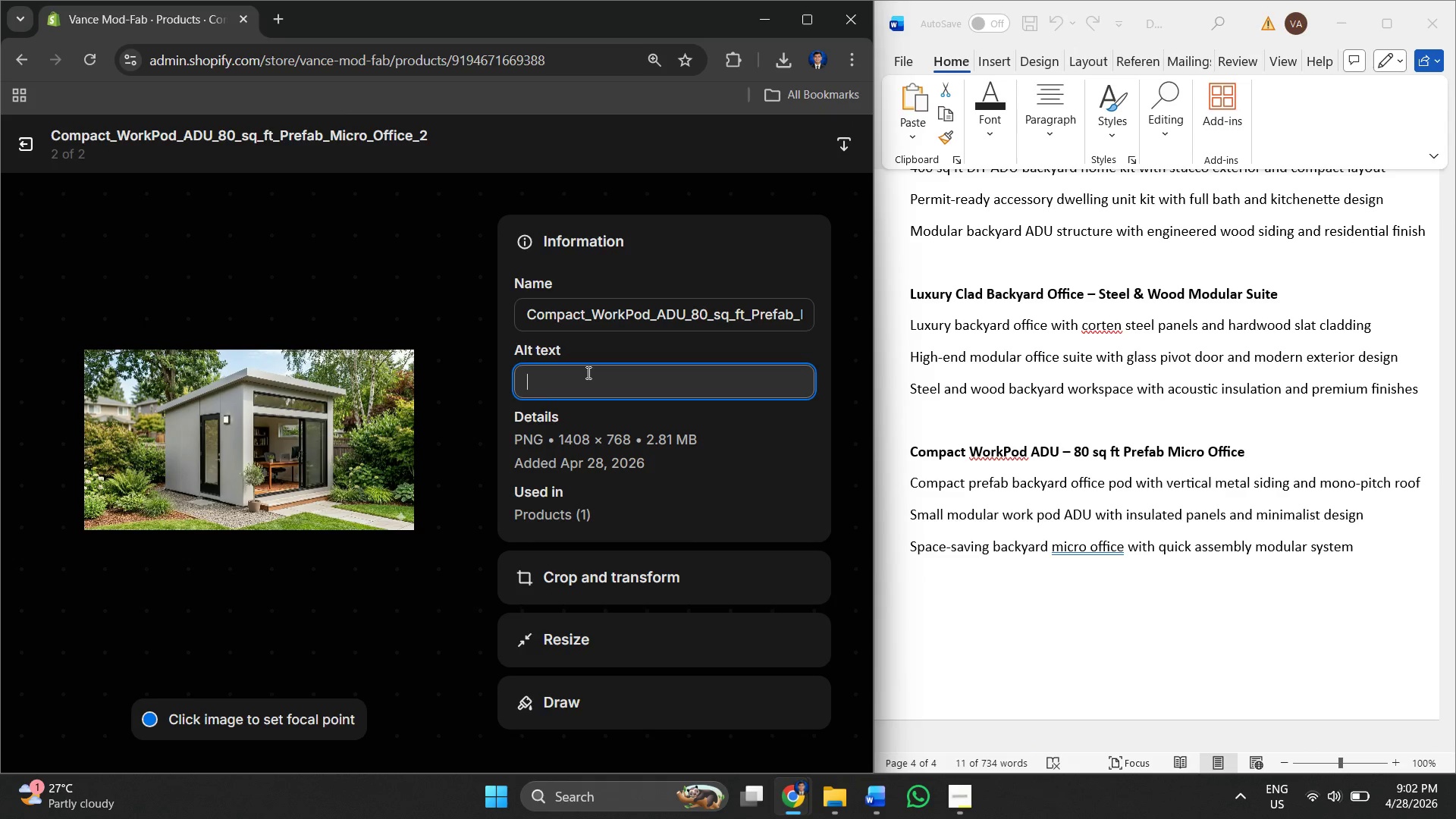 
right_click([587, 372])
 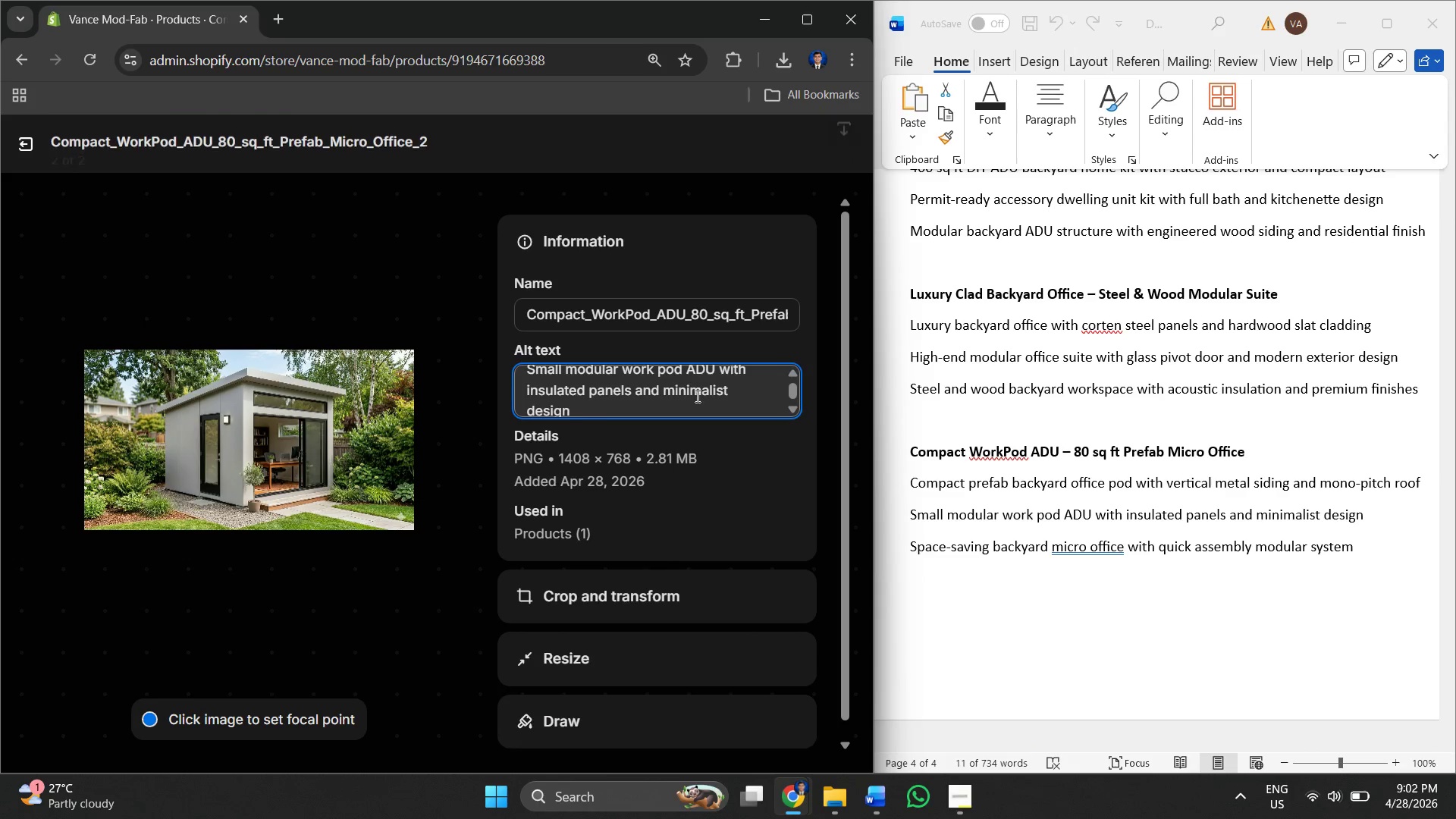 
left_click([814, 145])
 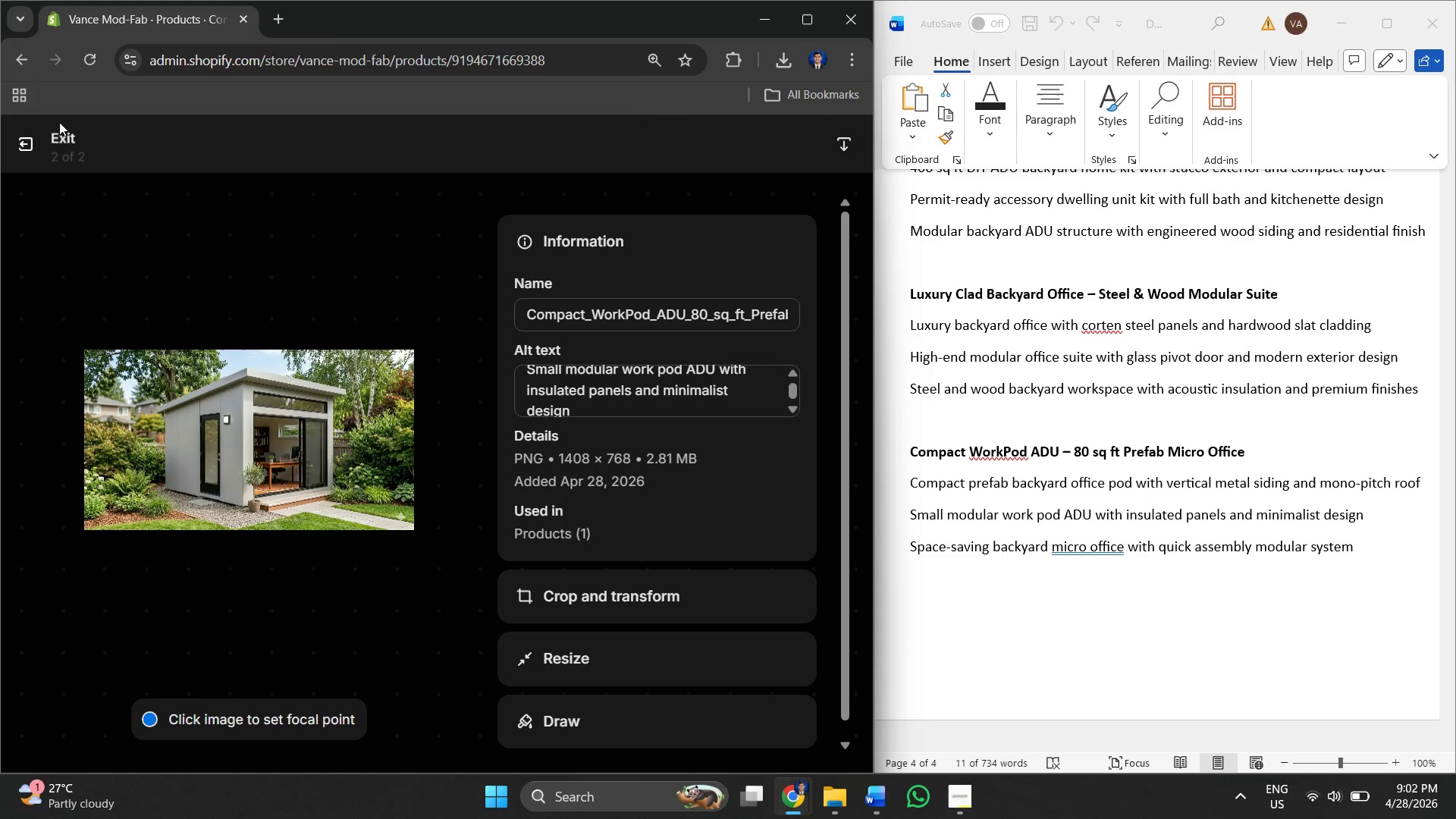 
left_click([17, 145])
 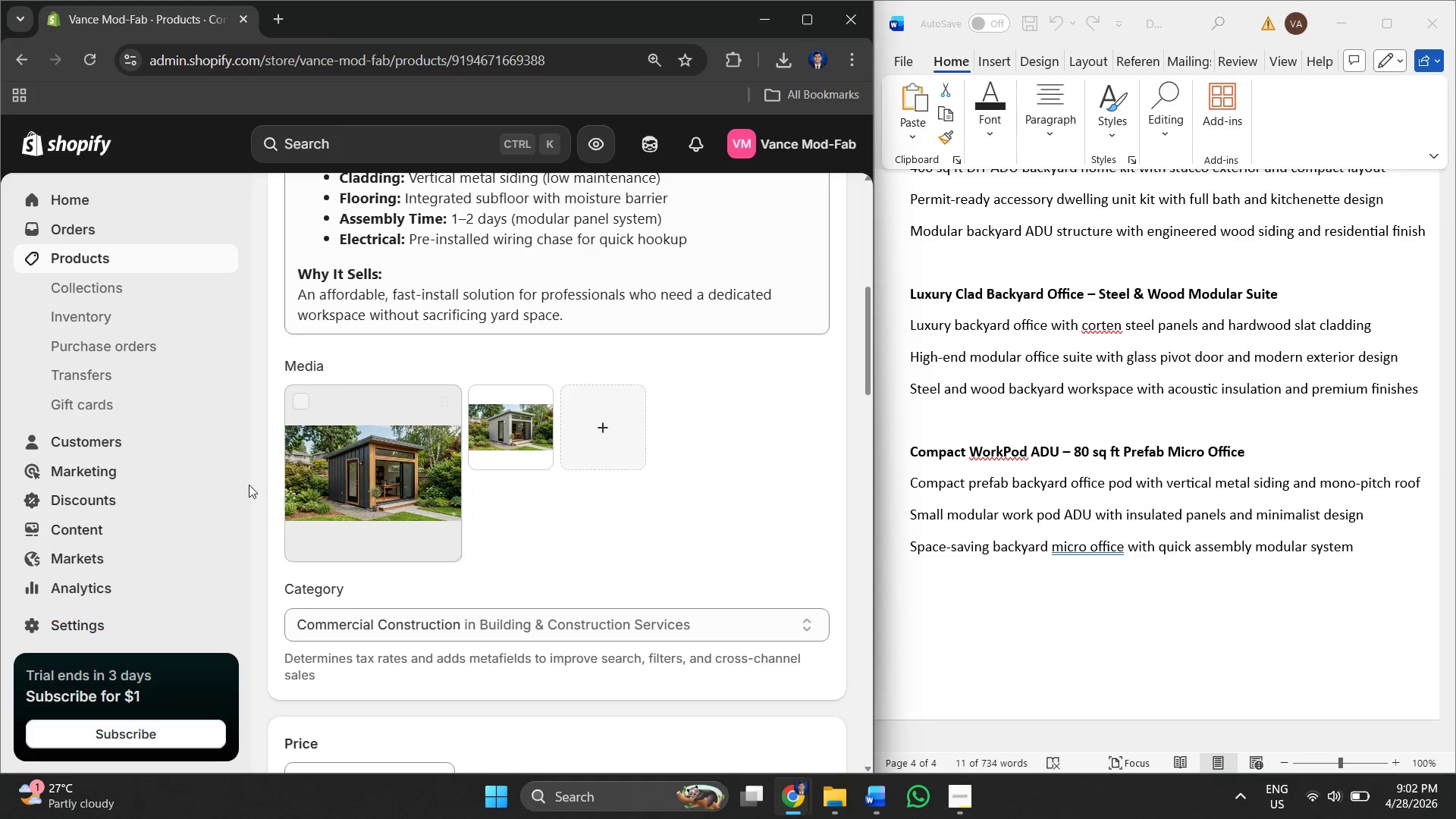 
scroll: coordinate [531, 416], scroll_direction: down, amount: 6.0
 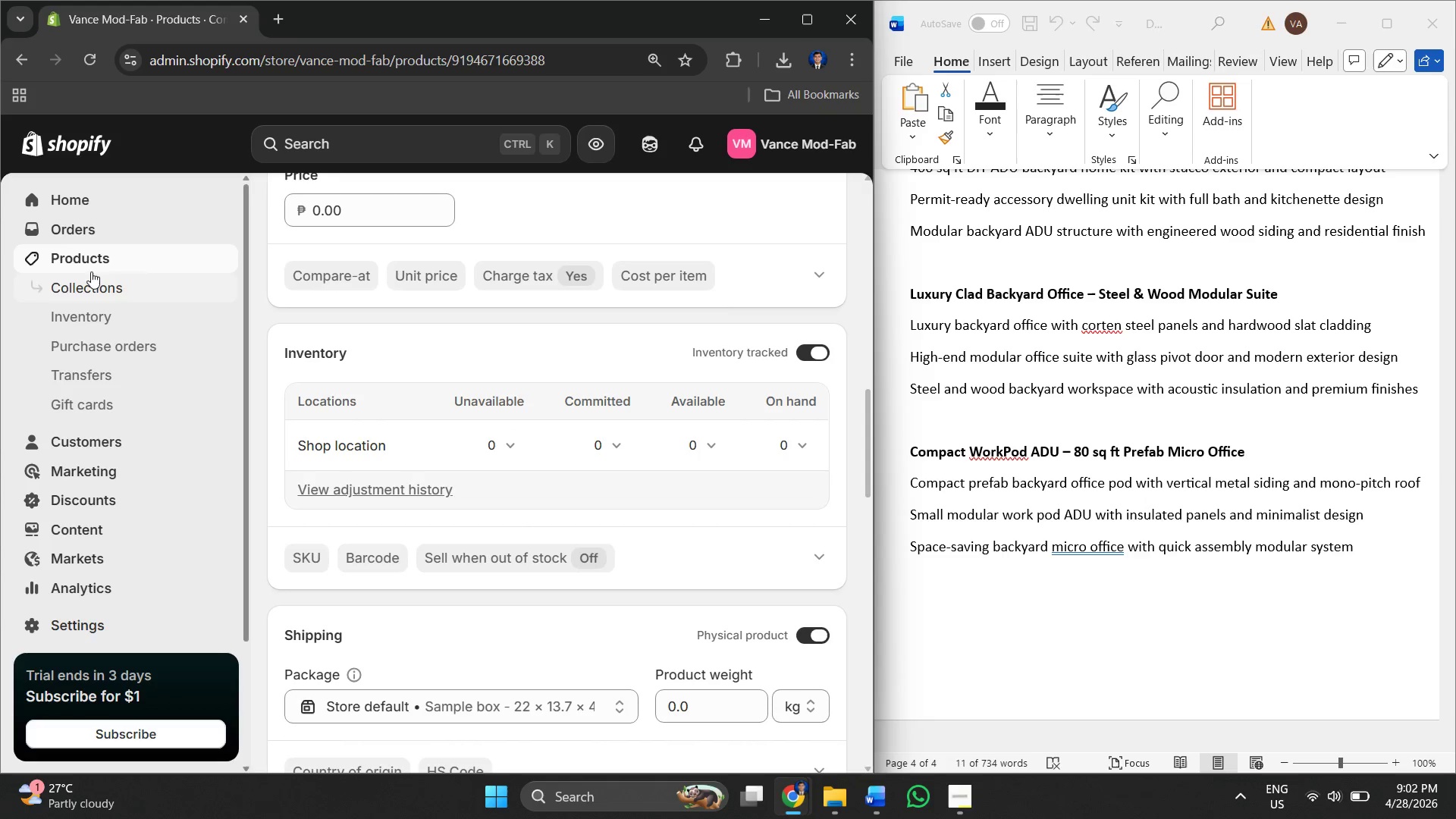 
left_click([94, 257])
 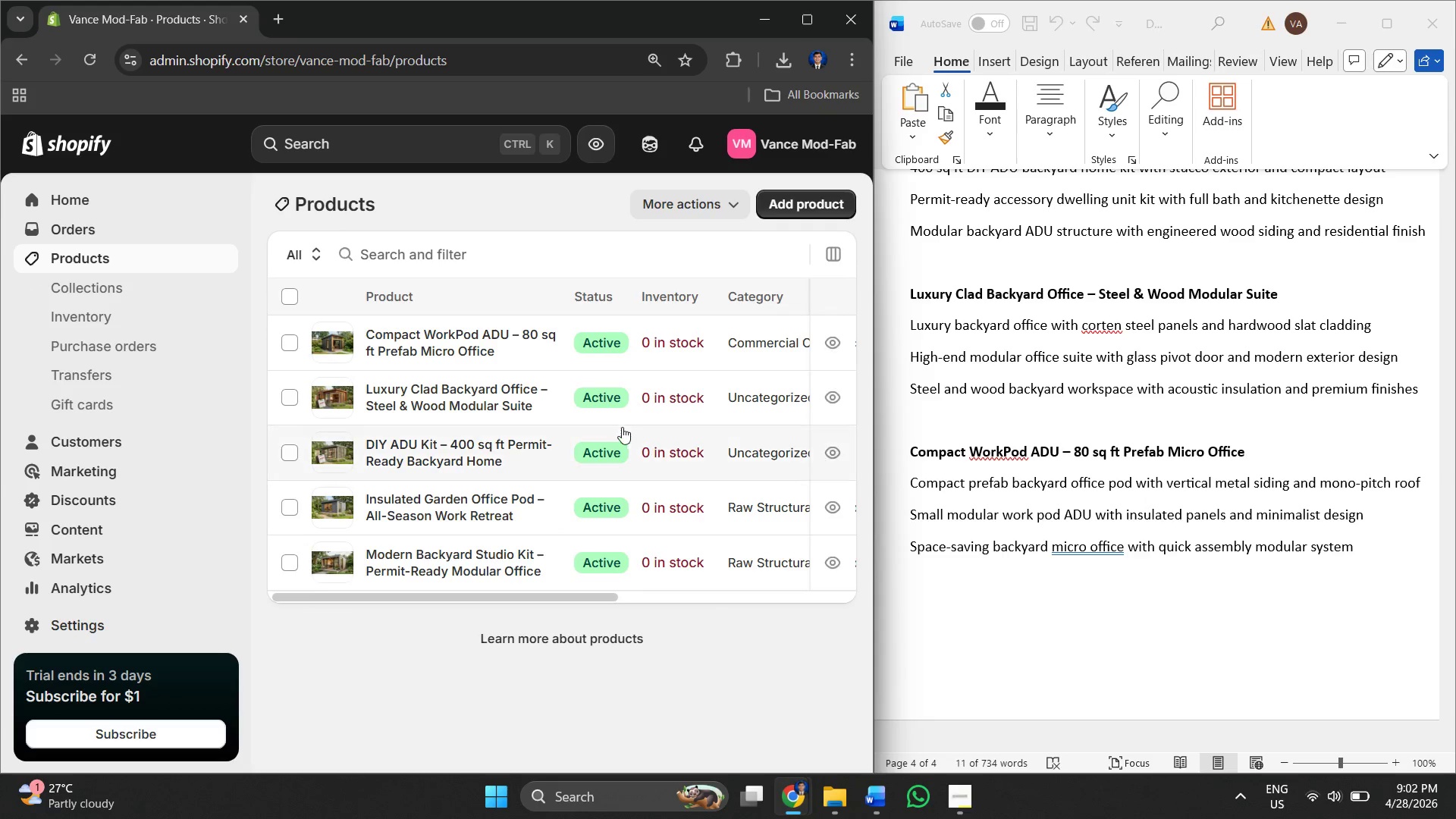 
scroll: coordinate [494, 406], scroll_direction: down, amount: 2.0
 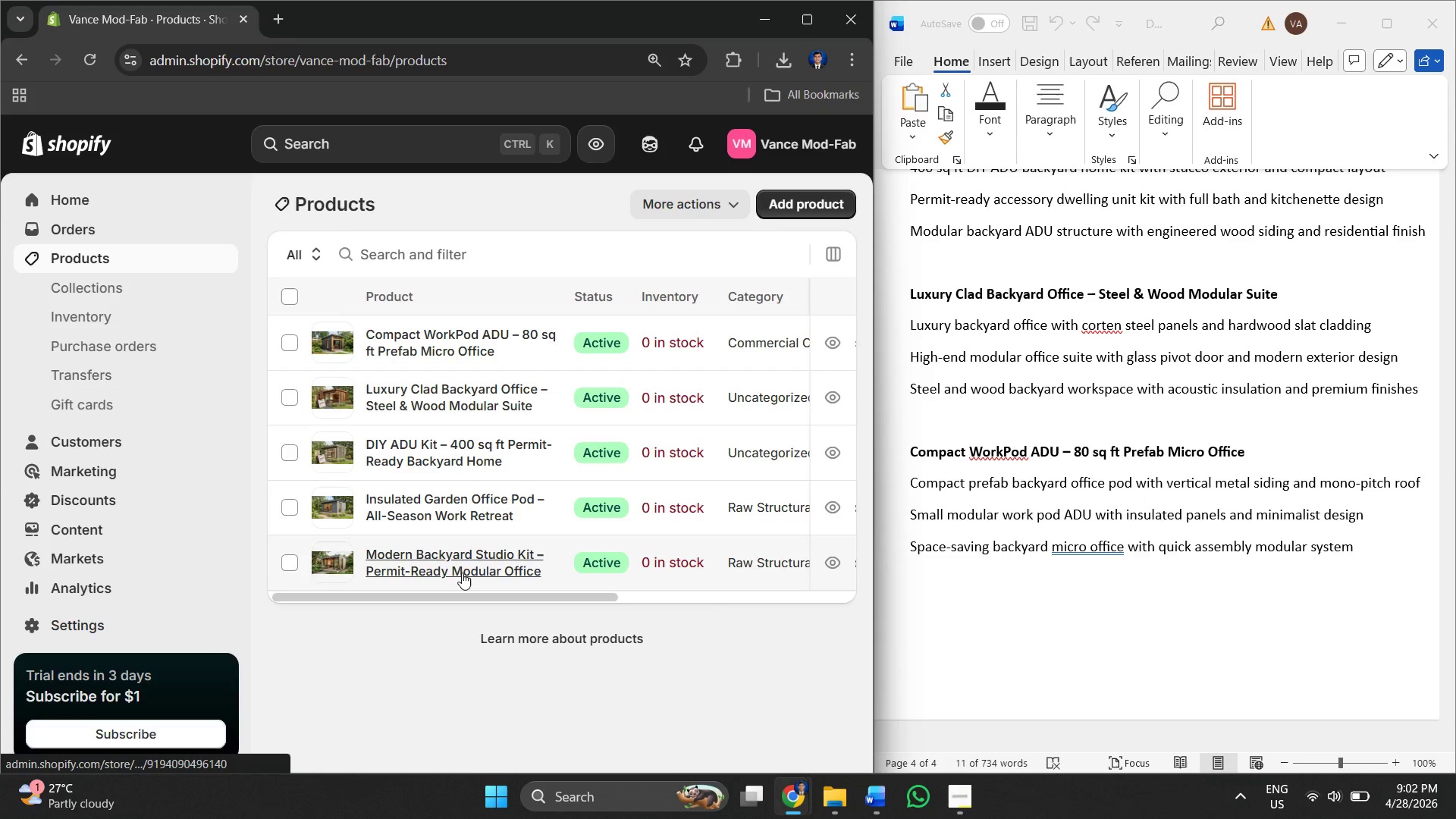 
left_click([462, 573])
 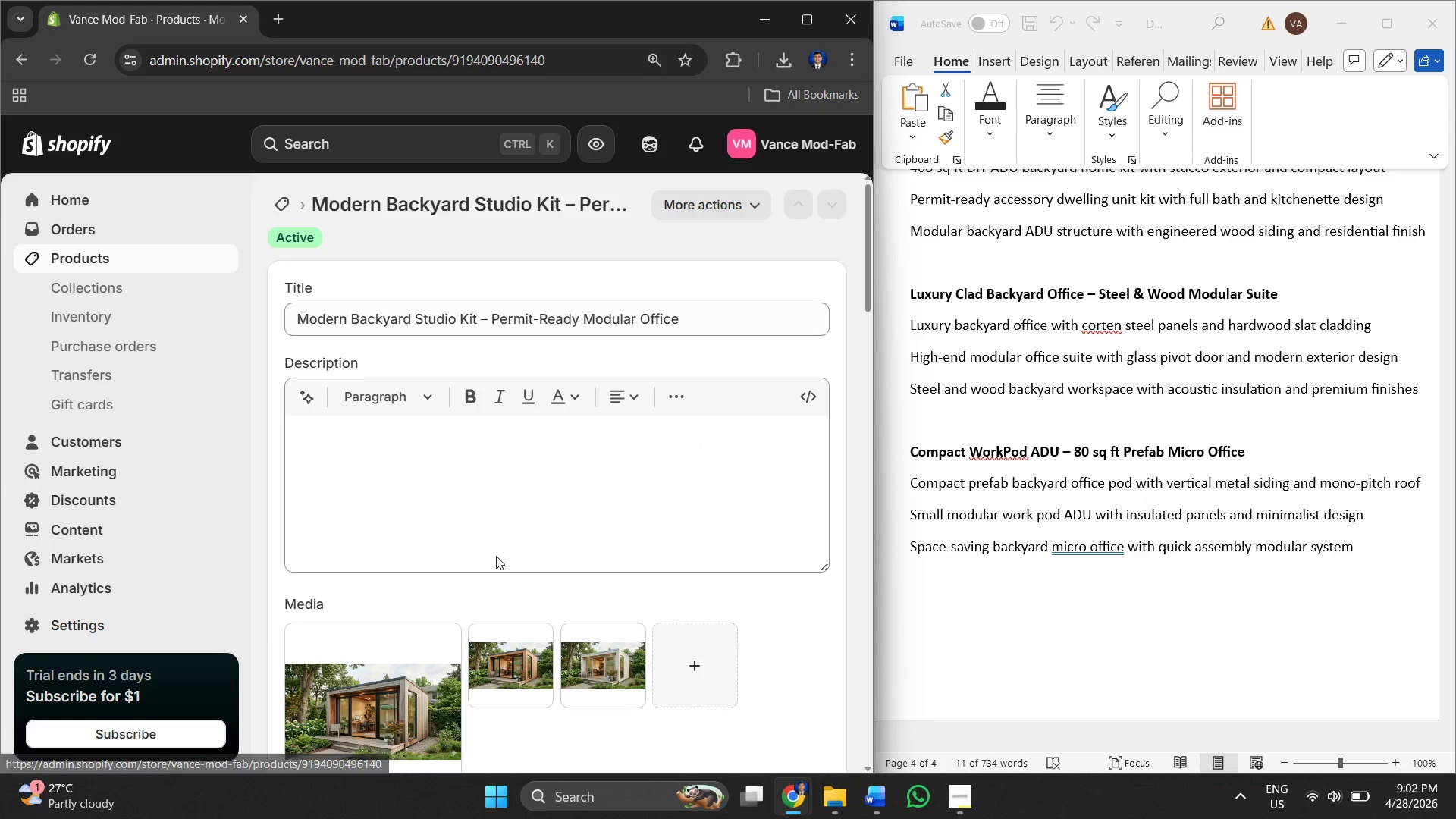 
scroll: coordinate [708, 474], scroll_direction: down, amount: 14.0
 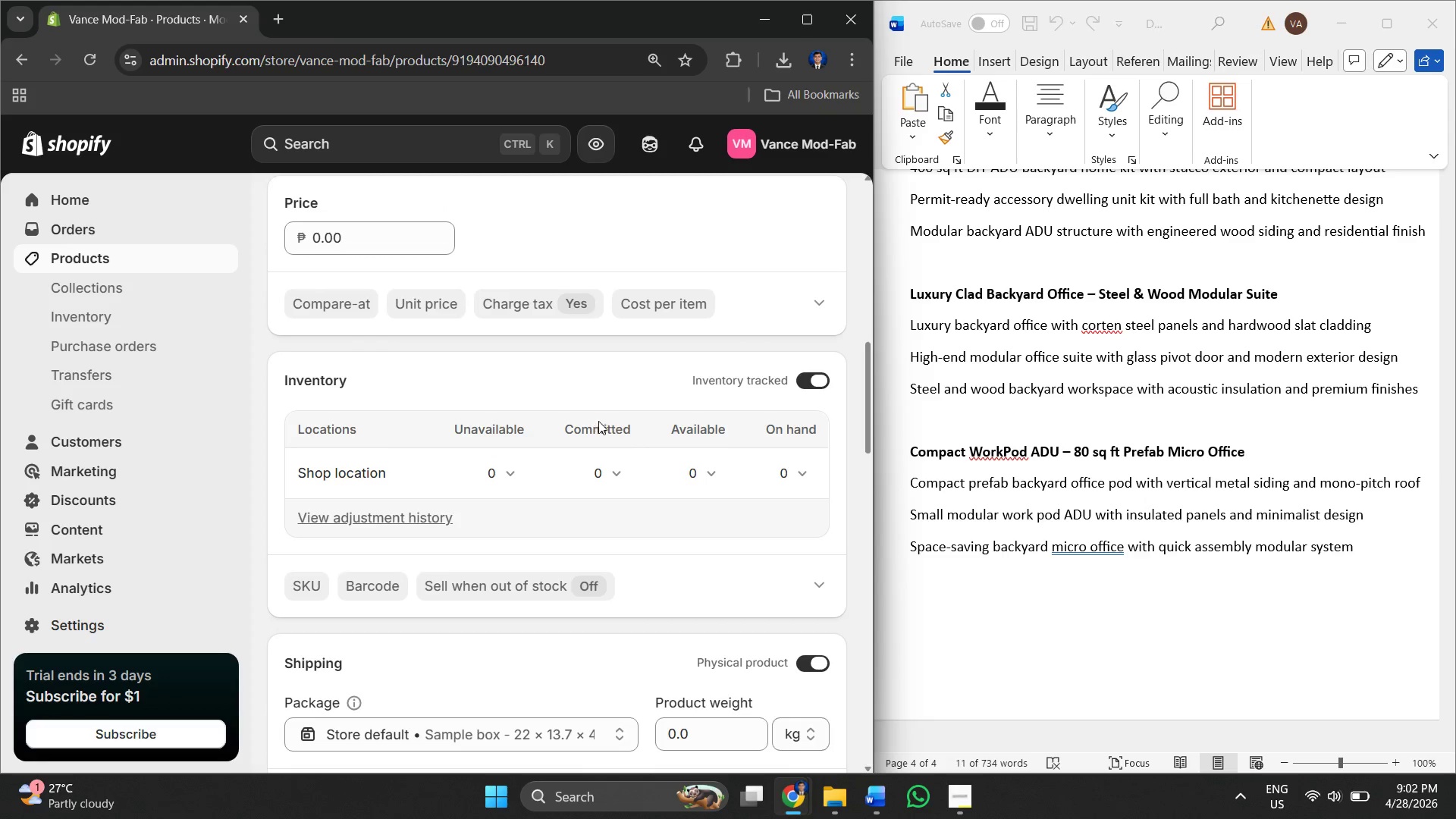 
scroll: coordinate [570, 421], scroll_direction: up, amount: 2.0
 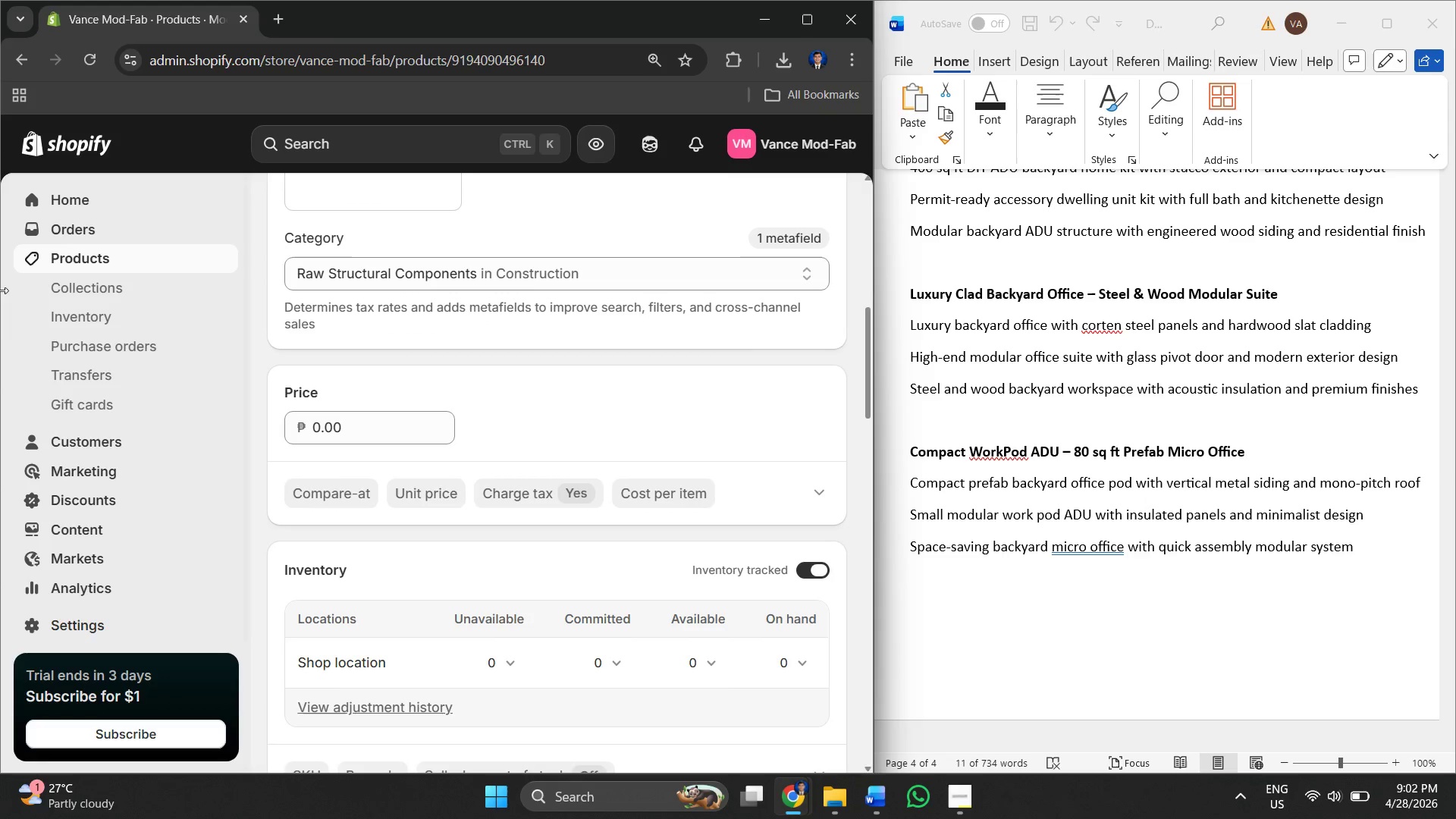 
left_click([93, 260])
 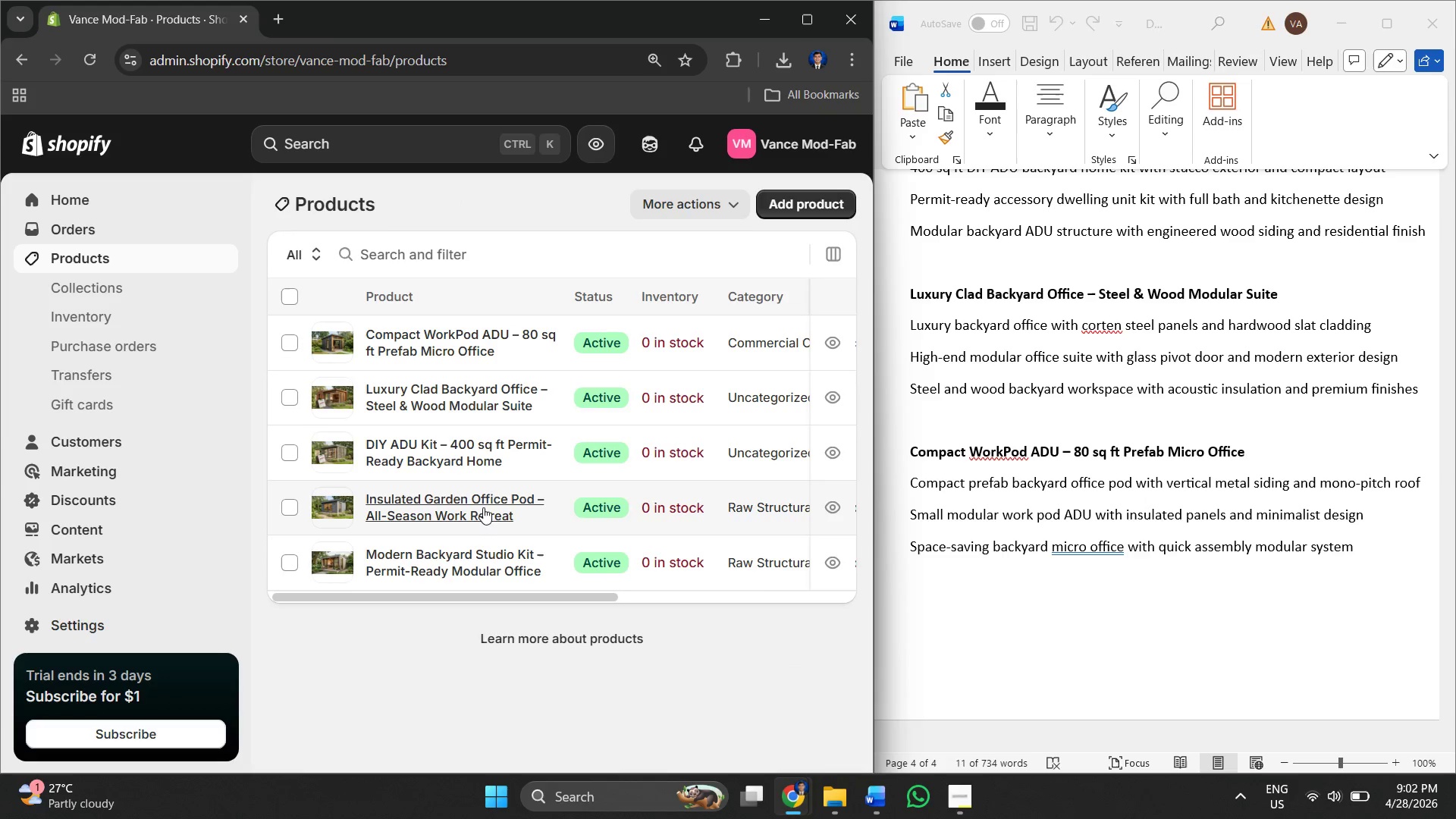 
left_click([460, 461])
 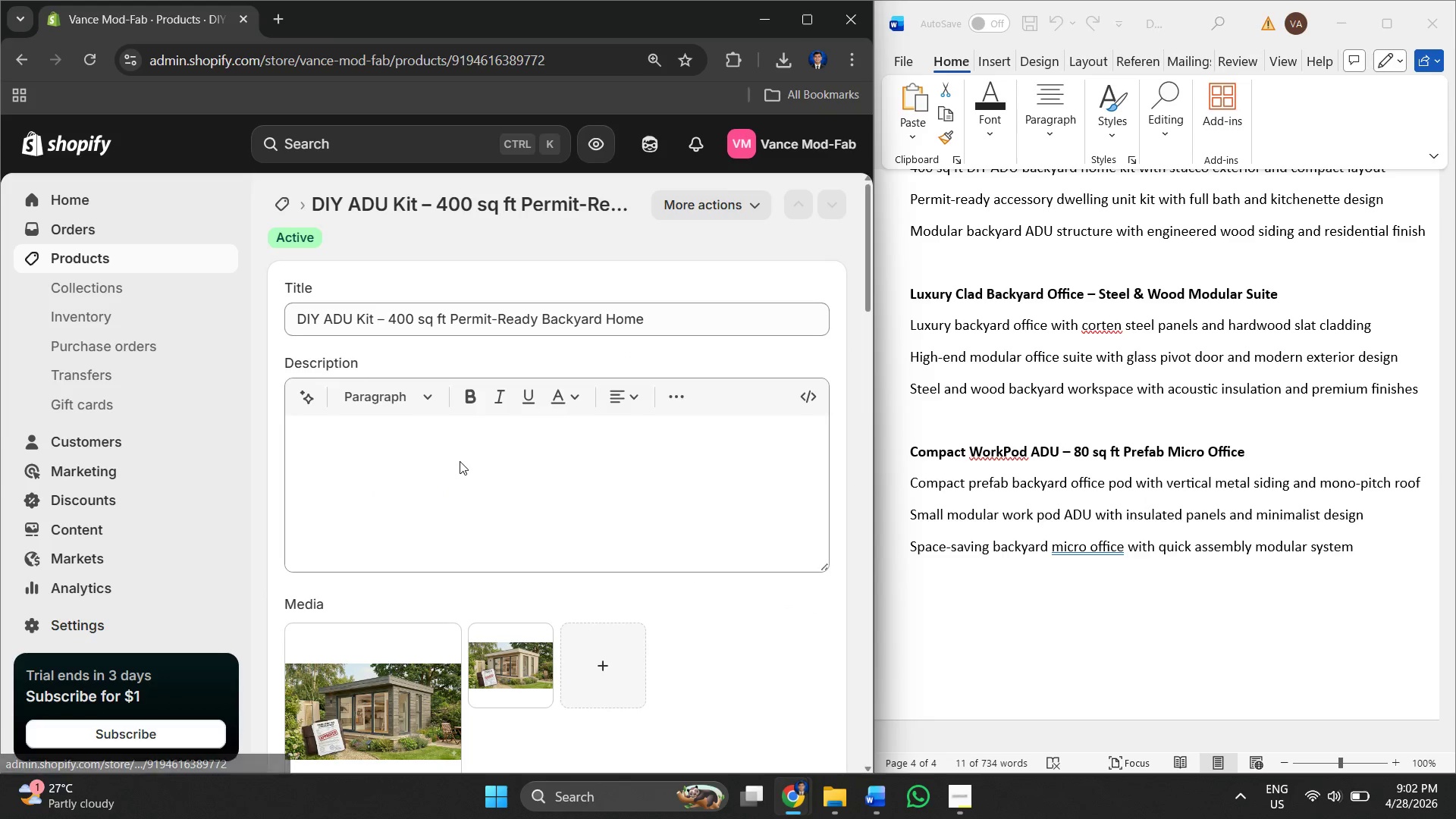 
scroll: coordinate [594, 501], scroll_direction: down, amount: 12.0
 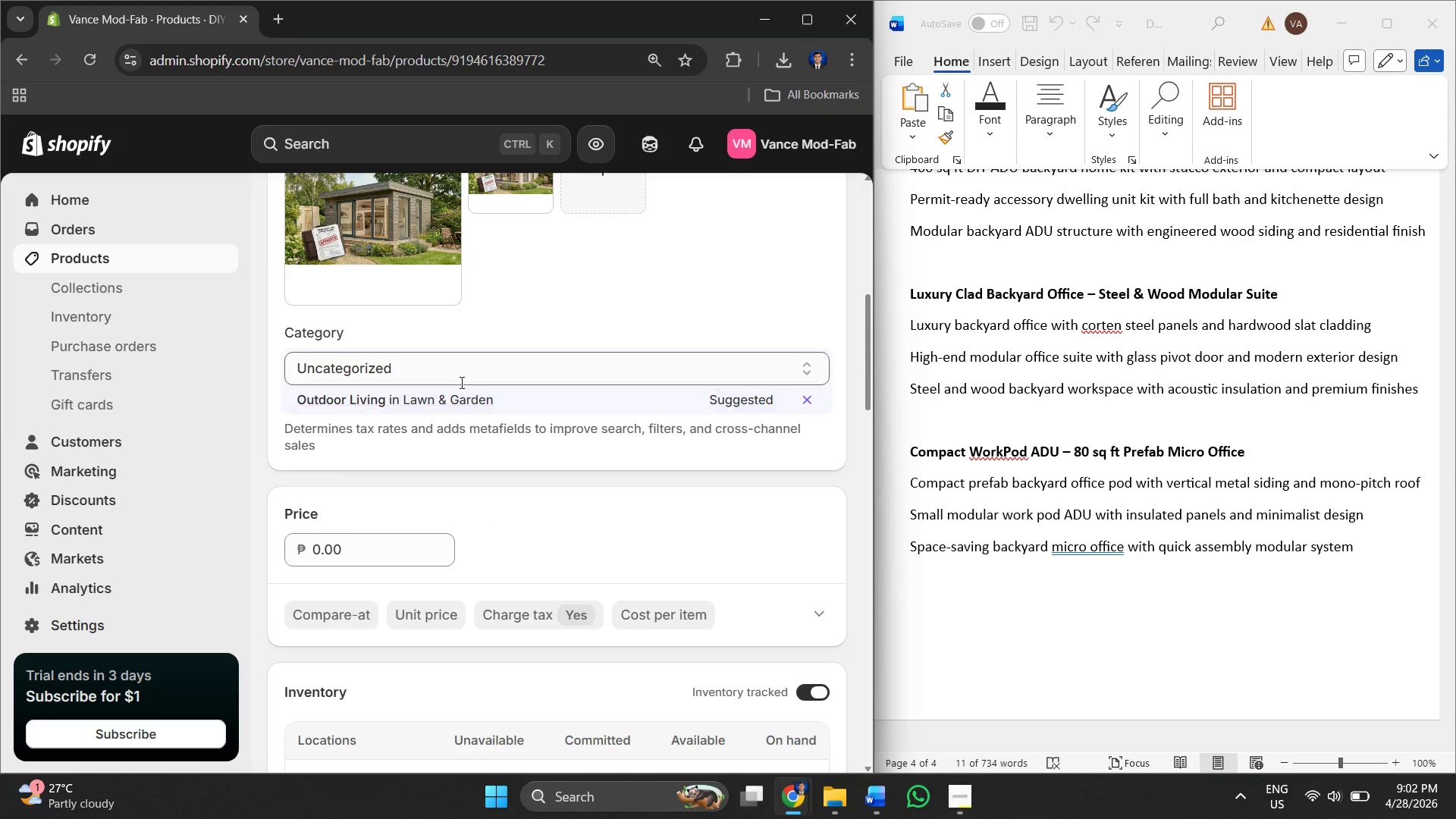 
left_click([473, 367])
 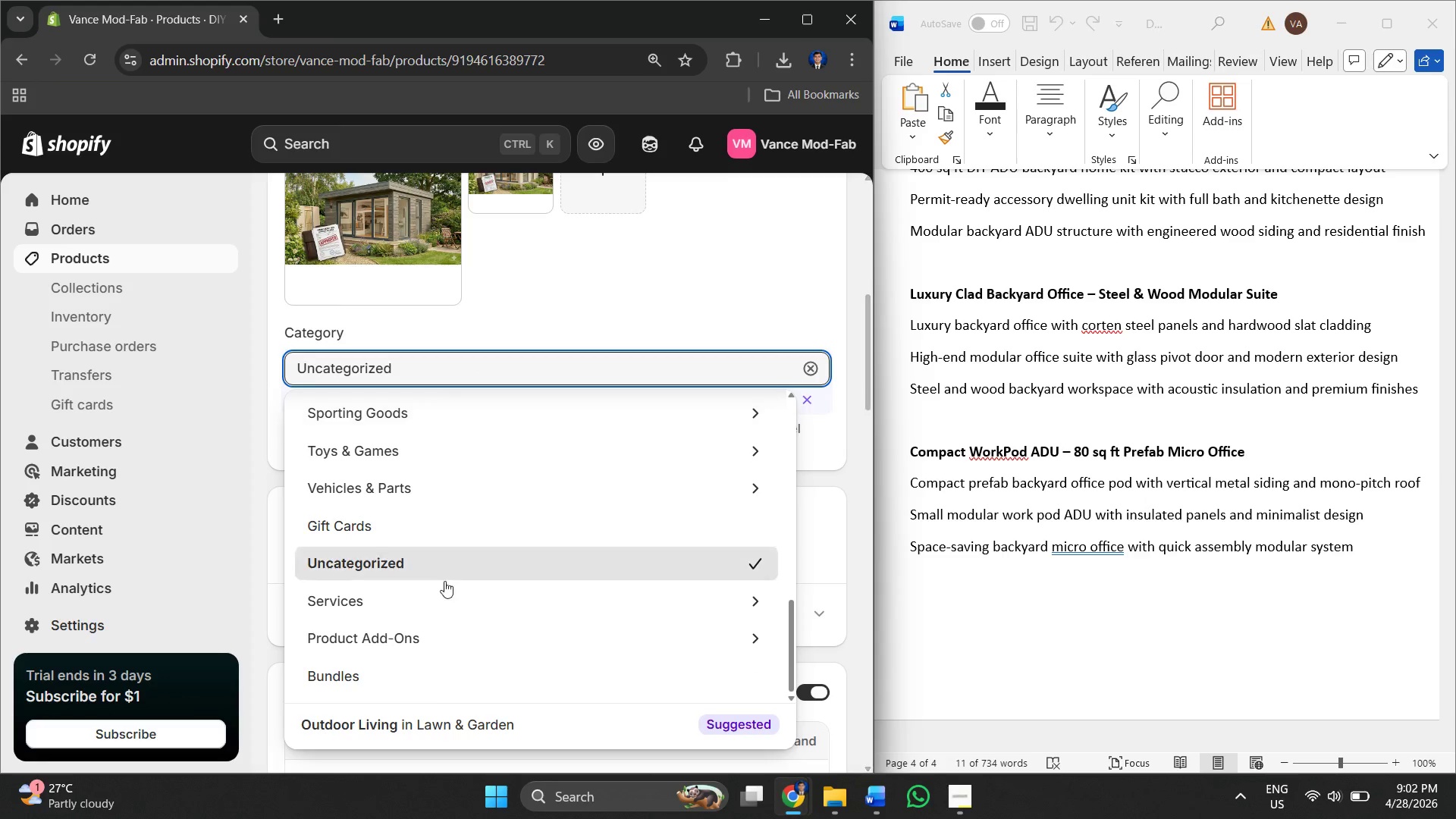 
scroll: coordinate [401, 631], scroll_direction: down, amount: 3.0
 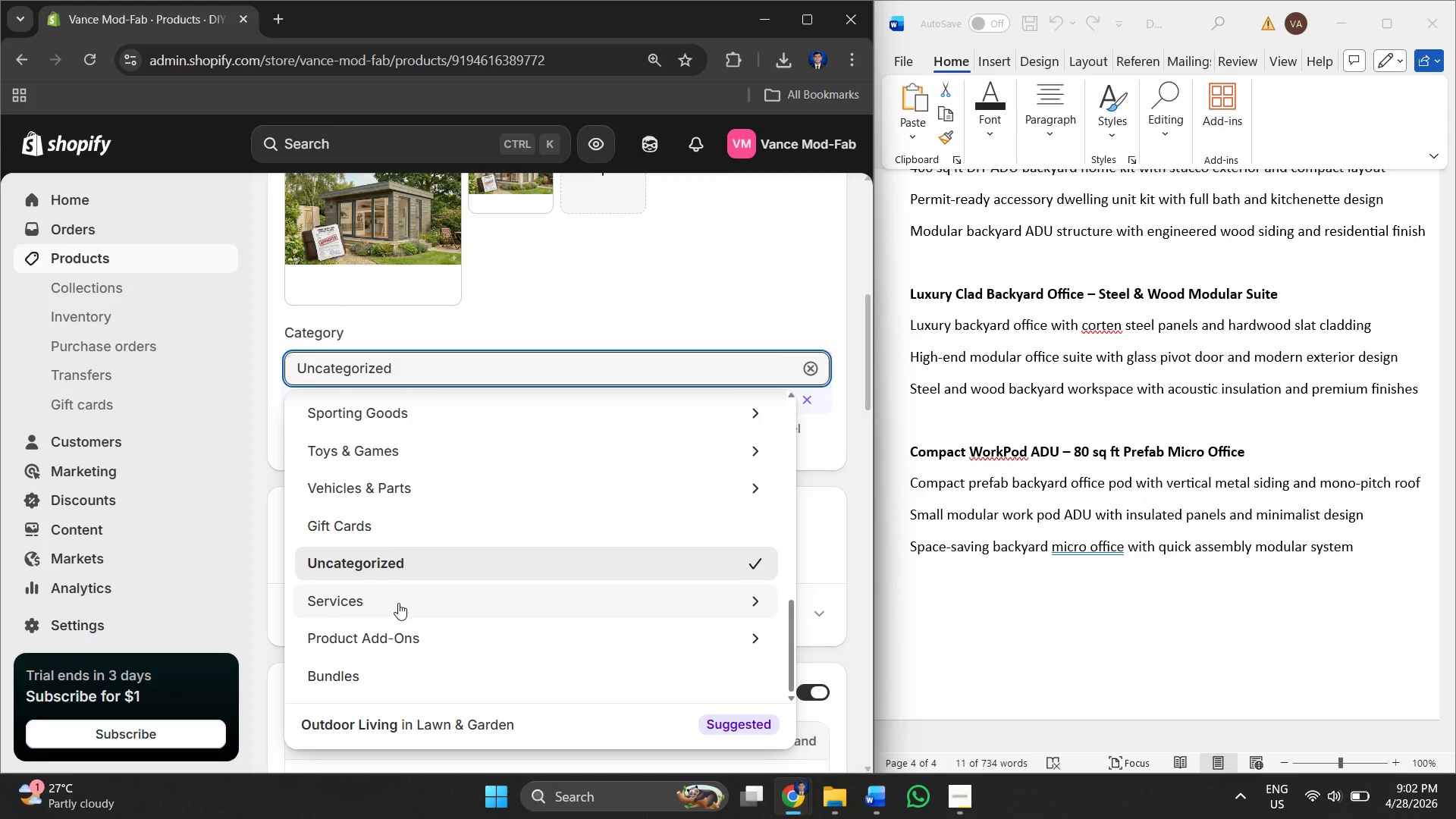 
scroll: coordinate [397, 597], scroll_direction: up, amount: 13.0
 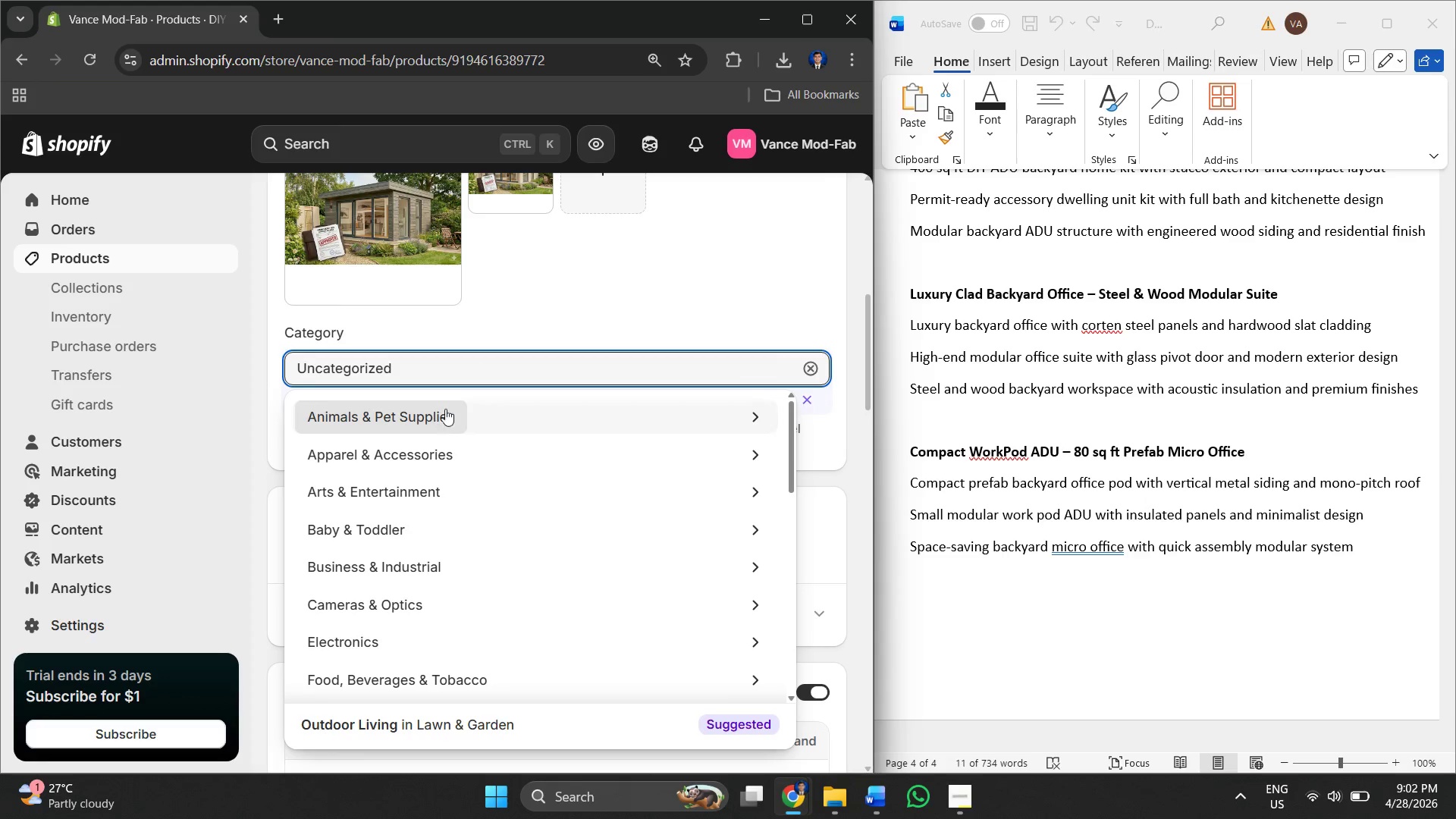 
left_click_drag(start_coordinate=[472, 366], to_coordinate=[194, 372])
 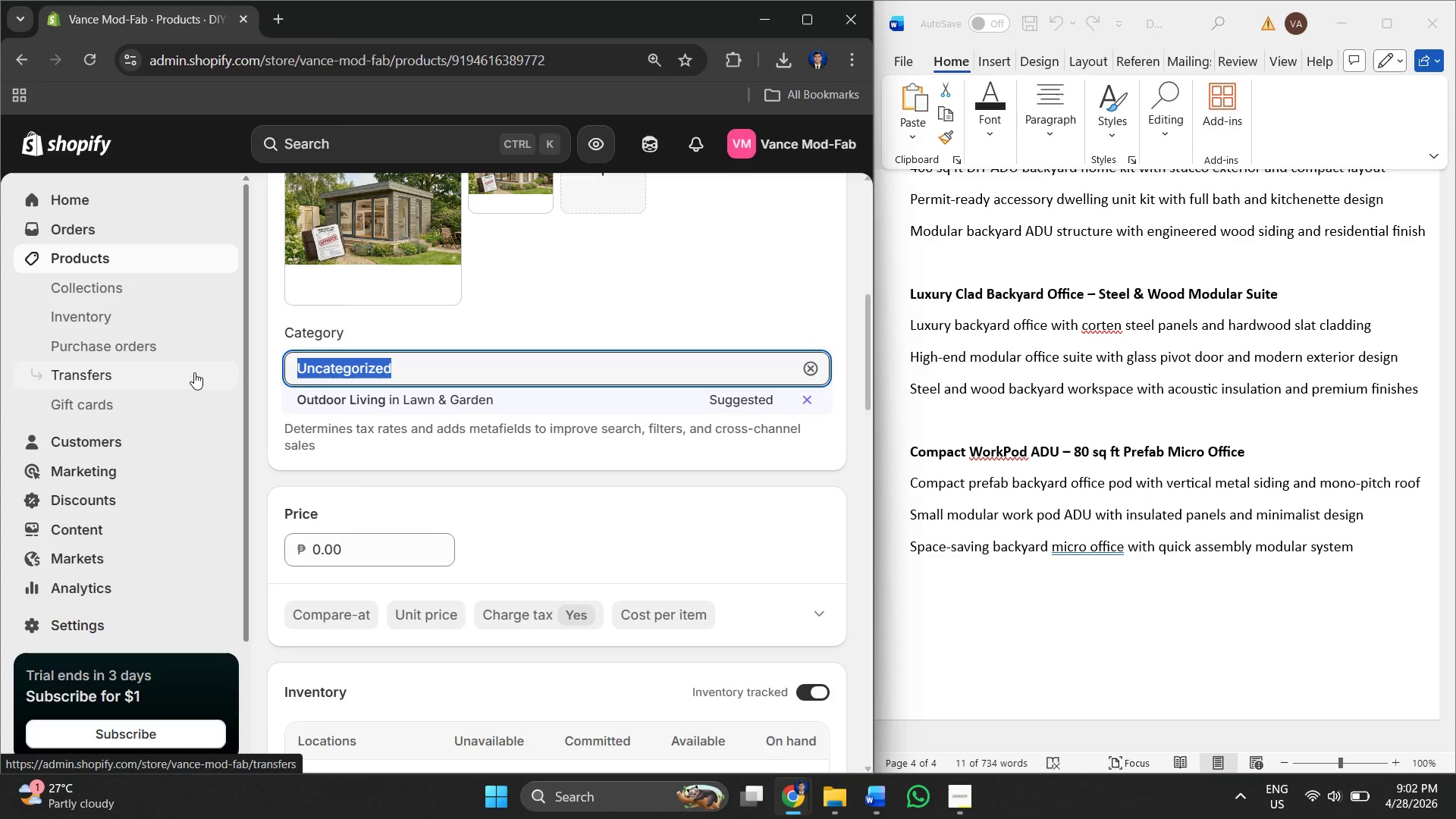 
type(construction)
 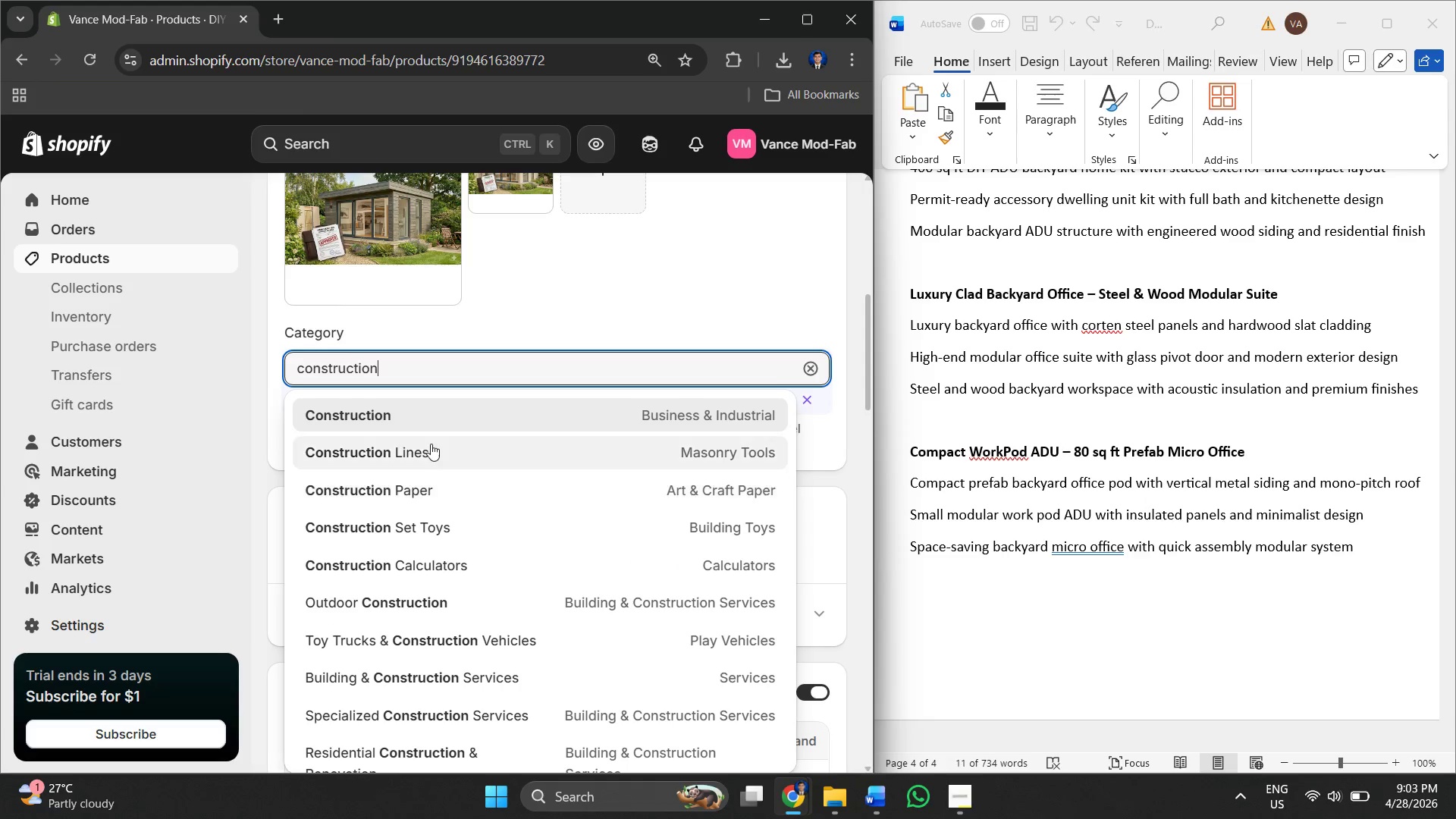 
left_click([428, 425])
 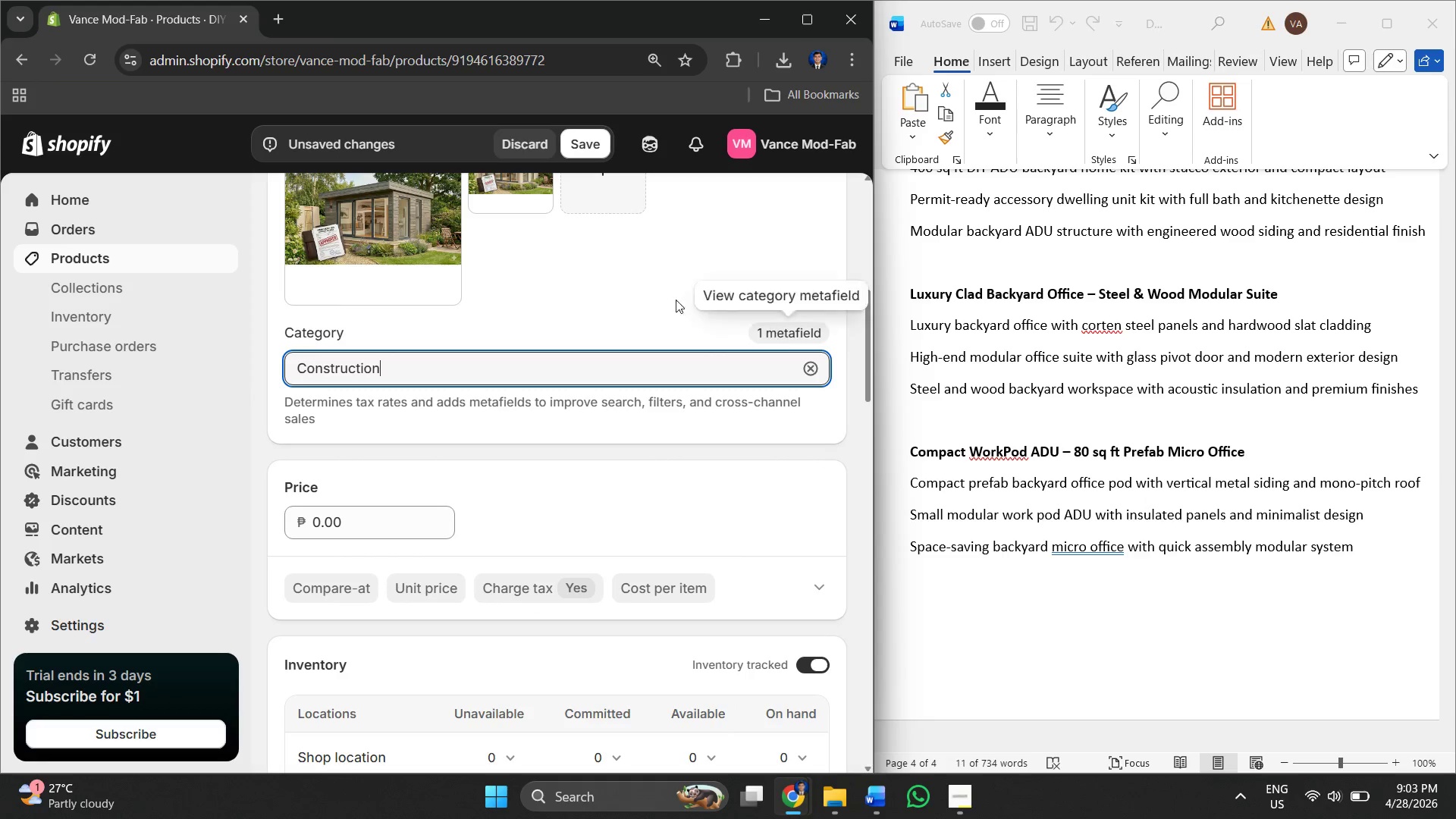 
left_click([582, 147])
 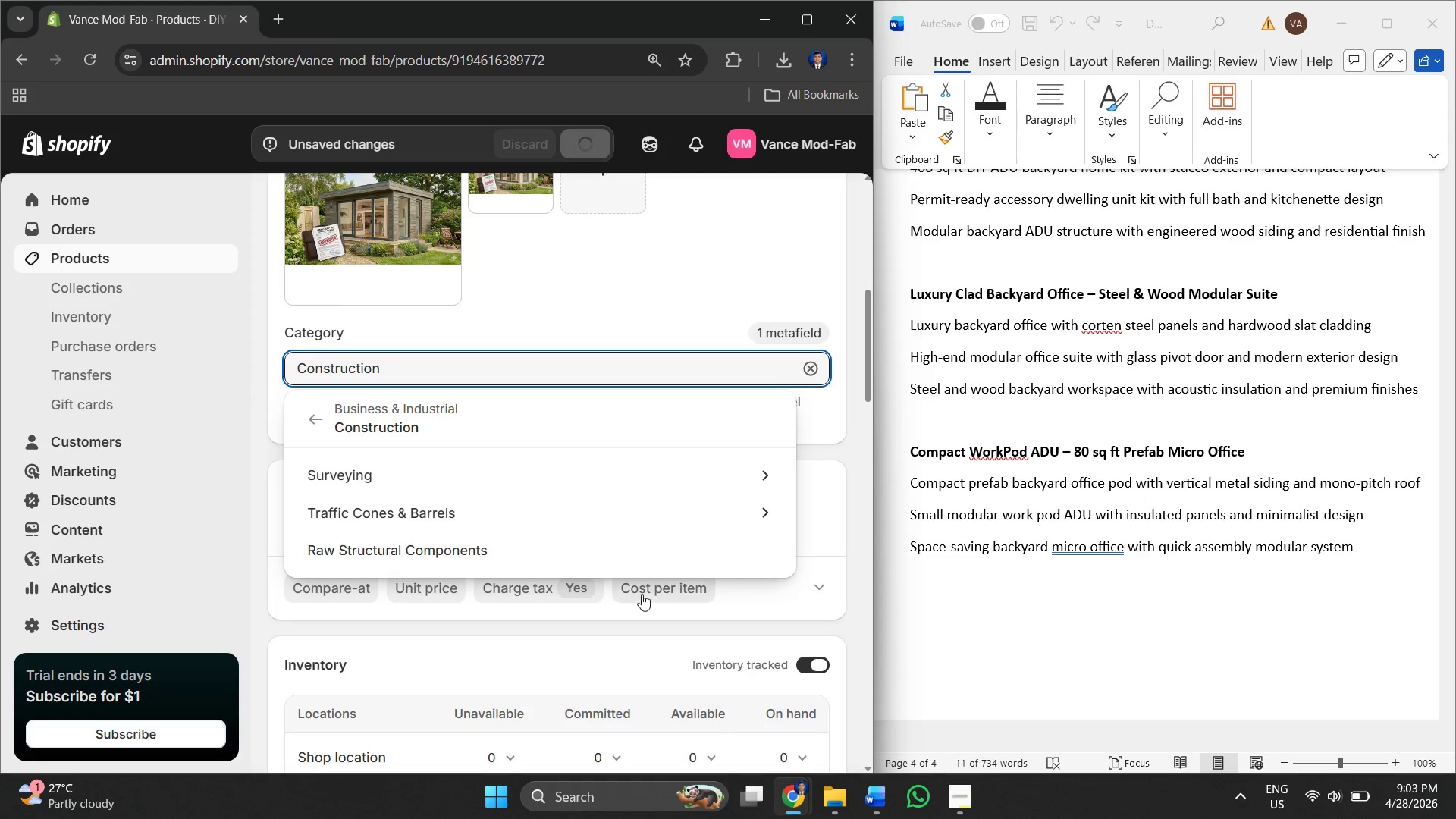 
left_click([485, 551])
 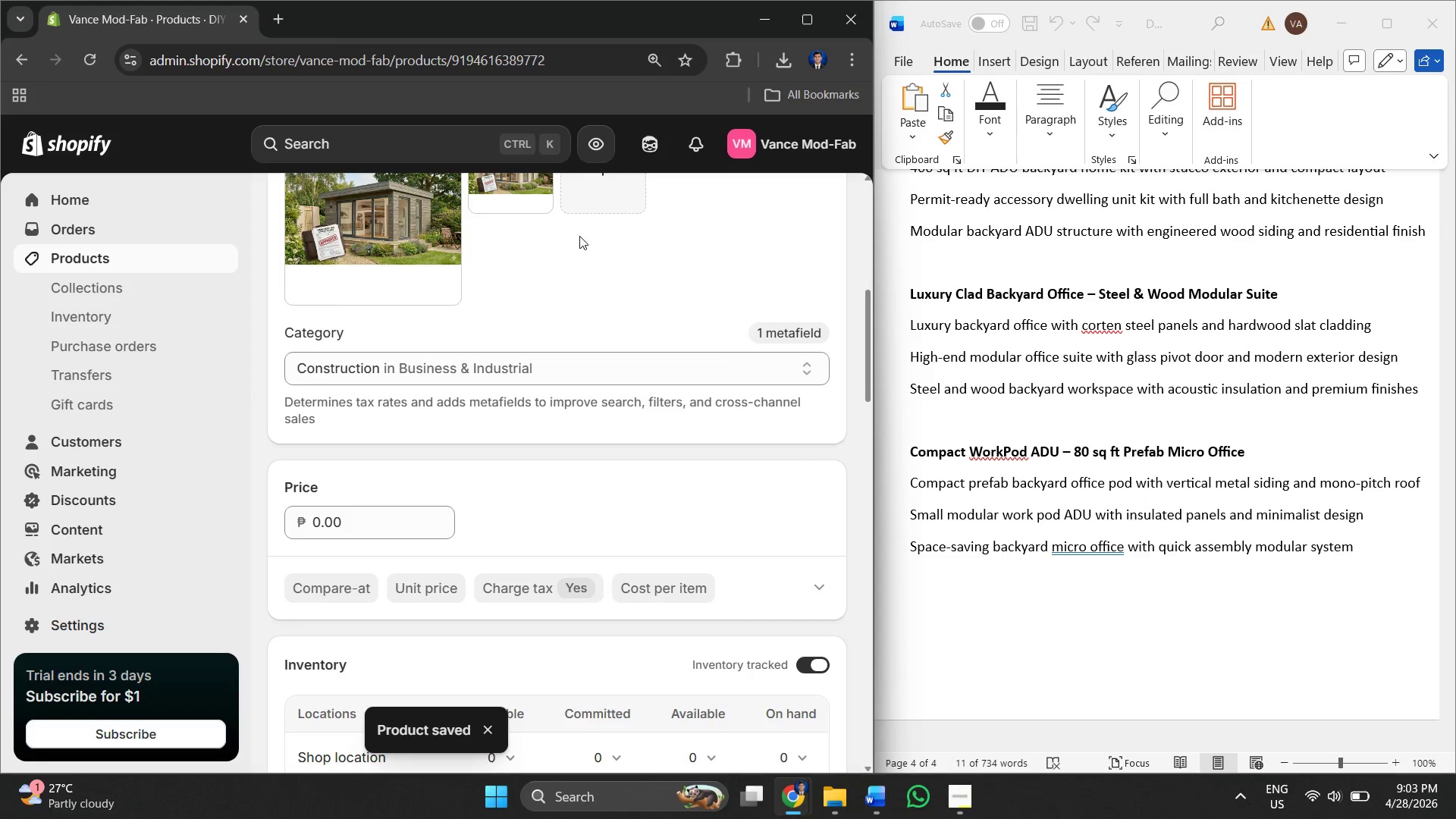 
scroll: coordinate [342, 248], scroll_direction: up, amount: 3.0
 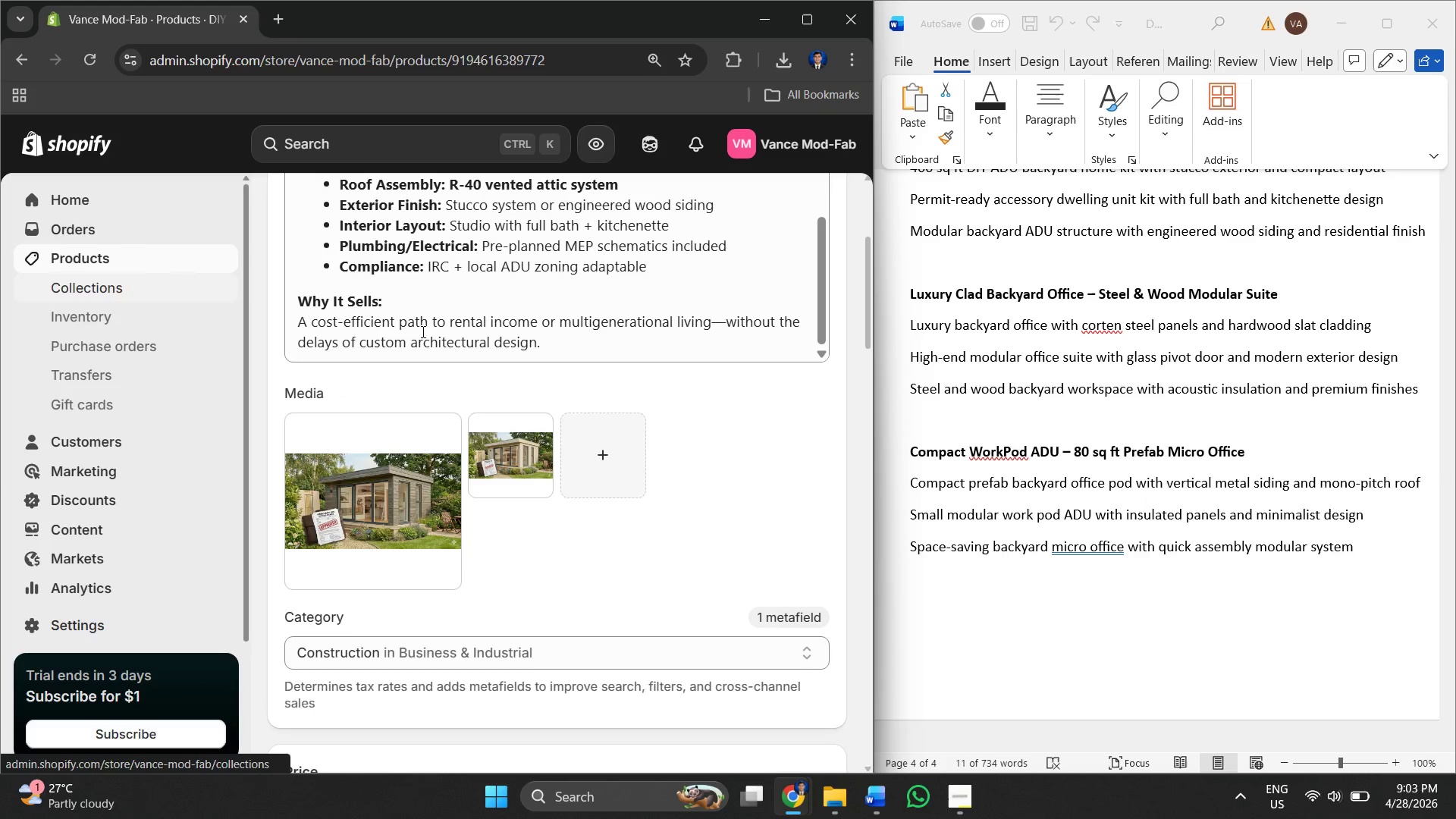 
scroll: coordinate [442, 507], scroll_direction: down, amount: 3.0
 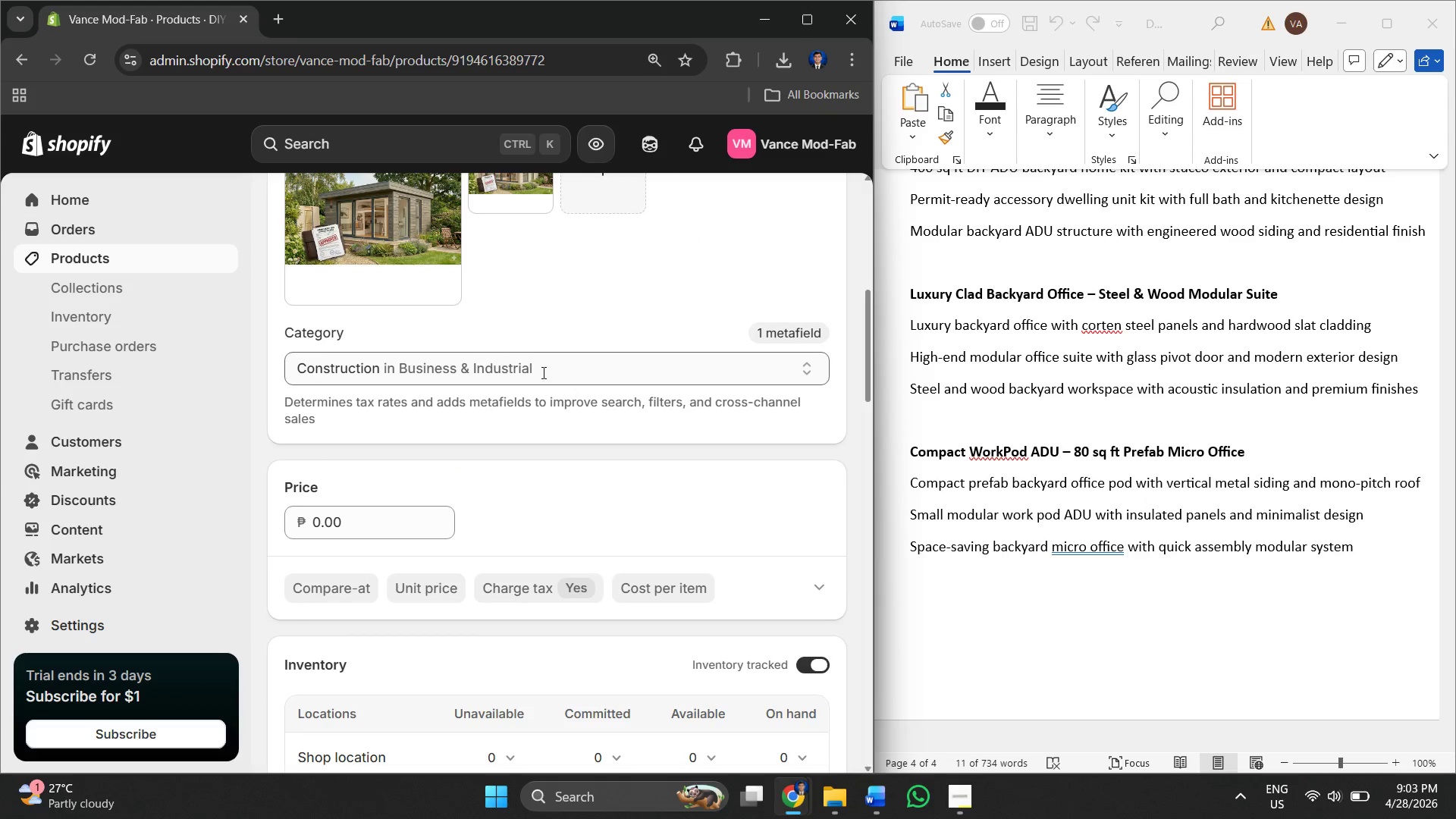 
left_click_drag(start_coordinate=[541, 372], to_coordinate=[300, 379])
 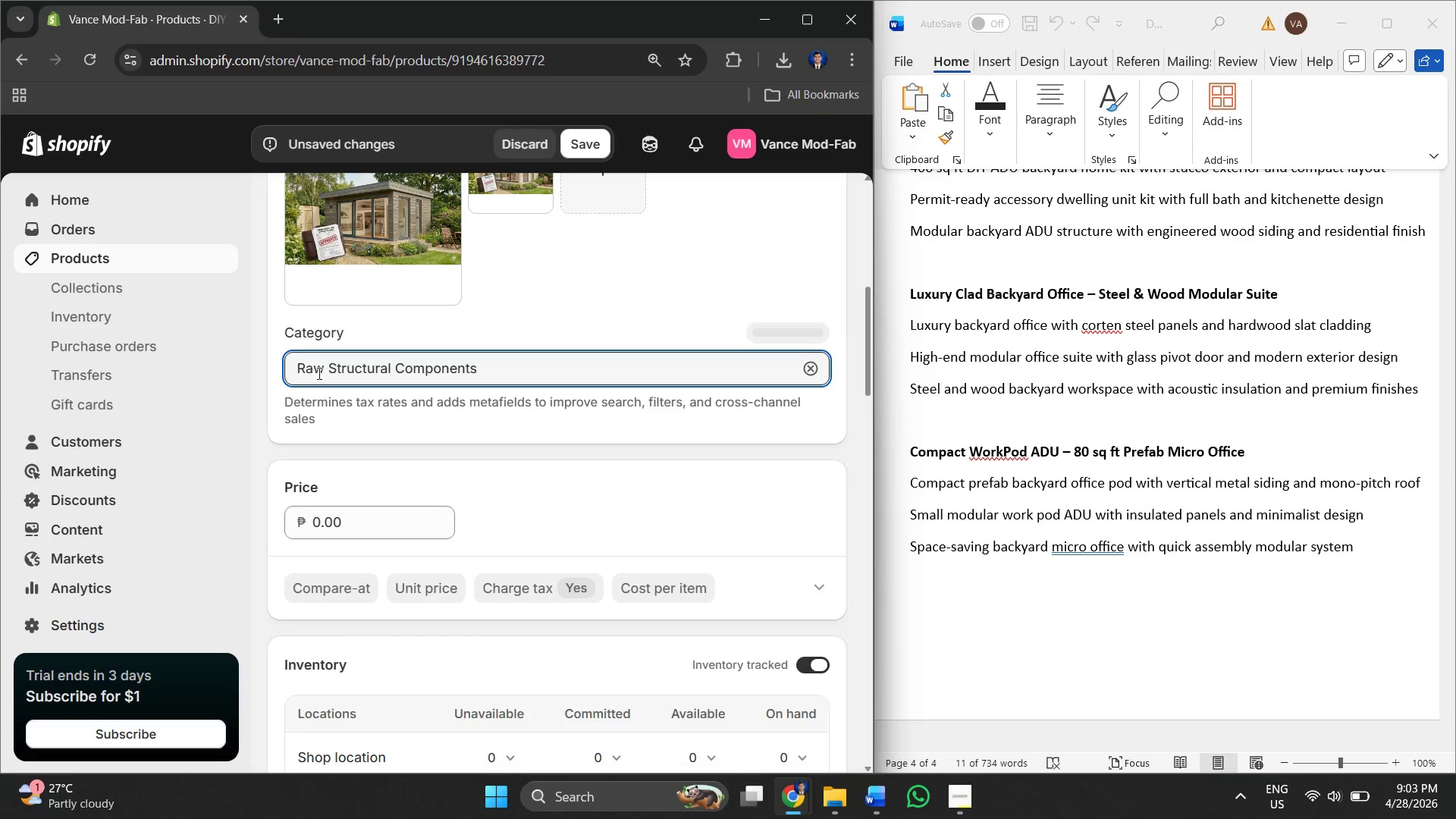 
left_click_drag(start_coordinate=[296, 366], to_coordinate=[475, 359])
 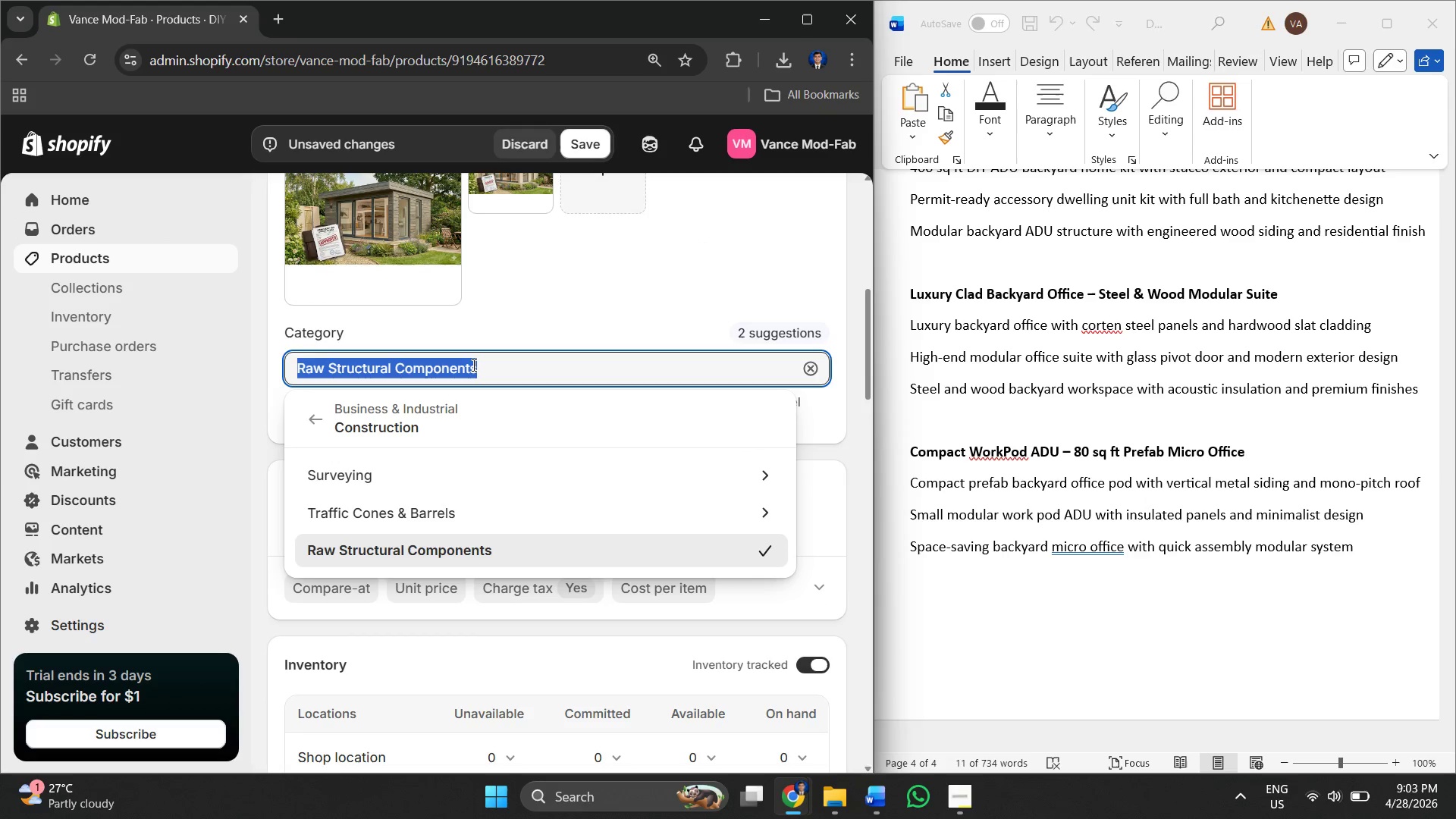 
right_click([472, 365])
 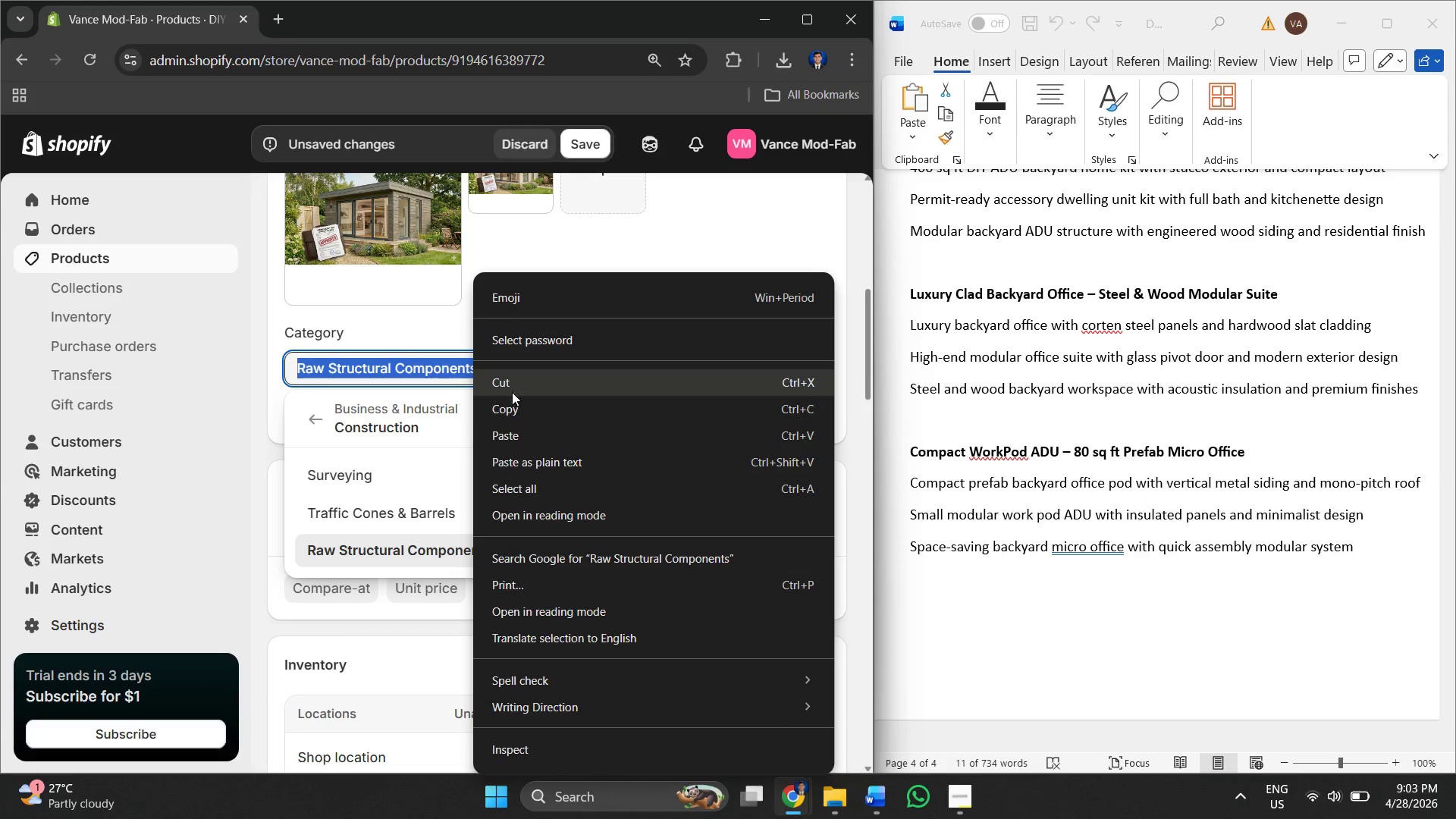 
left_click([512, 405])
 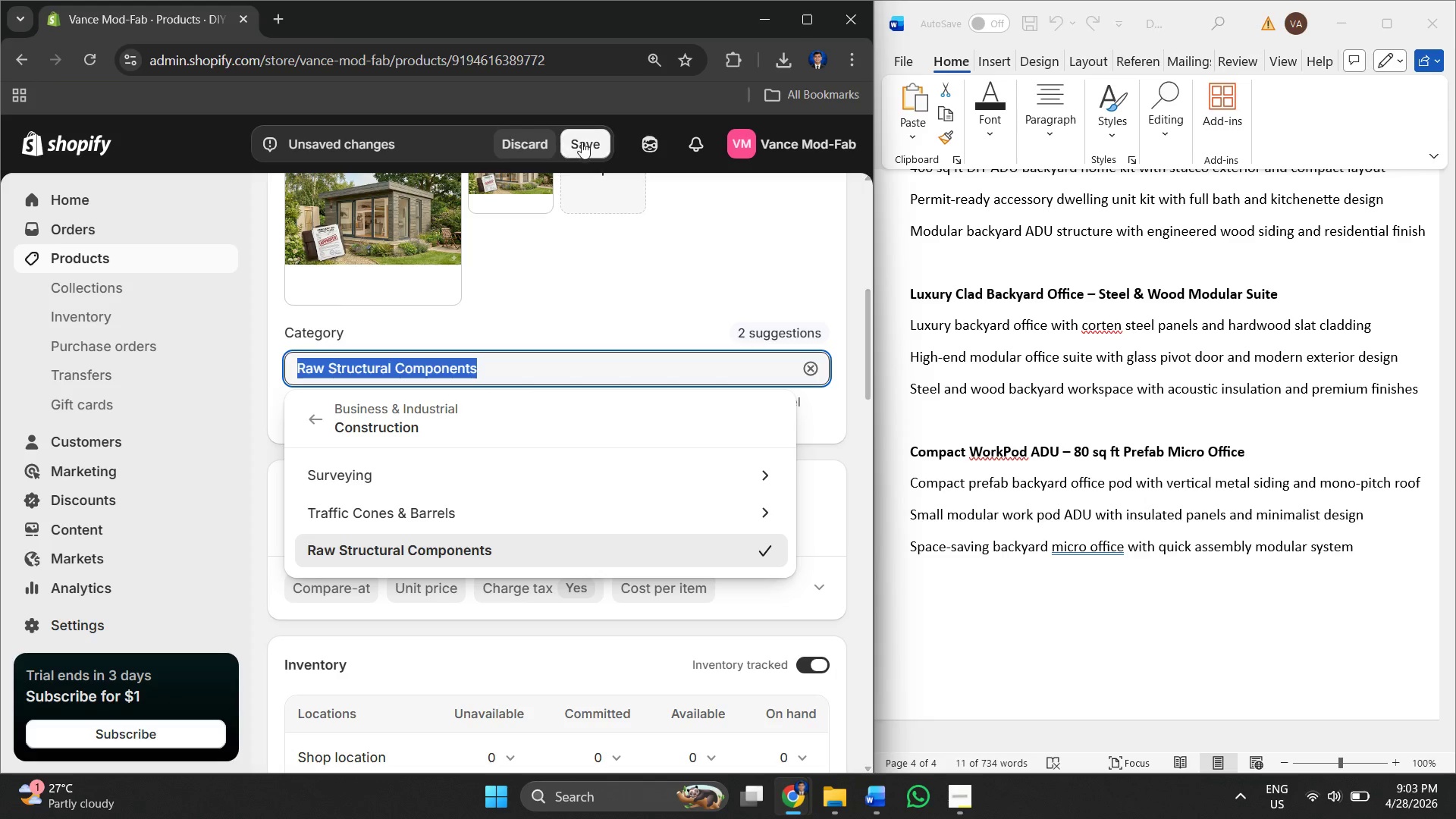 
left_click([583, 139])
 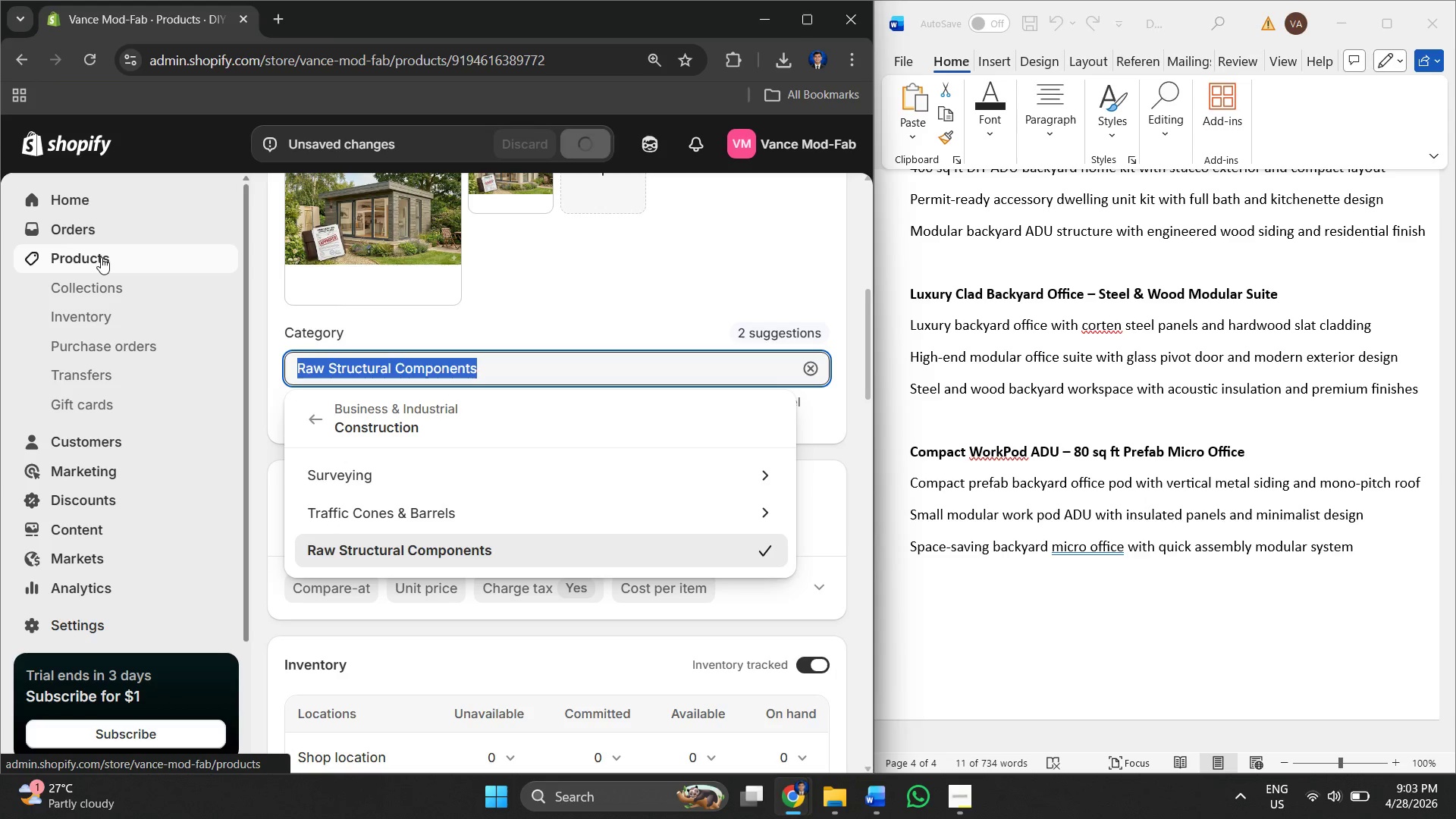 
left_click([101, 257])
 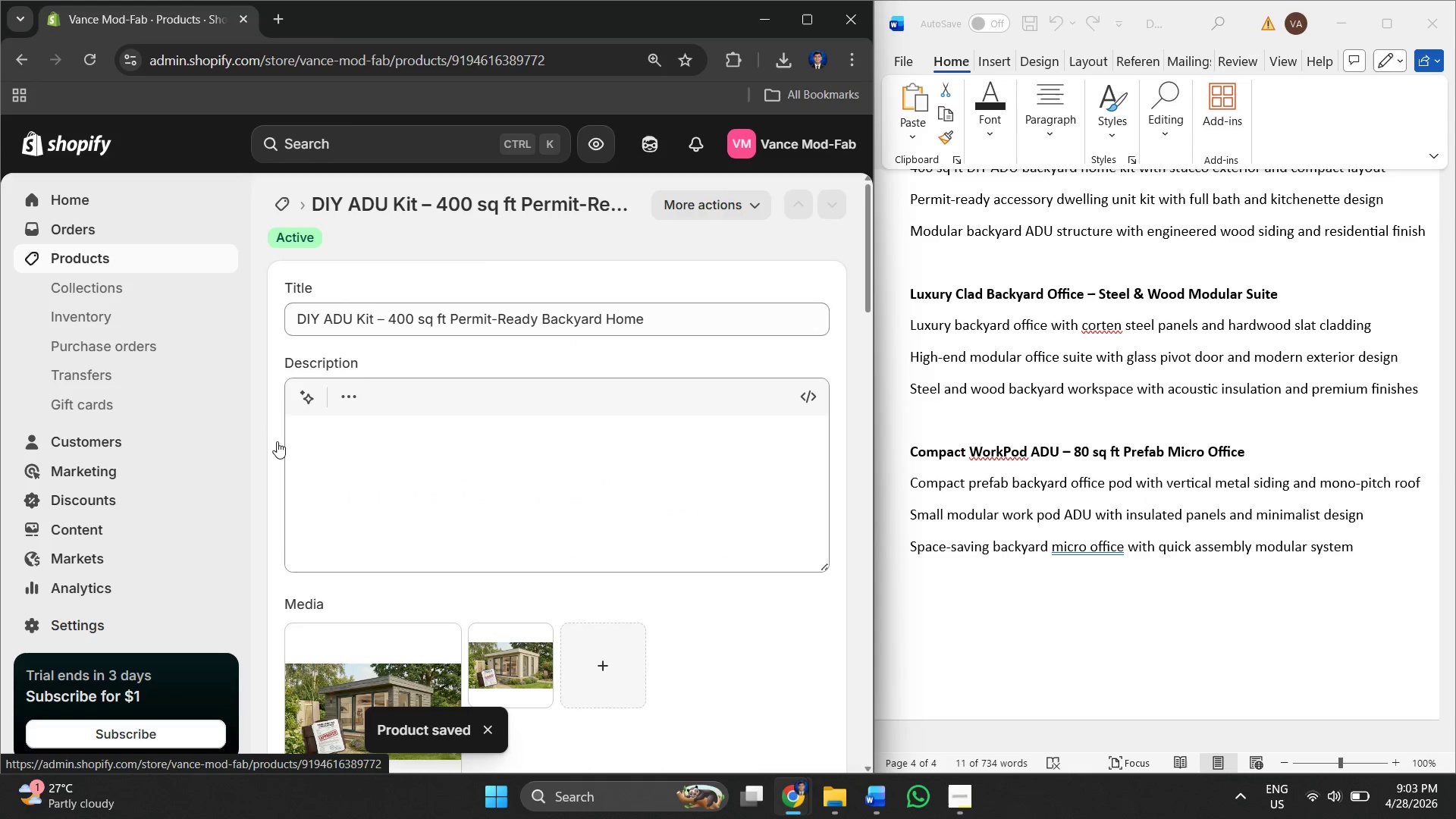 
wait(5.22)
 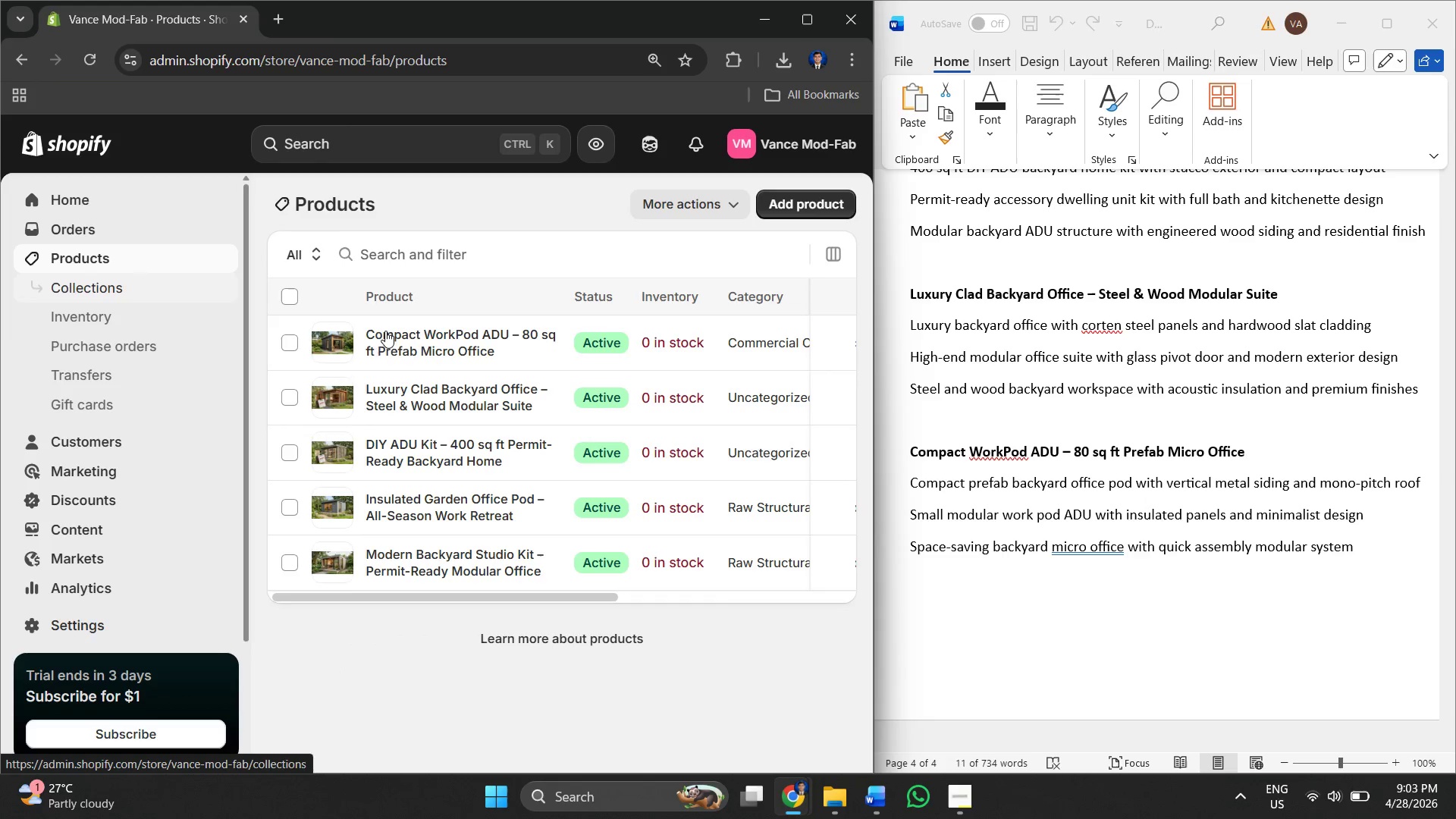 
left_click([96, 255])
 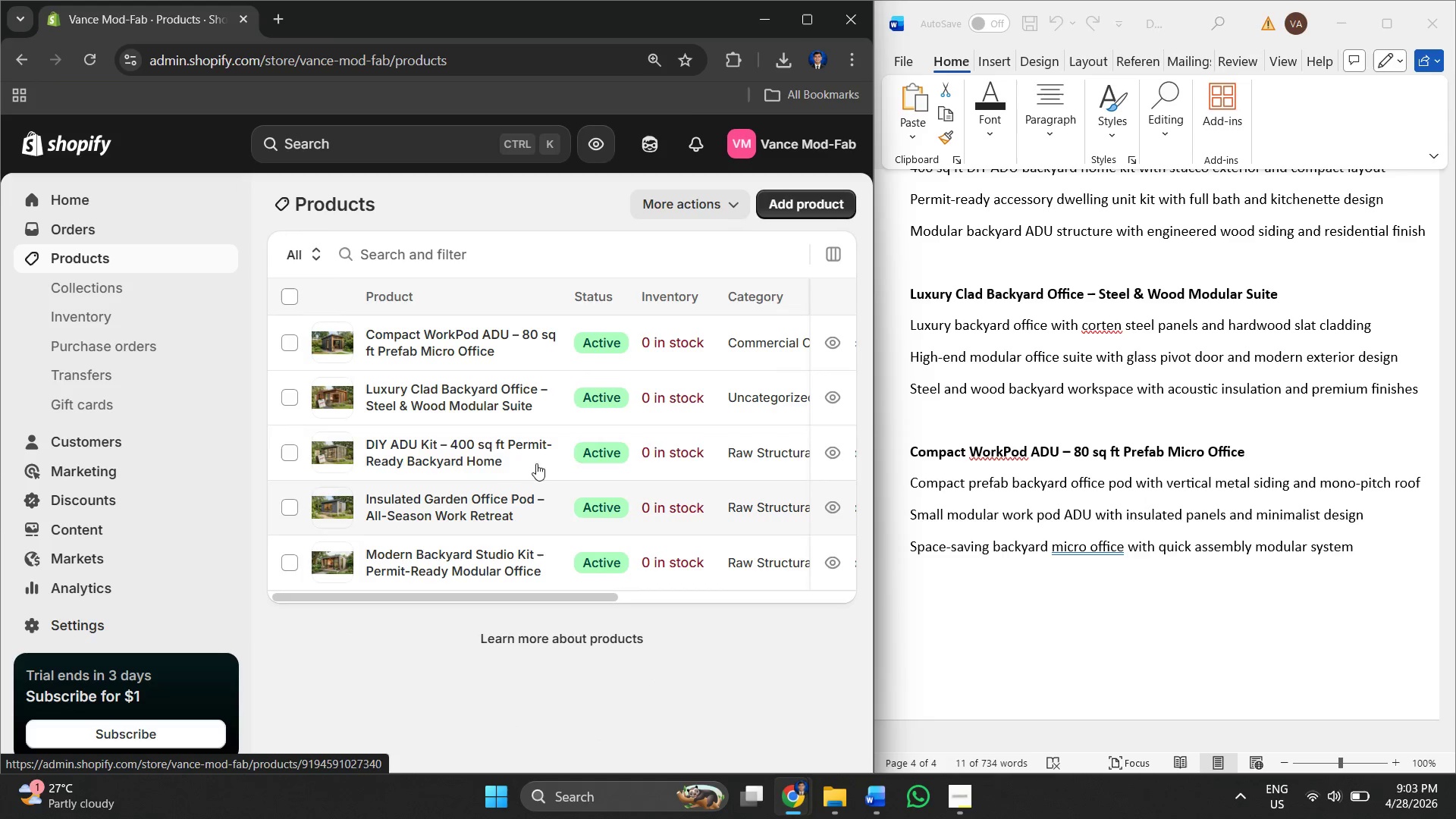 
left_click([431, 385])
 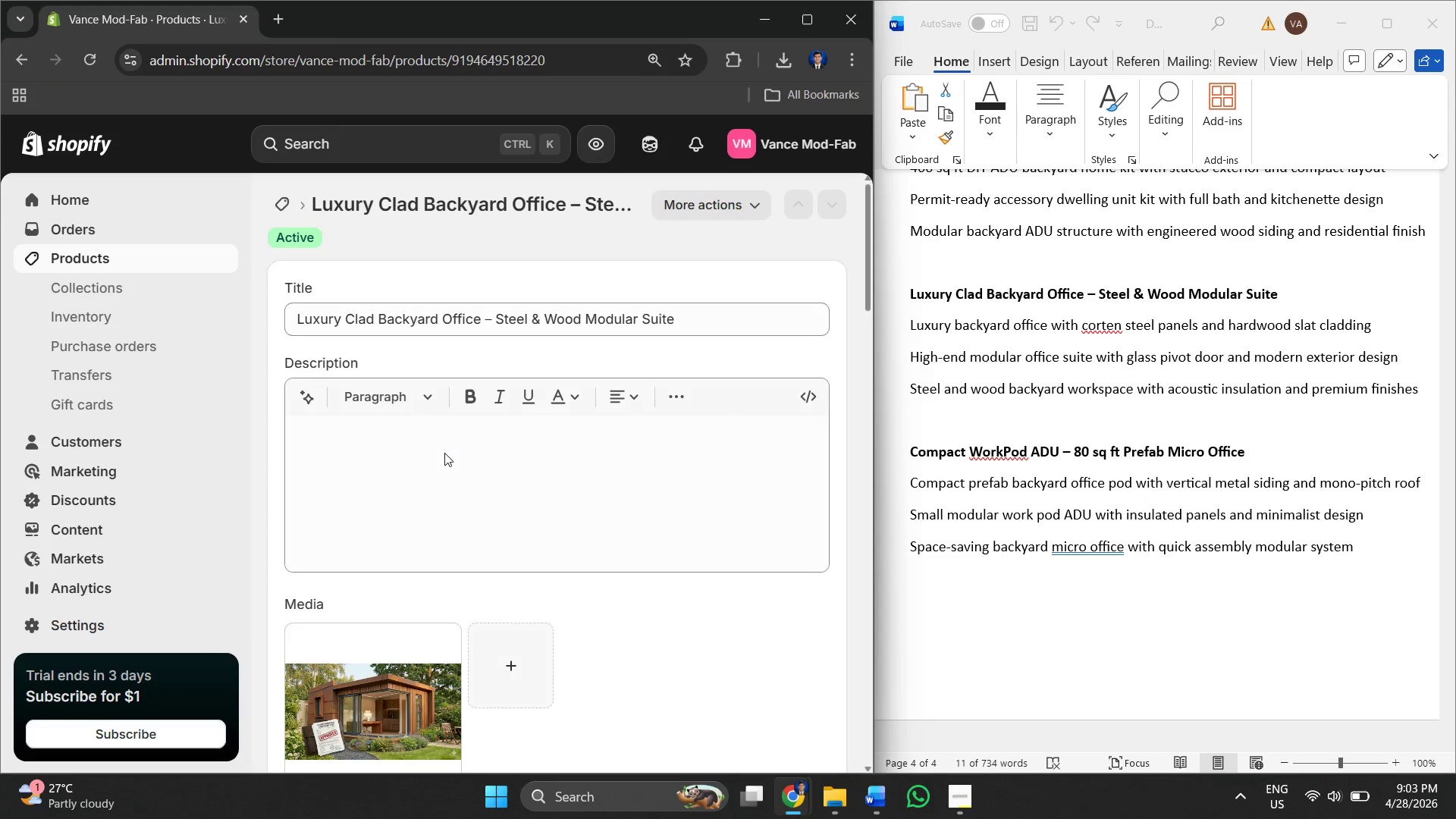 
scroll: coordinate [547, 463], scroll_direction: down, amount: 7.0
 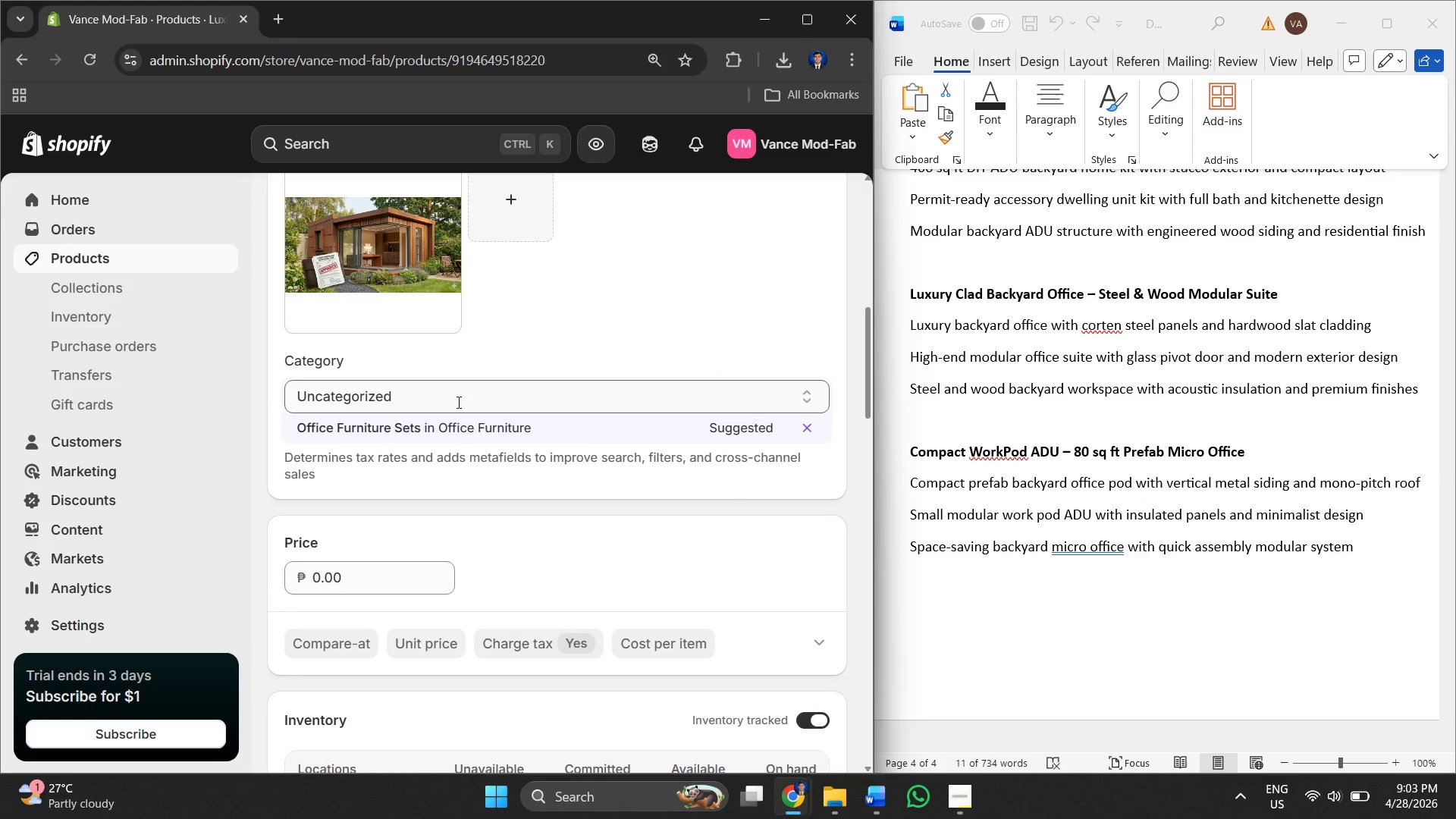 
left_click_drag(start_coordinate=[454, 394], to_coordinate=[239, 396])
 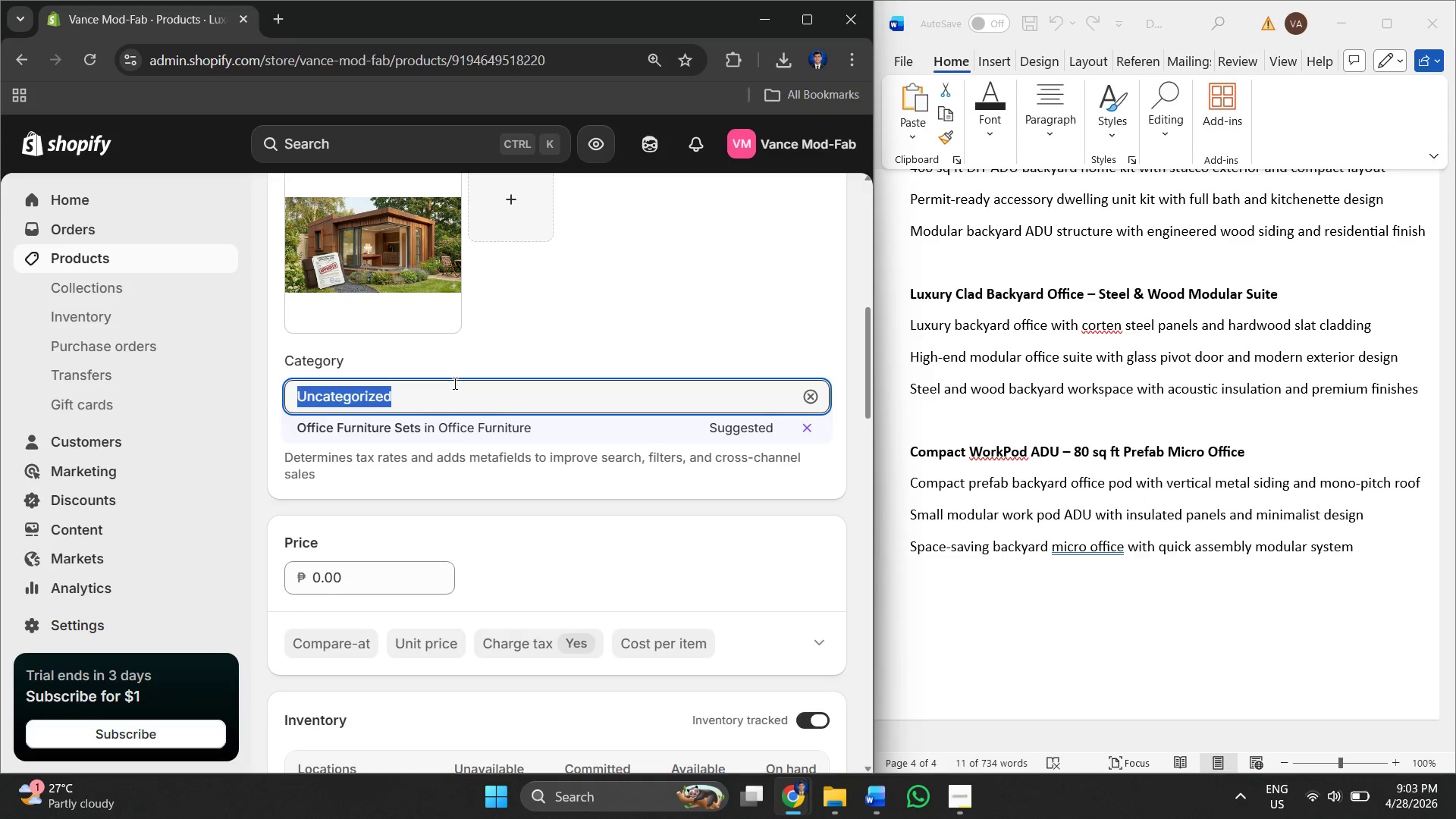 
right_click([453, 383])
 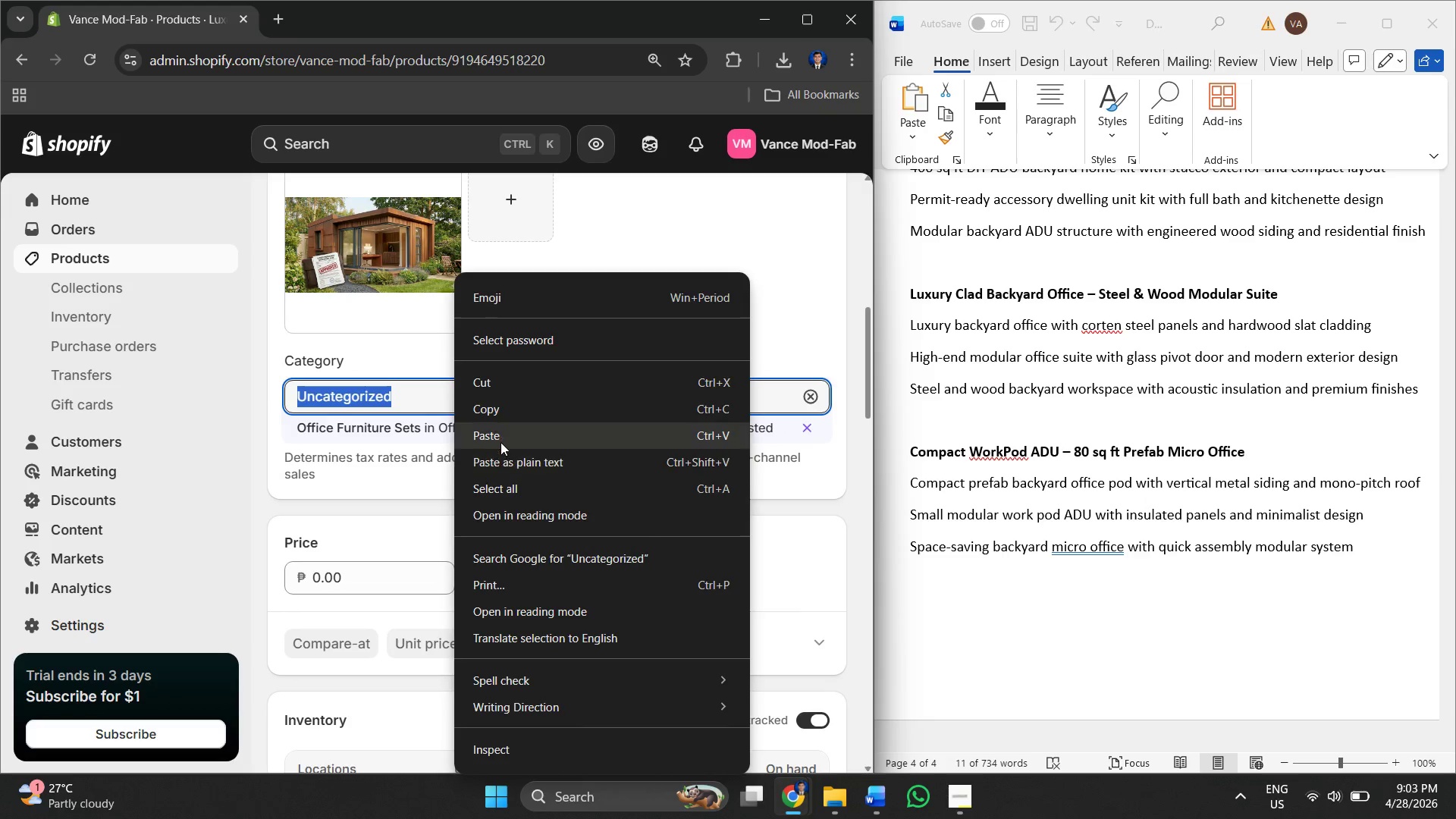 
left_click([500, 440])
 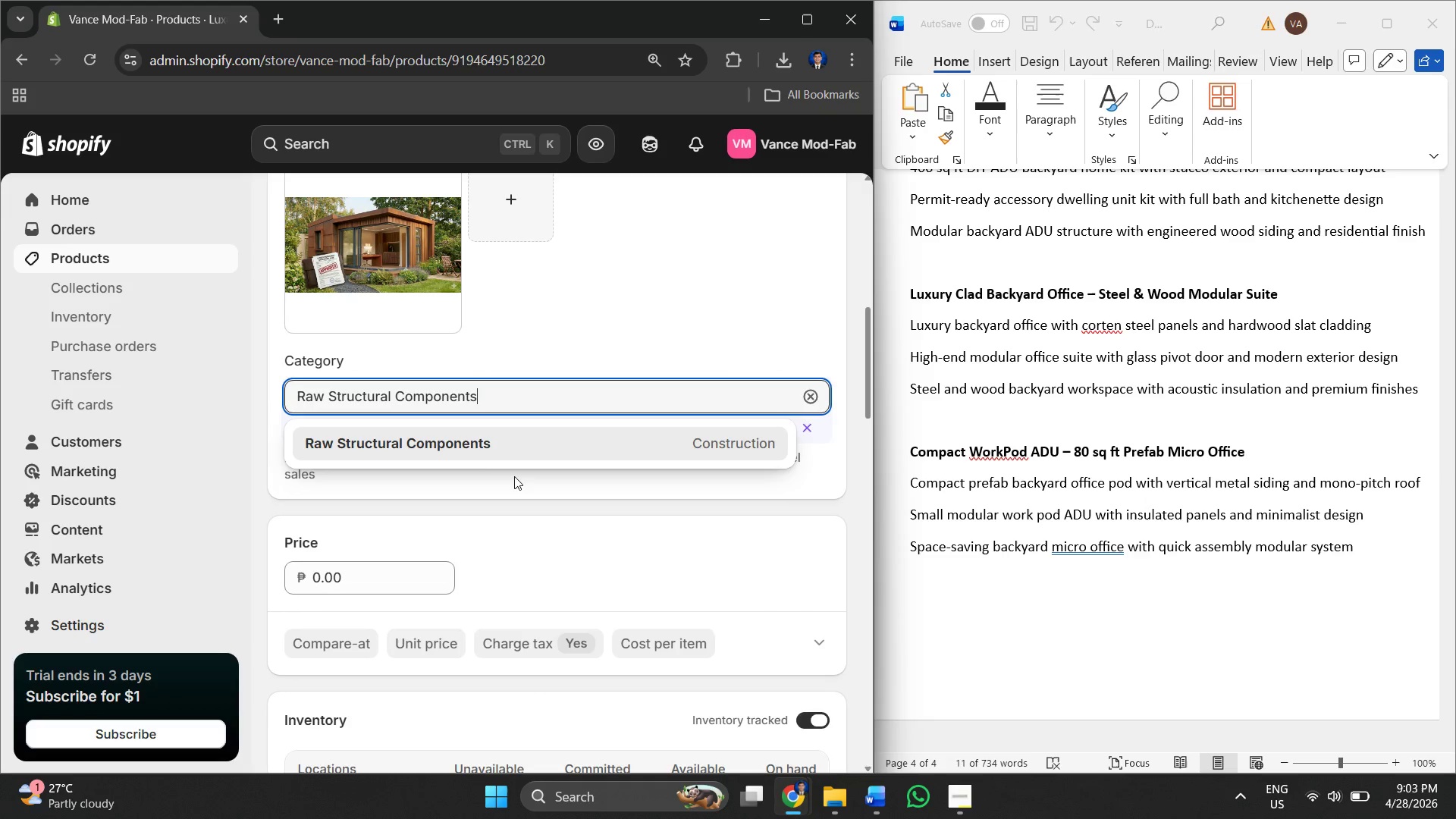 
left_click([478, 441])
 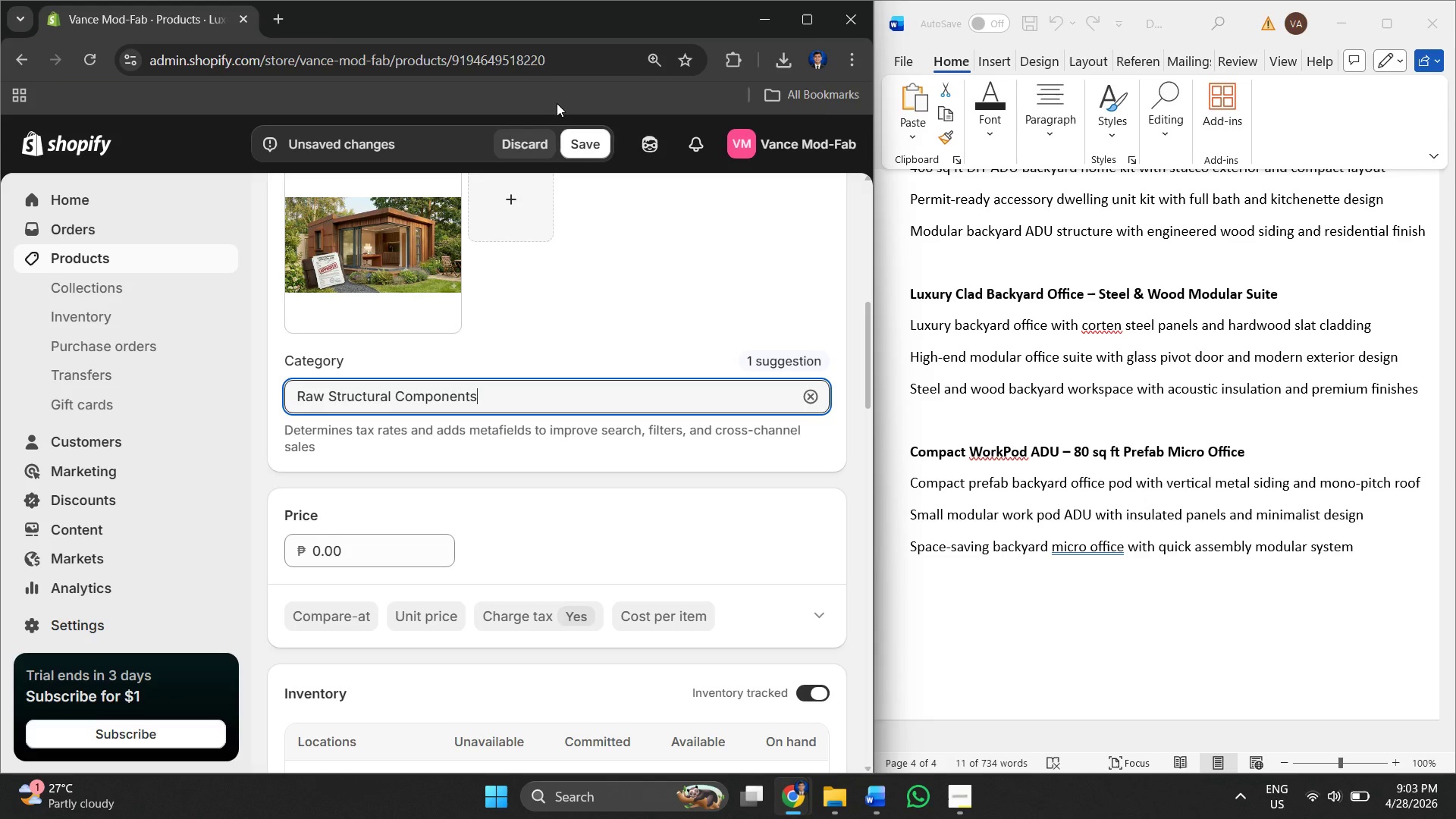 
left_click([595, 148])
 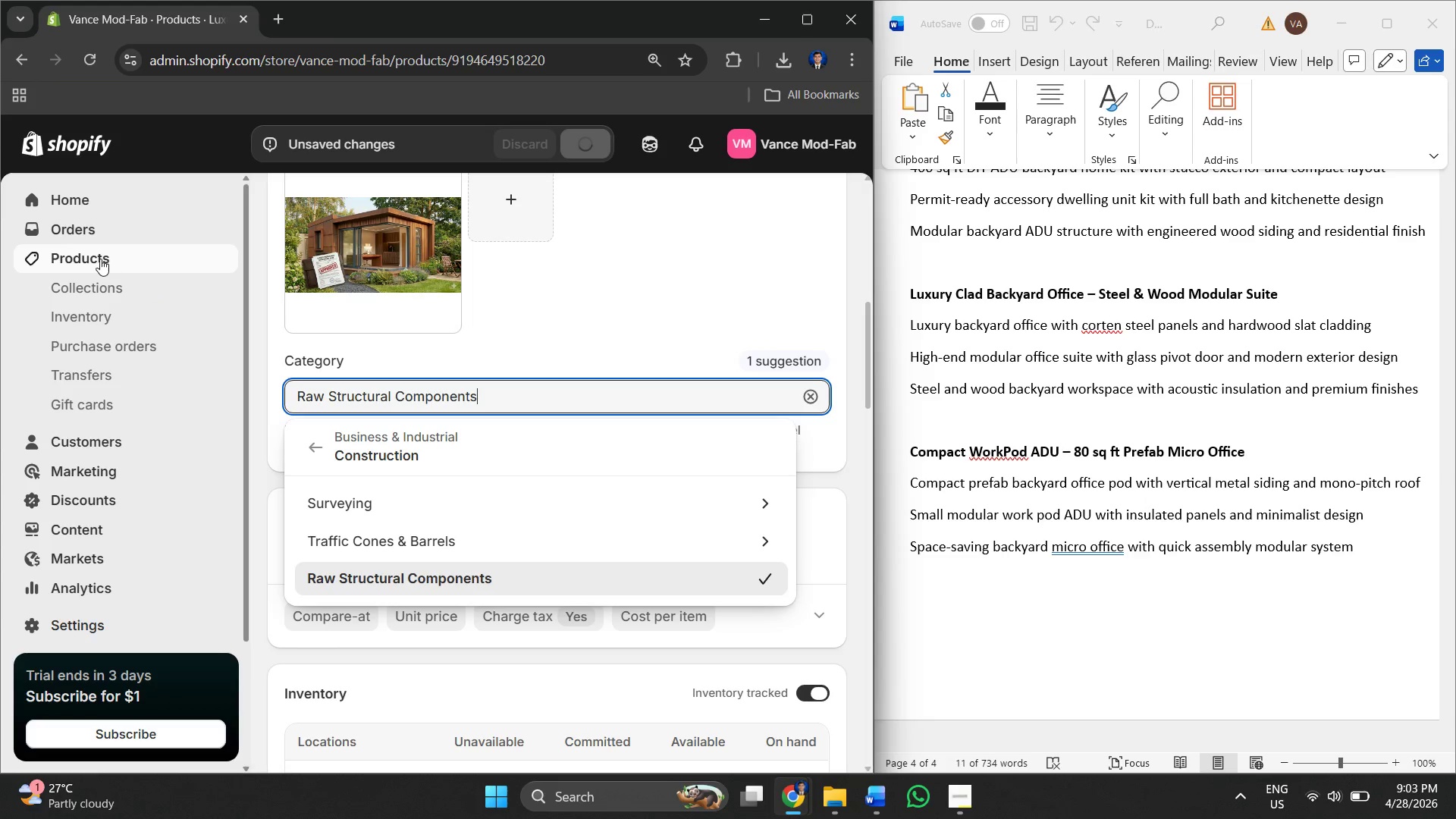 
left_click([100, 259])
 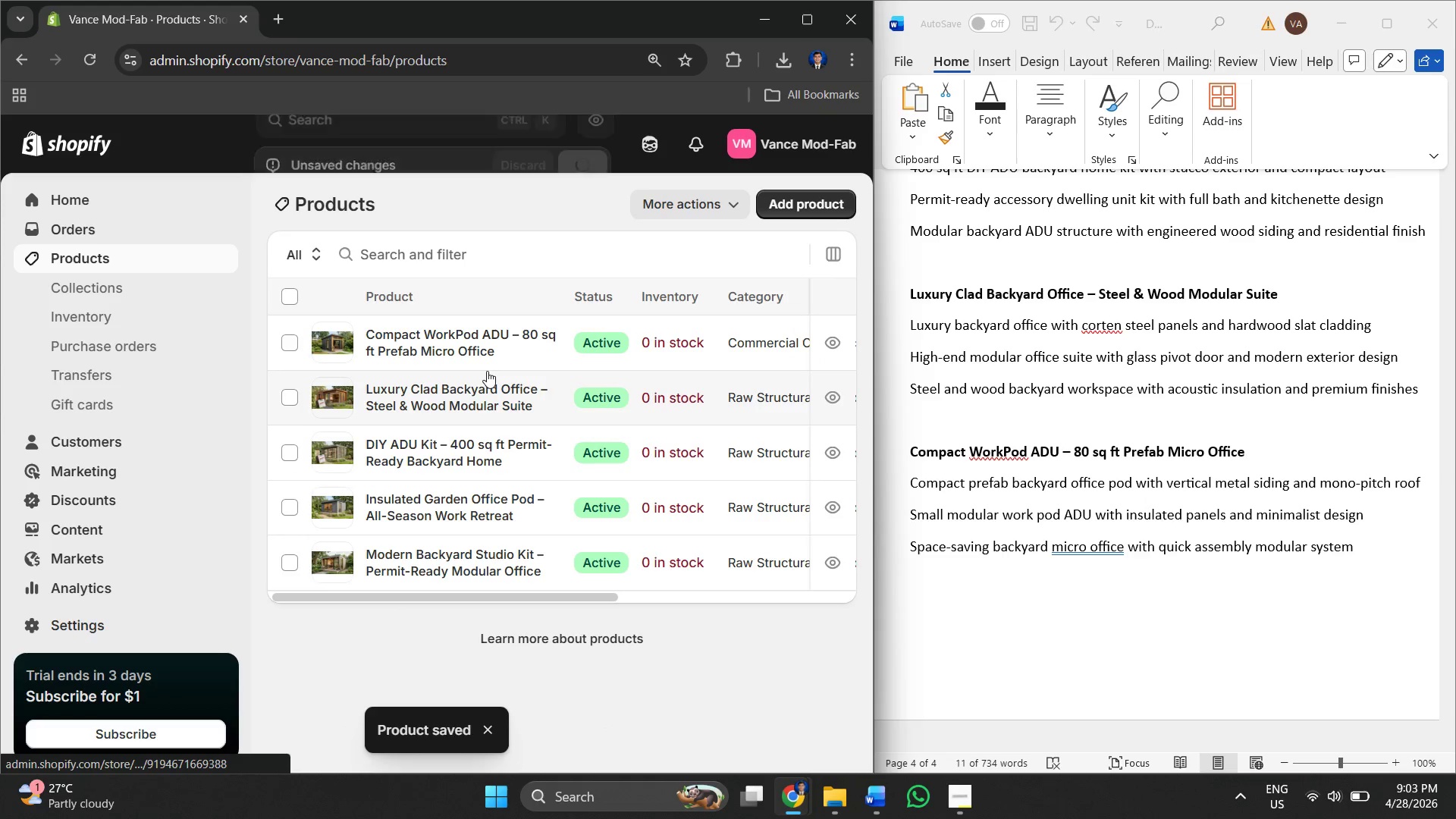 
left_click([467, 340])
 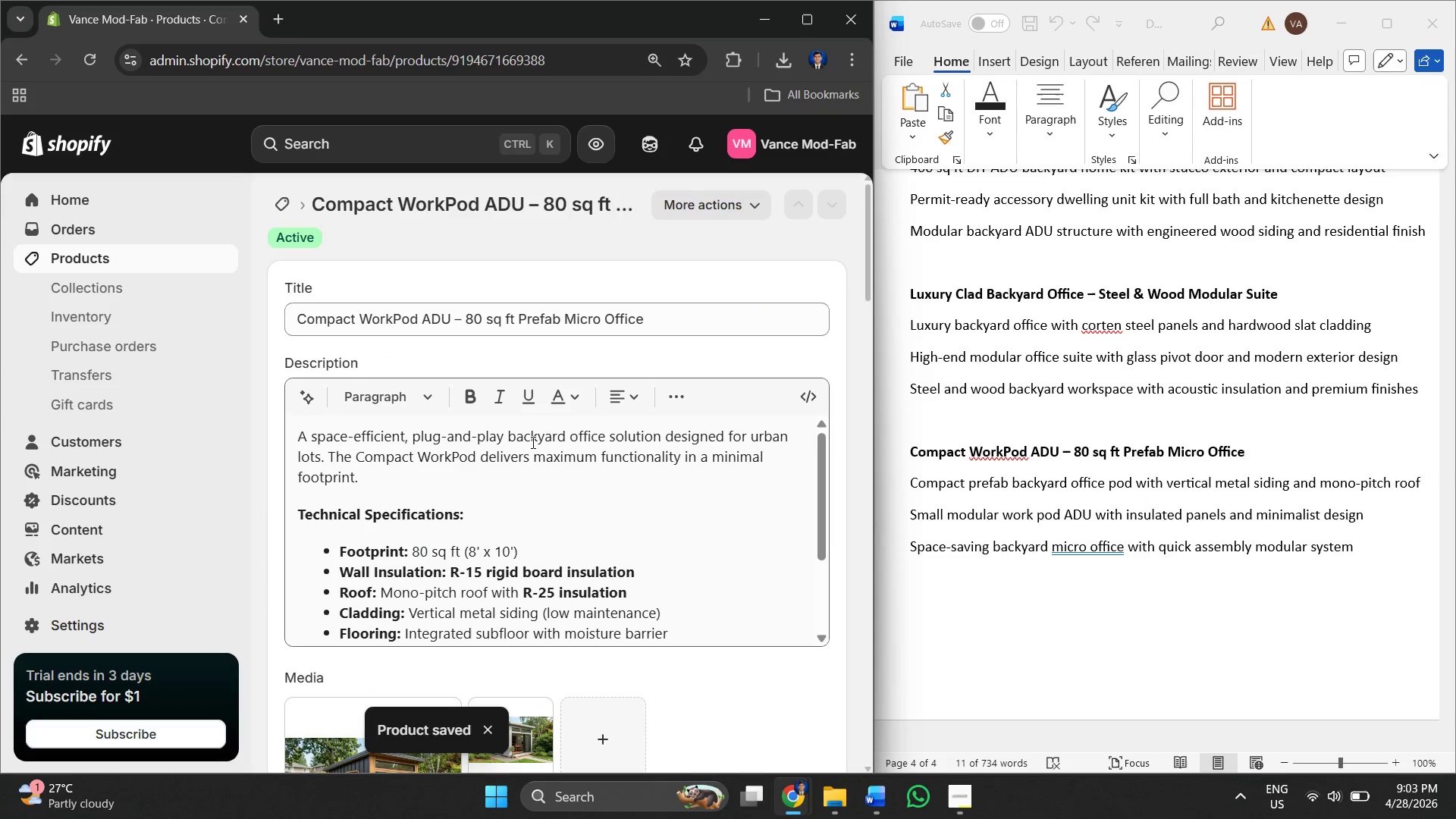 
scroll: coordinate [620, 479], scroll_direction: down, amount: 9.0
 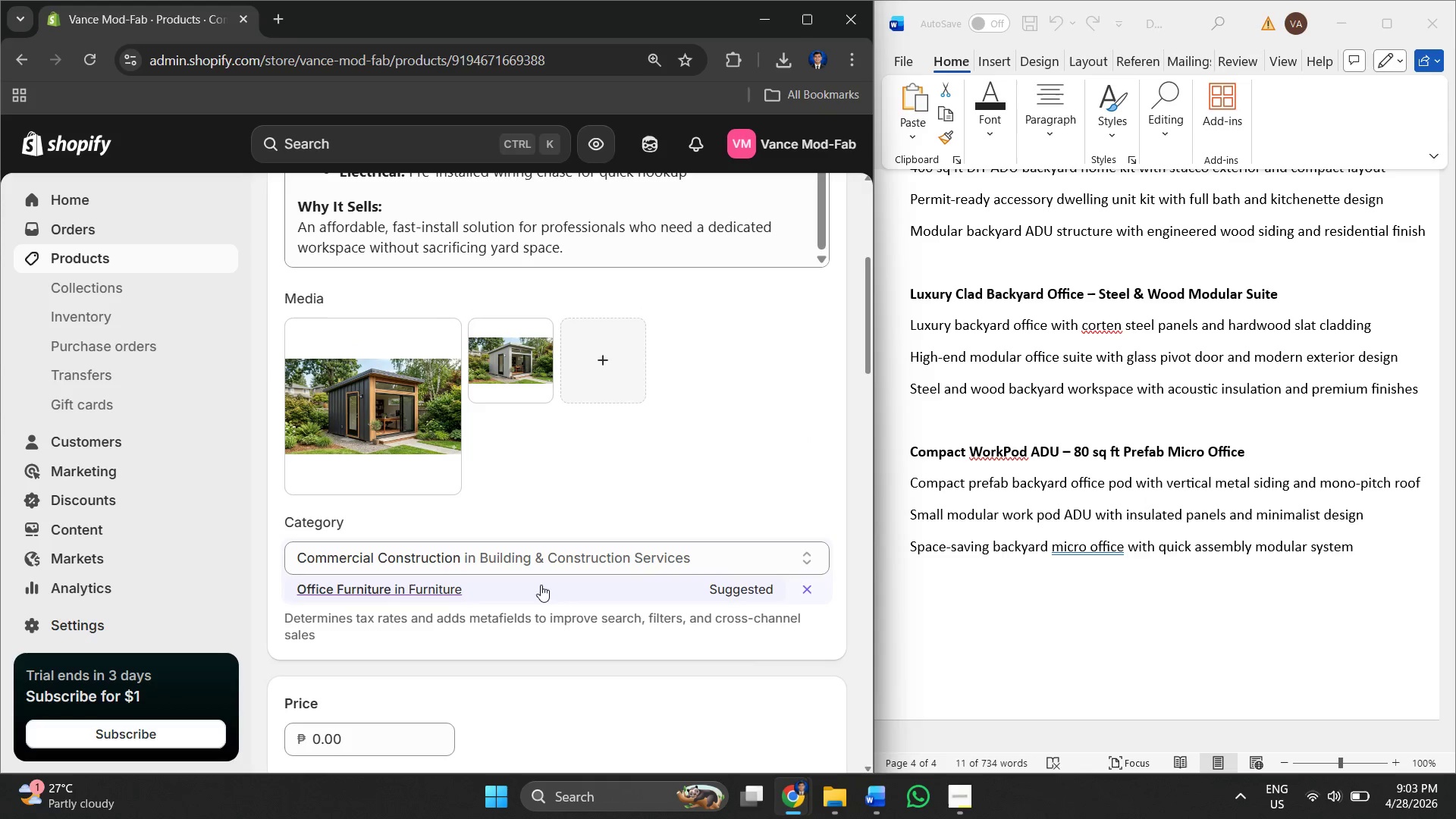 
left_click([507, 559])
 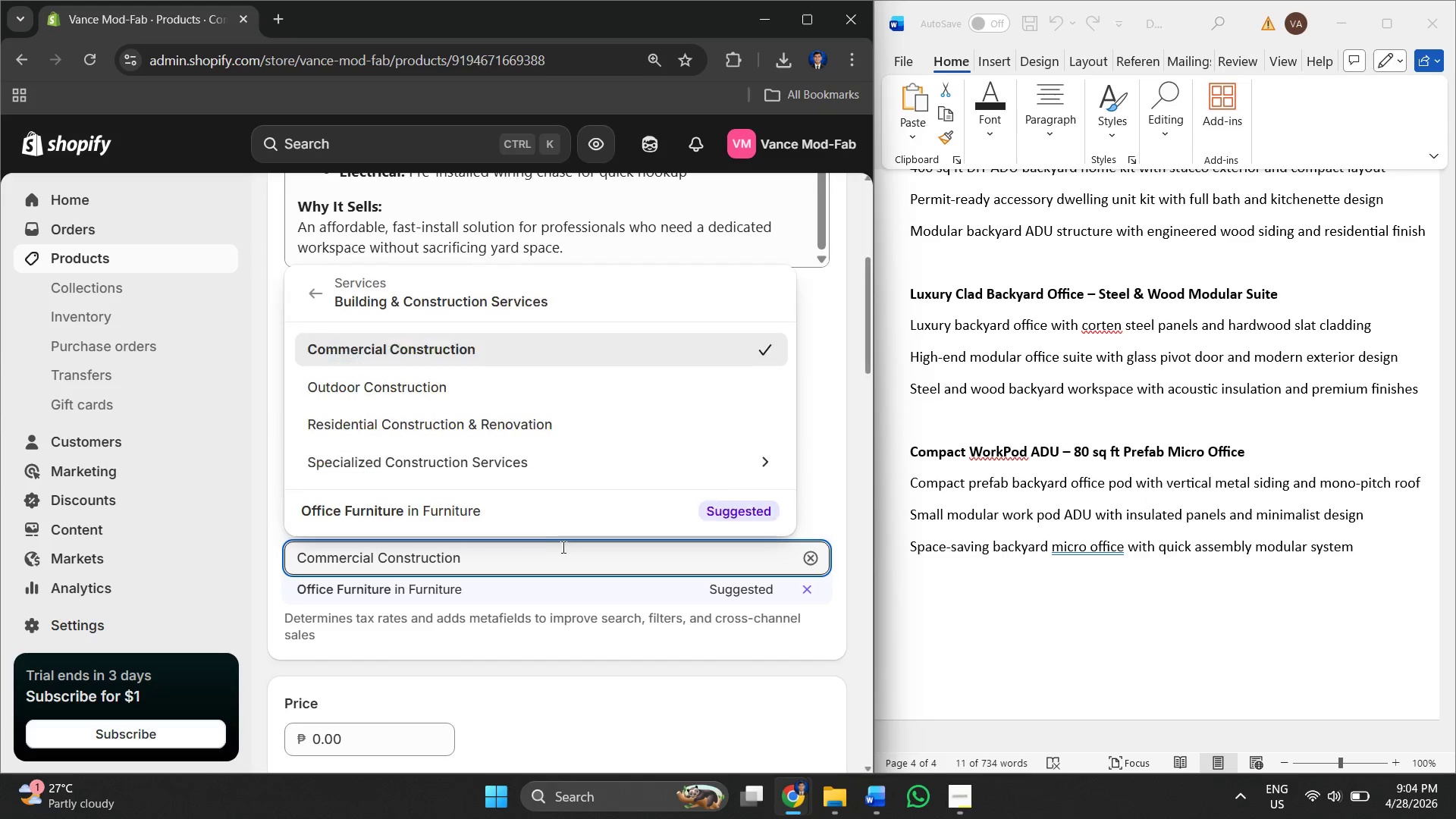 
left_click_drag(start_coordinate=[554, 548], to_coordinate=[280, 555])
 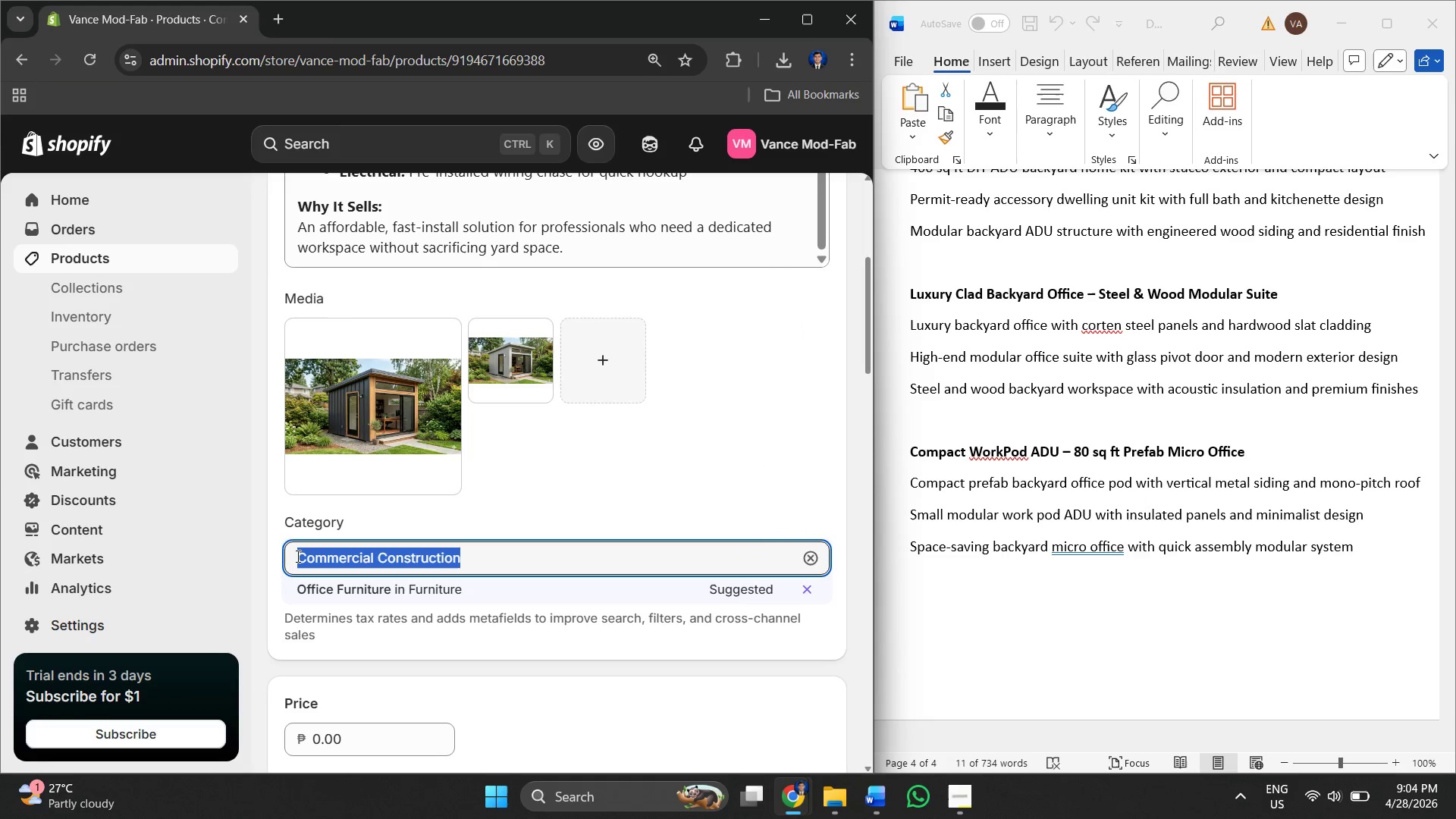 
right_click([297, 556])
 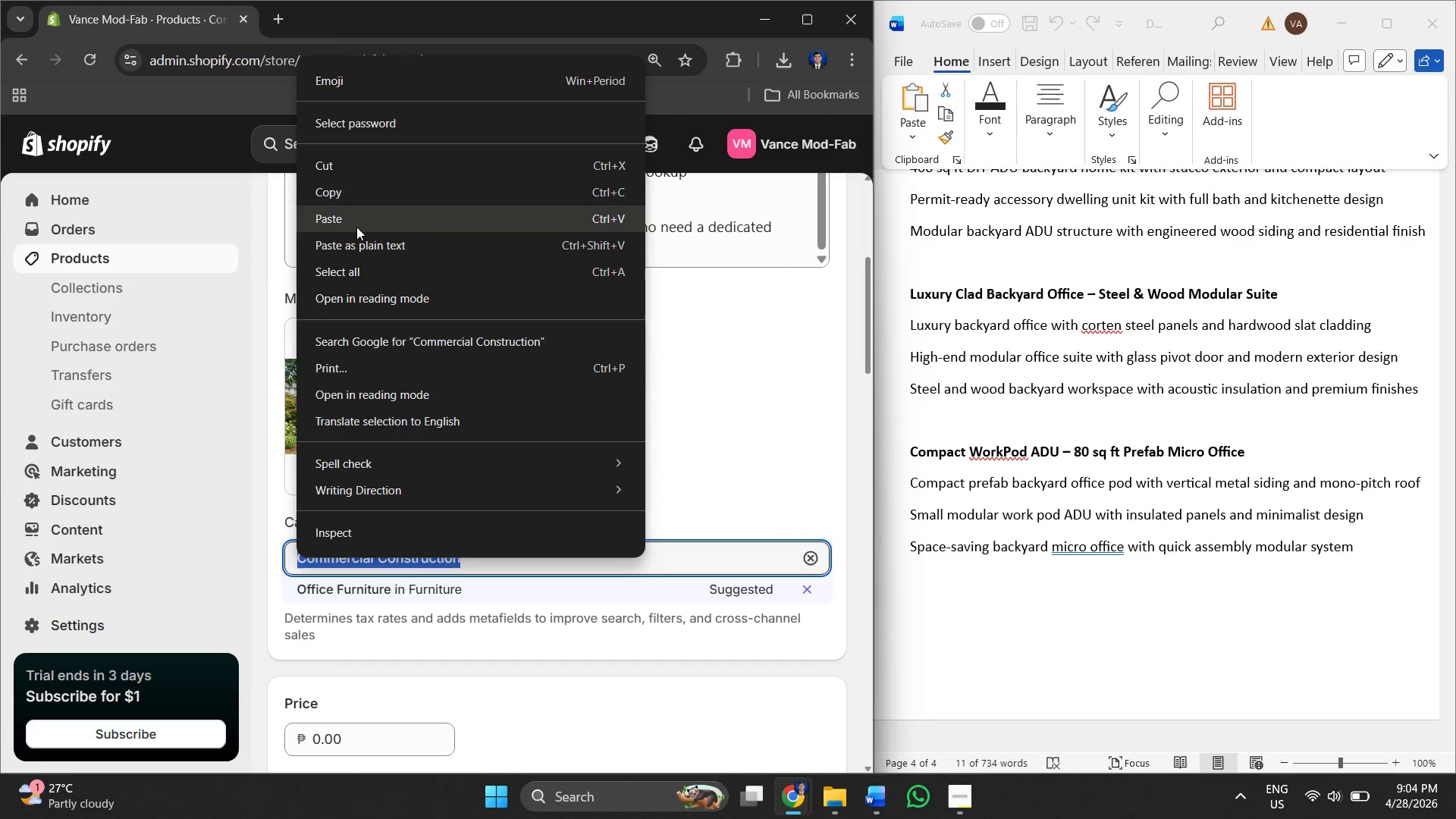 
left_click([360, 227])
 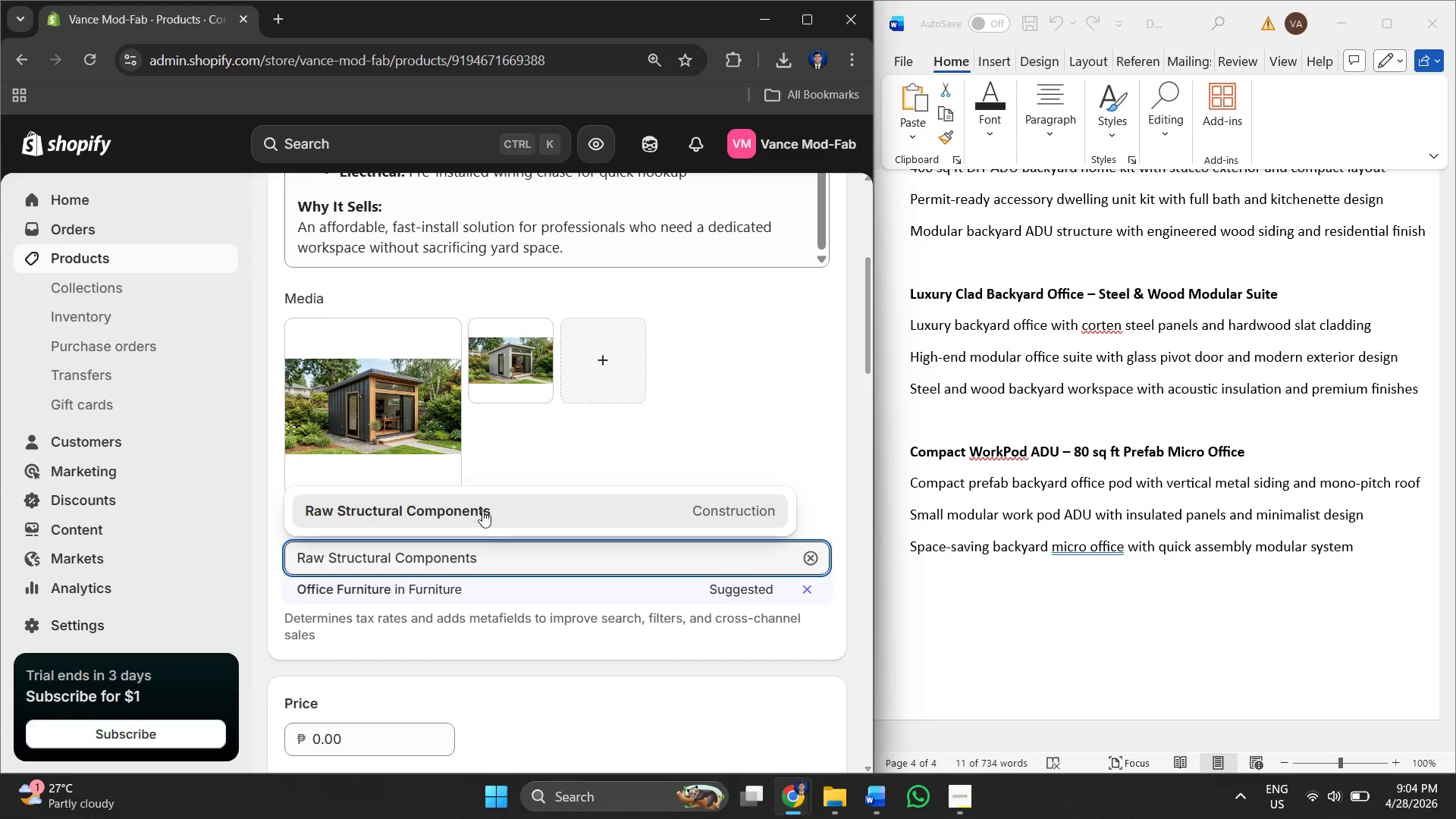 
left_click([466, 501])
 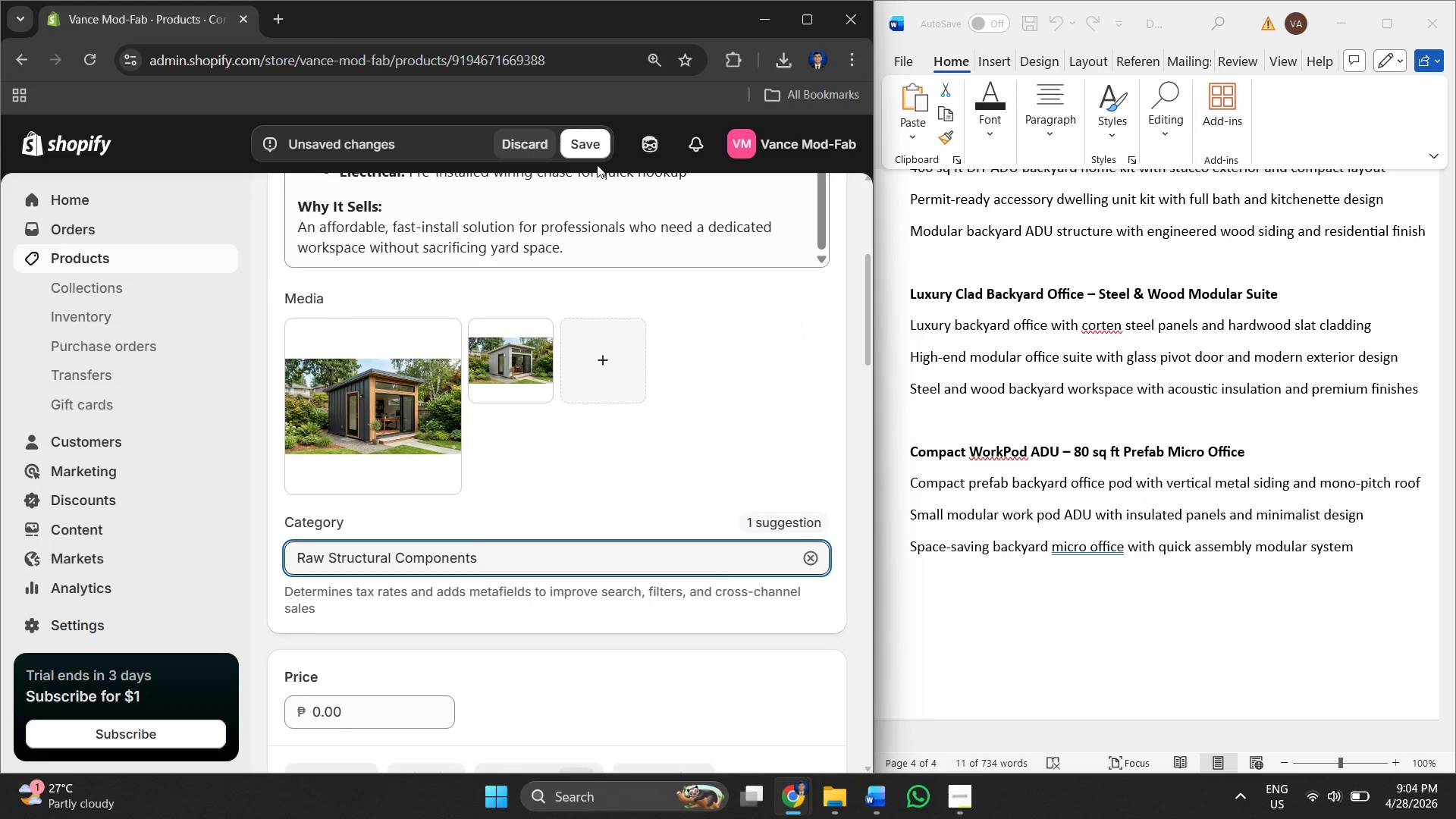 
left_click([579, 150])
 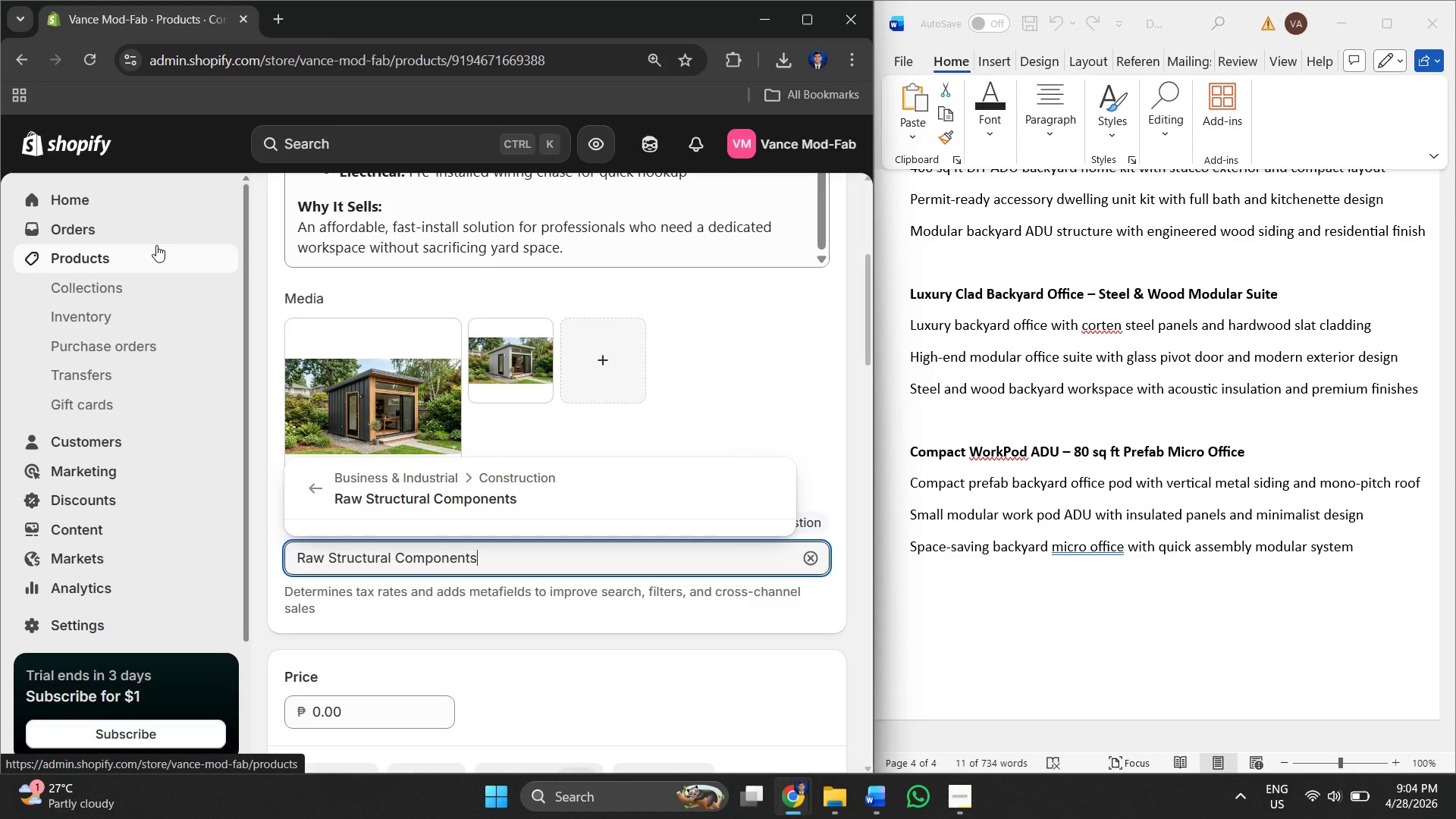 
wait(24.84)
 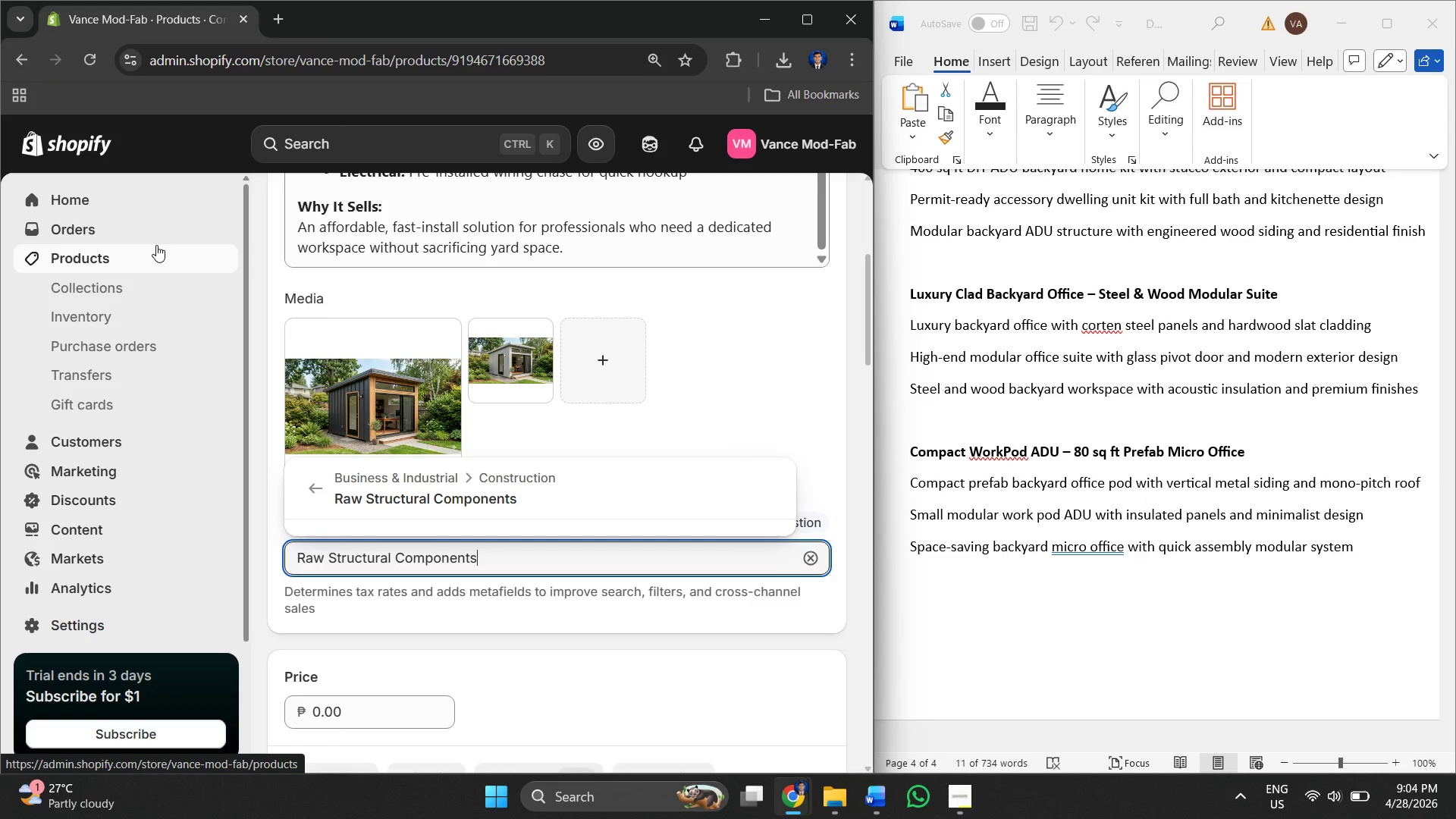 
left_click([280, 11])
 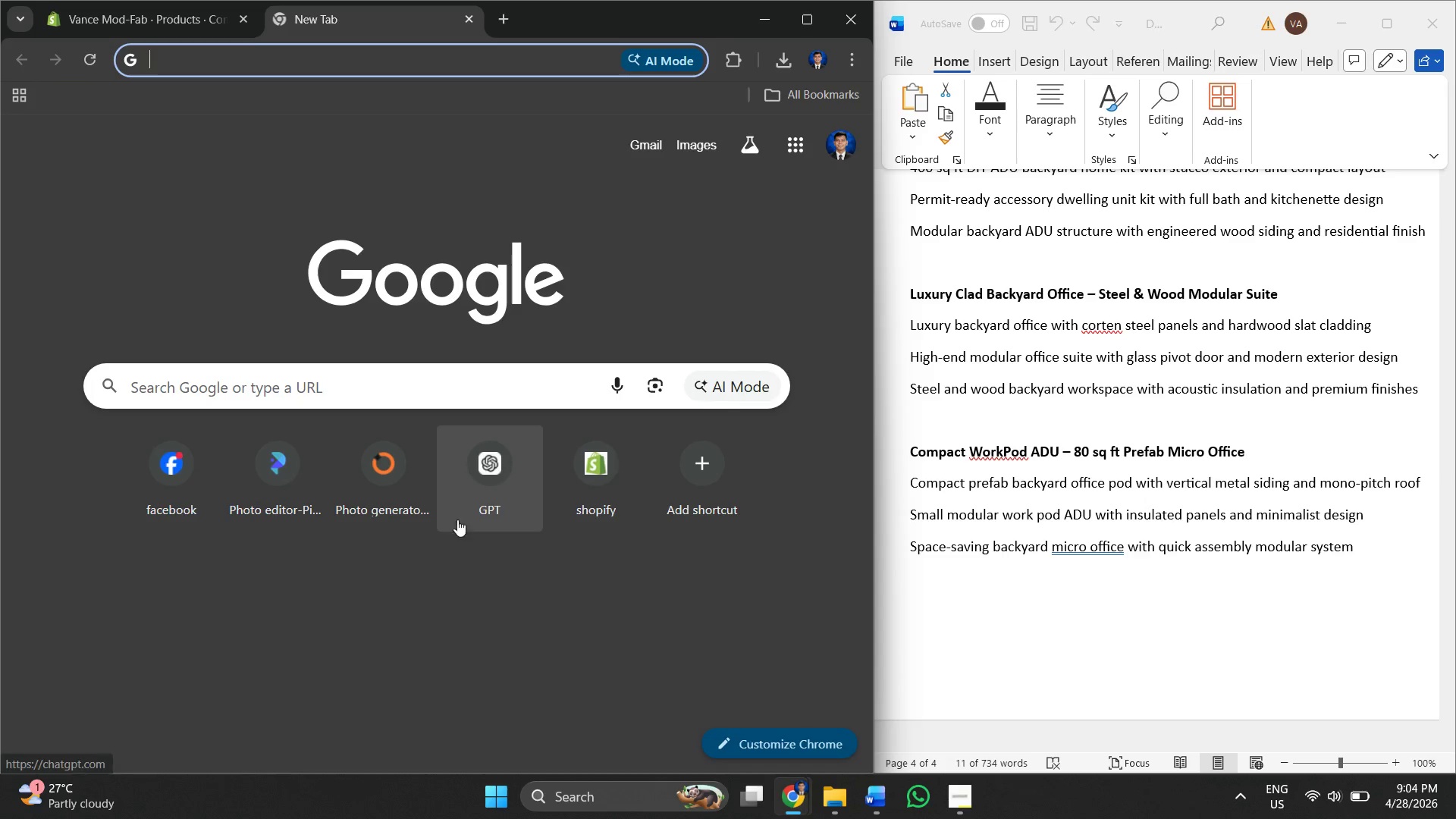 
left_click([476, 516])
 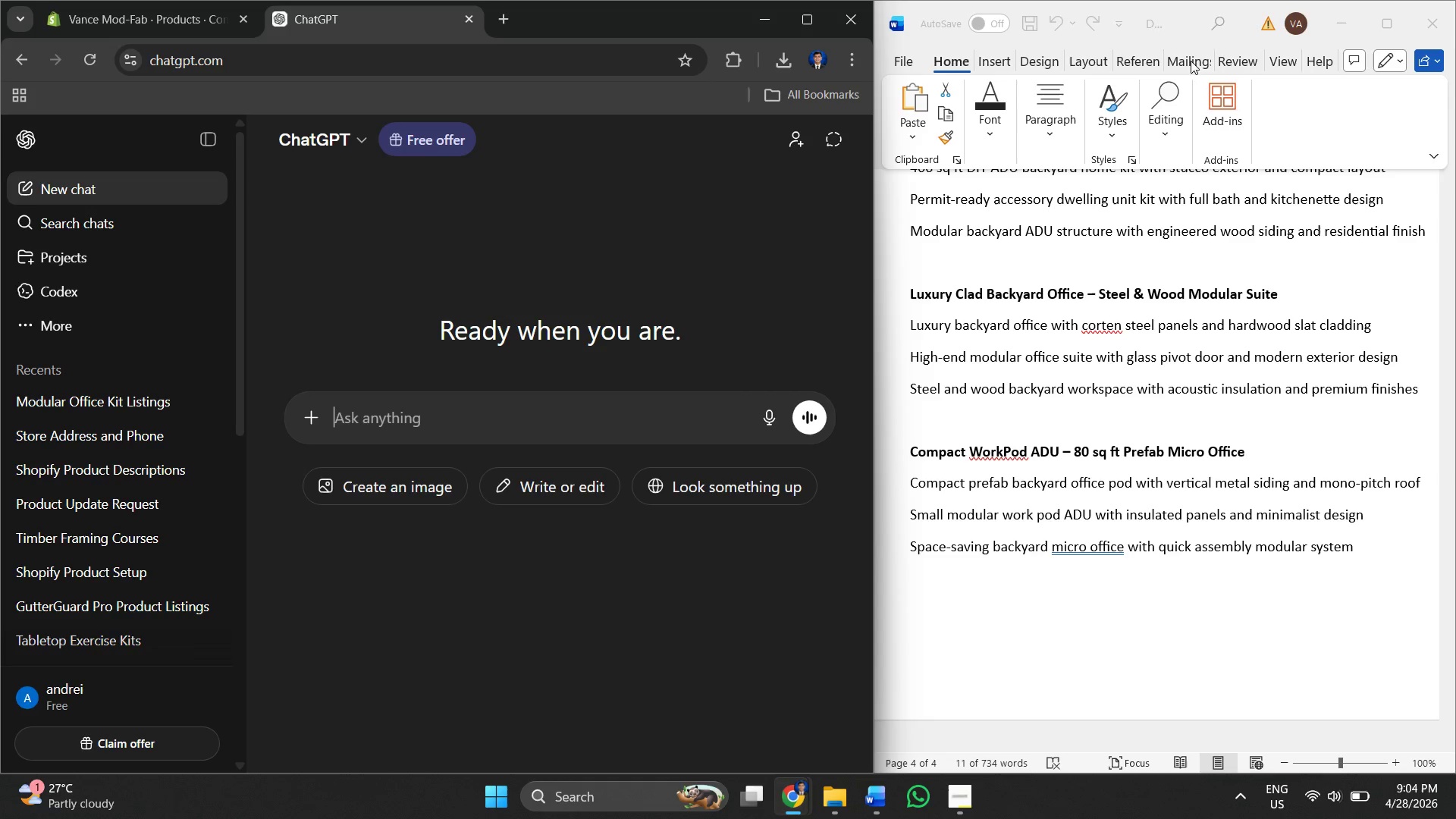 
mouse_move([1348, 24])
 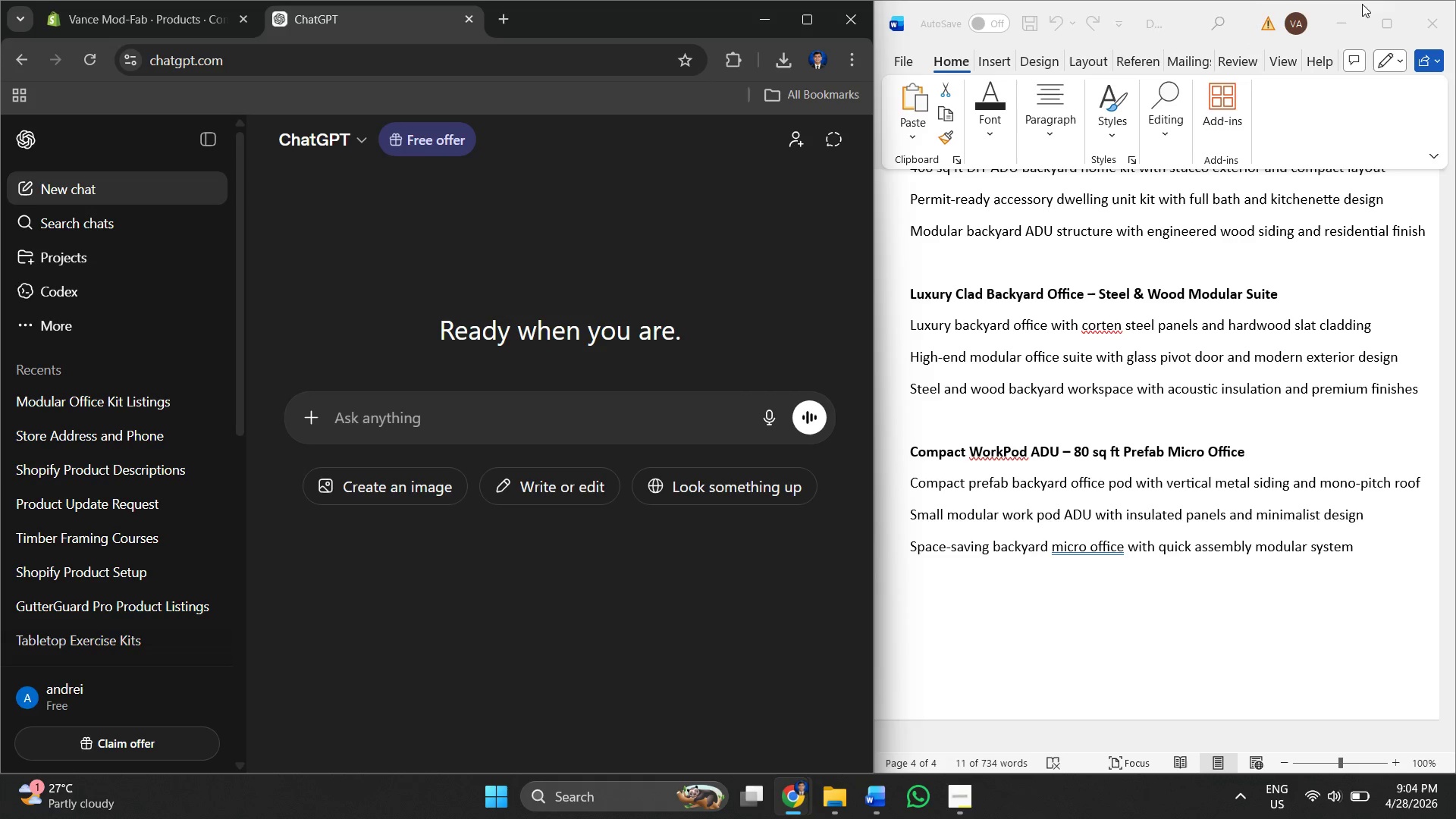 
left_click([1351, 24])
 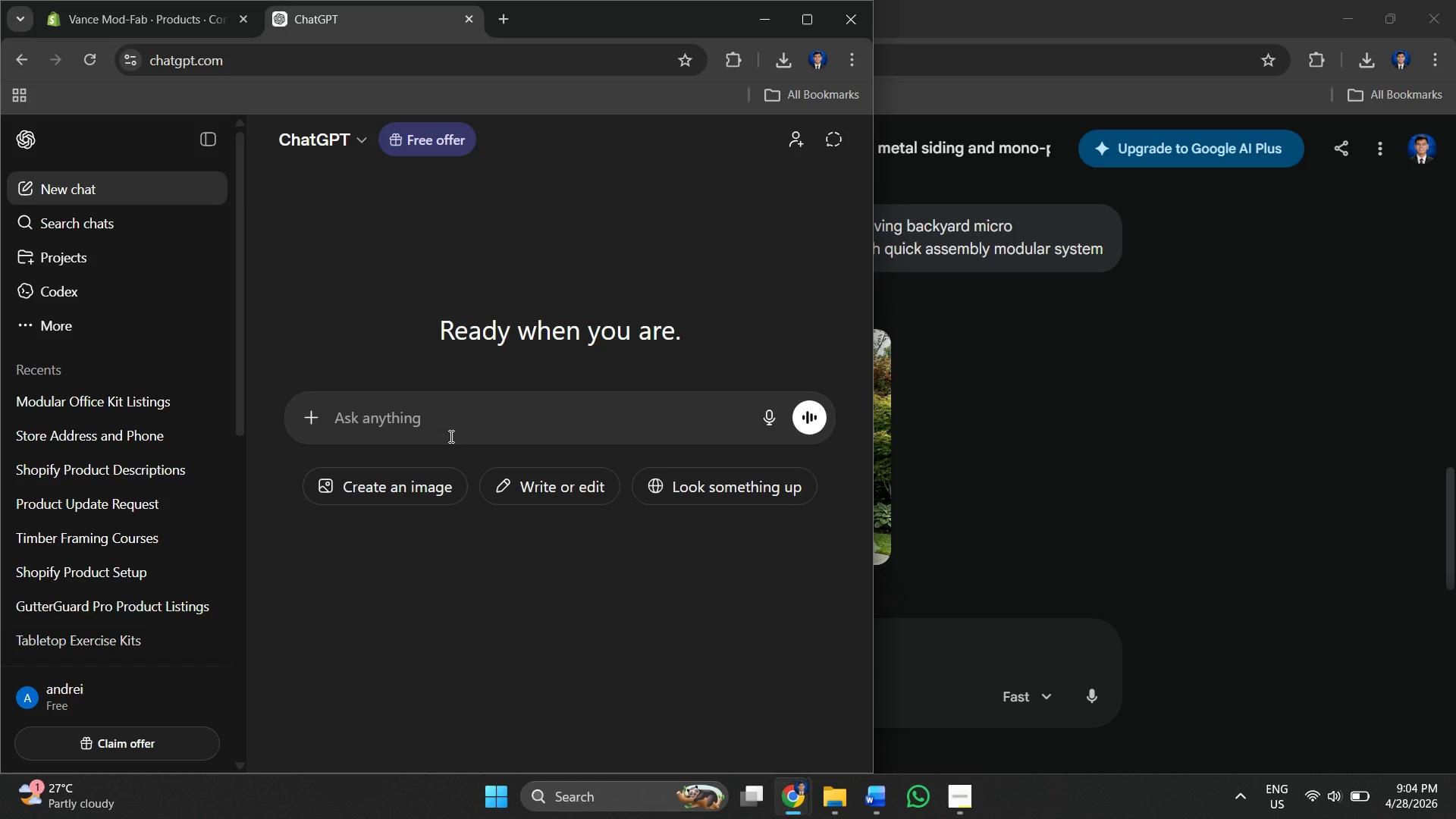 
left_click([431, 425])
 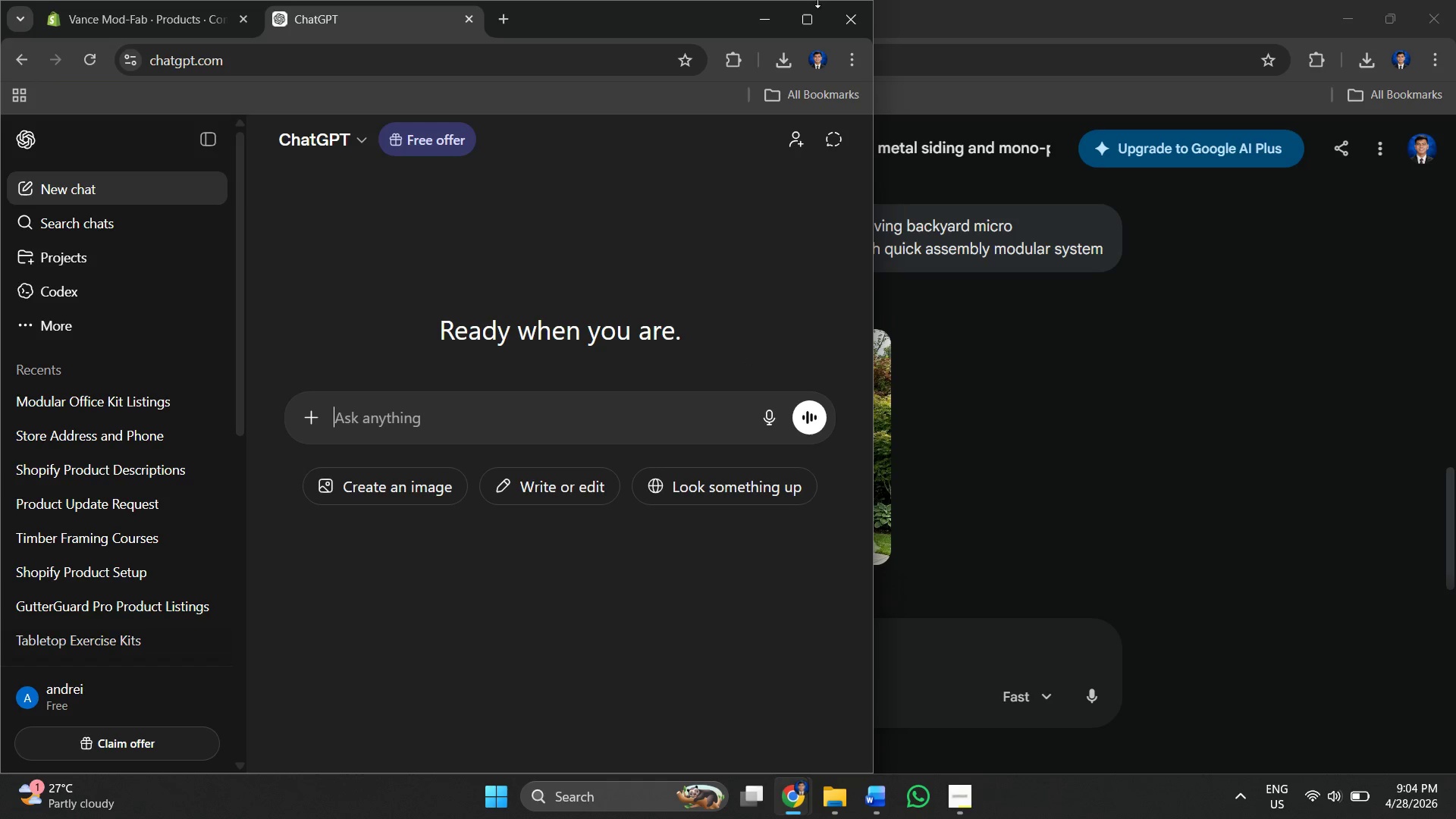 
left_click([805, 16])
 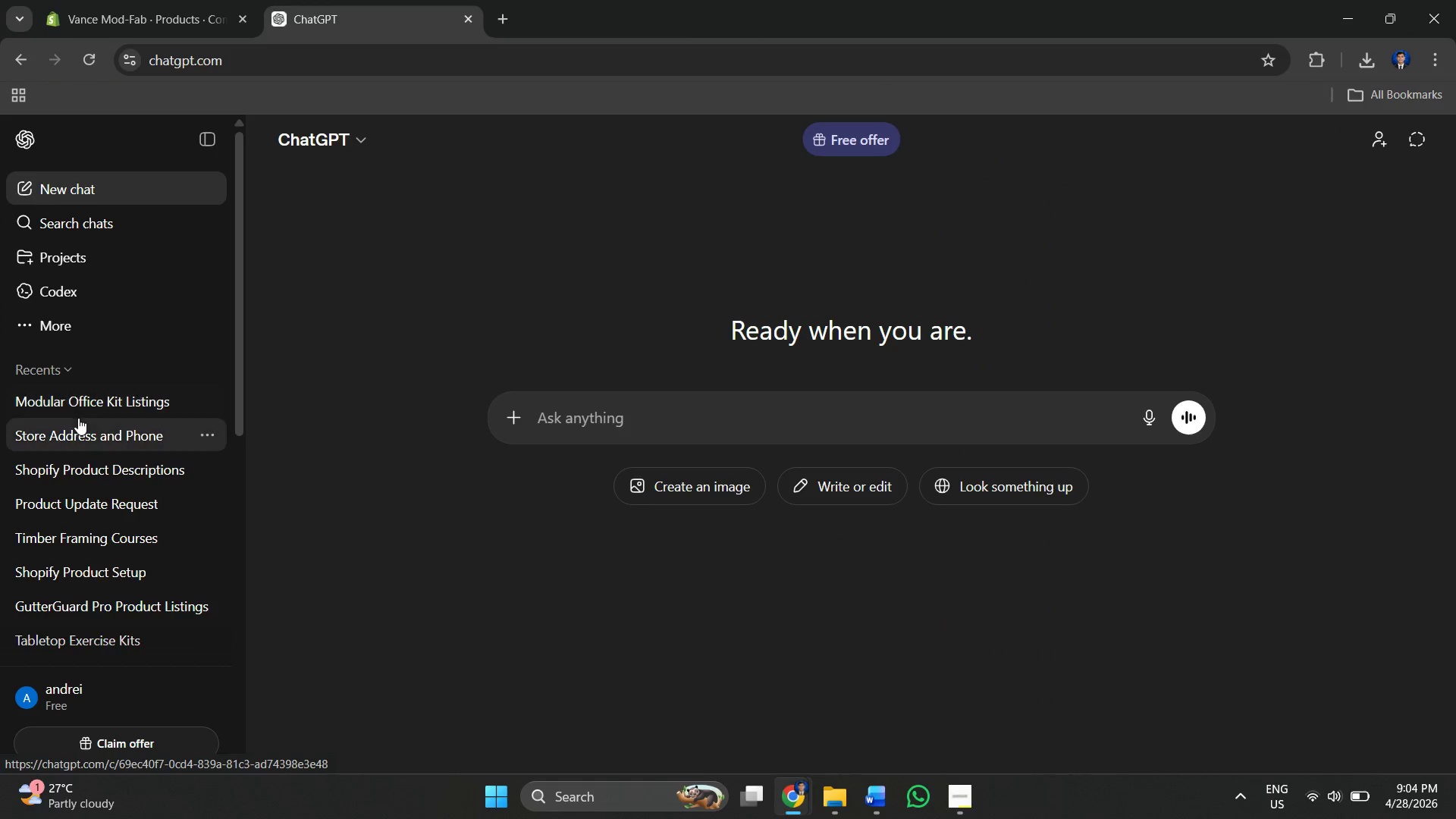 
left_click([73, 407])
 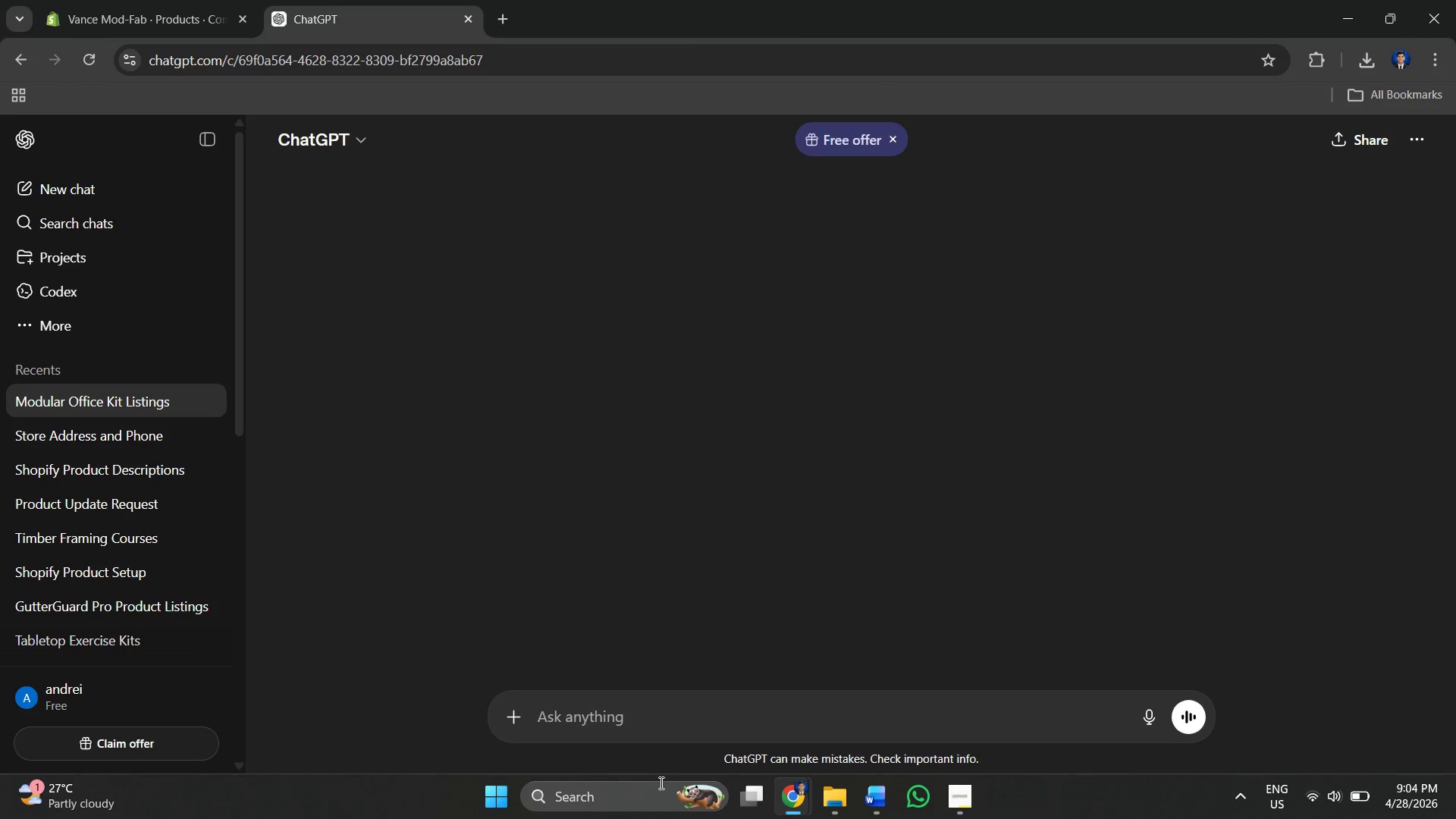 
left_click([592, 704])
 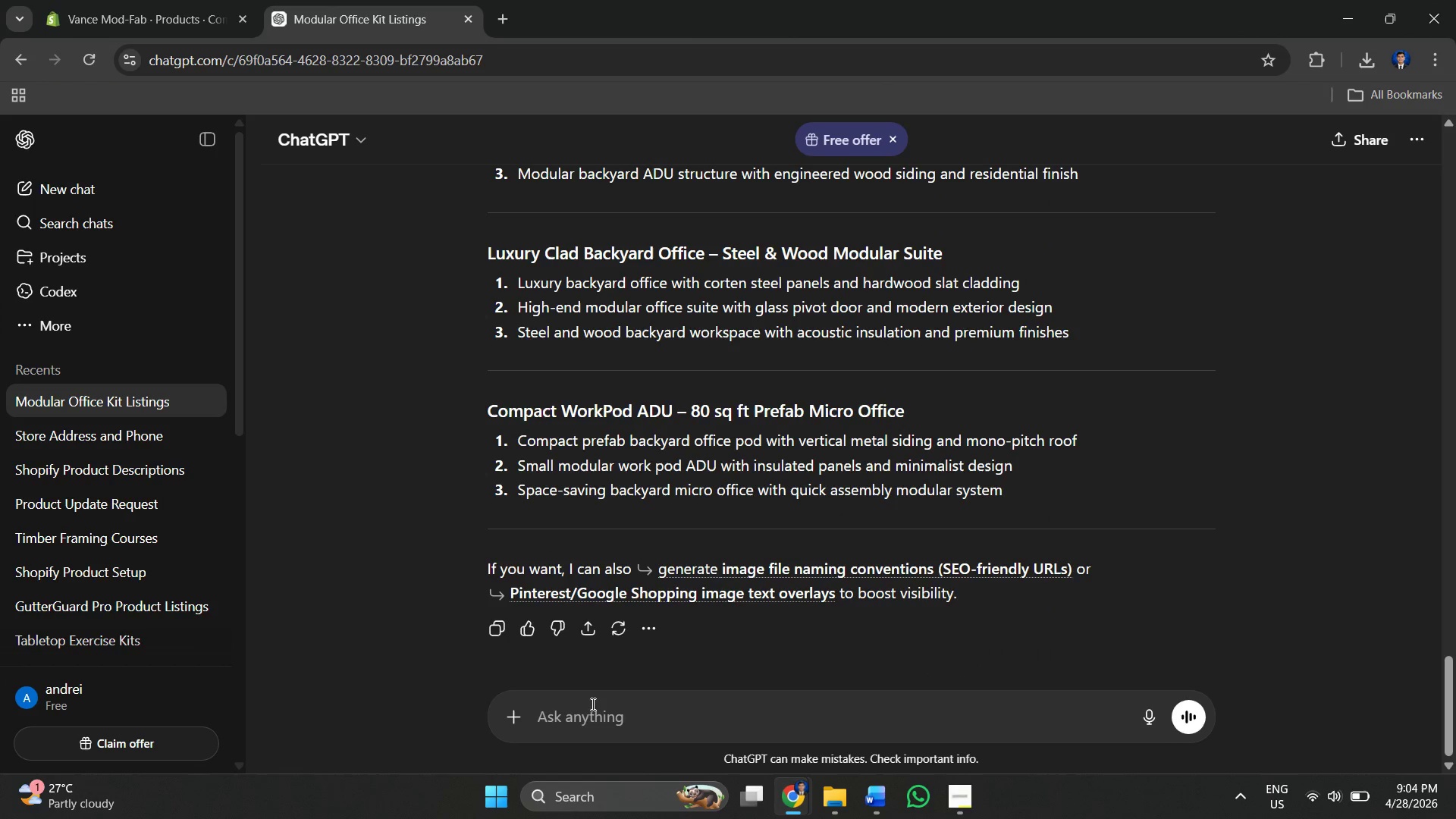 
type(generae tags )
key(Backspace)
type(,types, and )
key(Backspace)
type( price)
 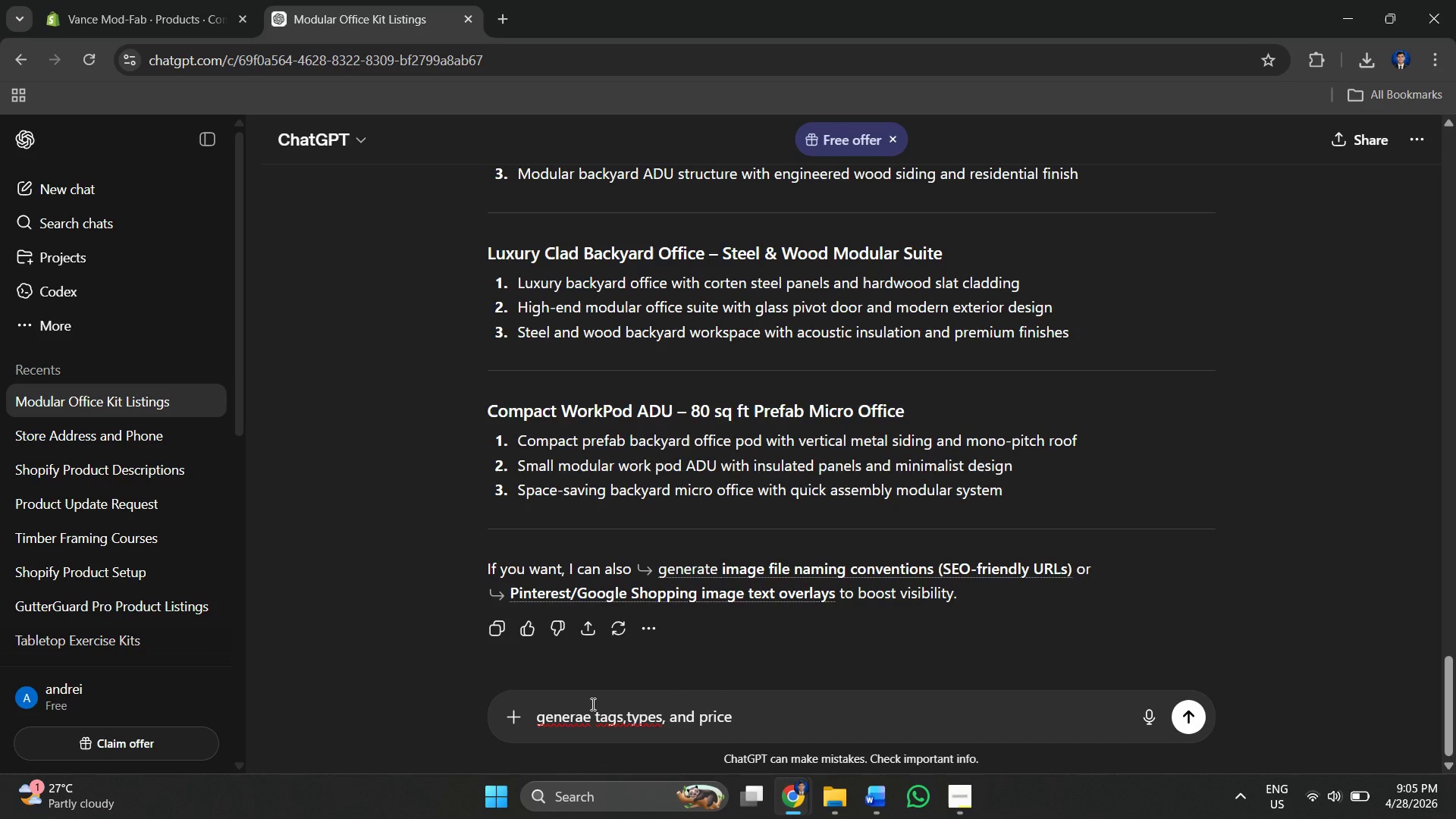 
key(Enter)
 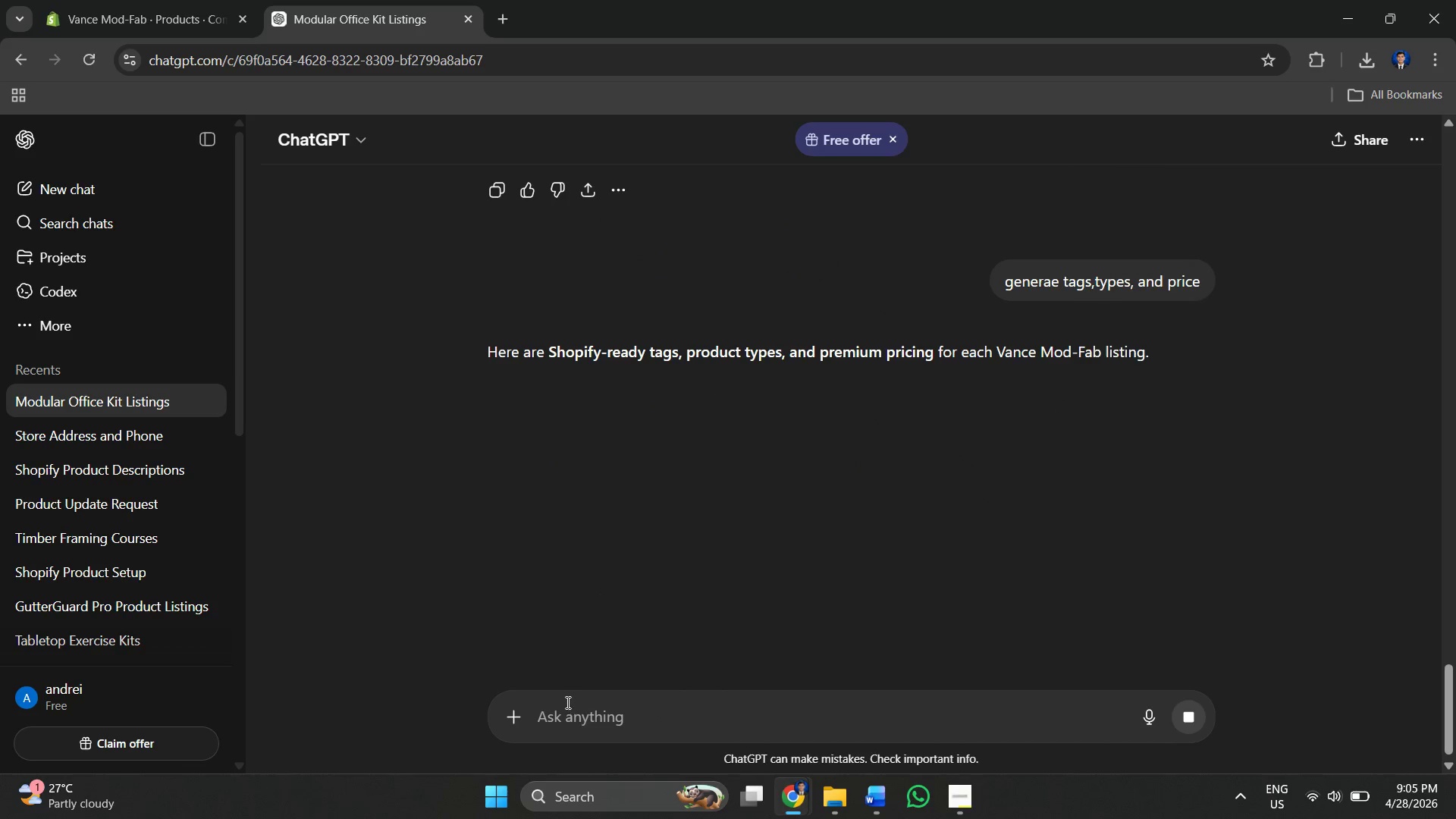 
wait(5.92)
 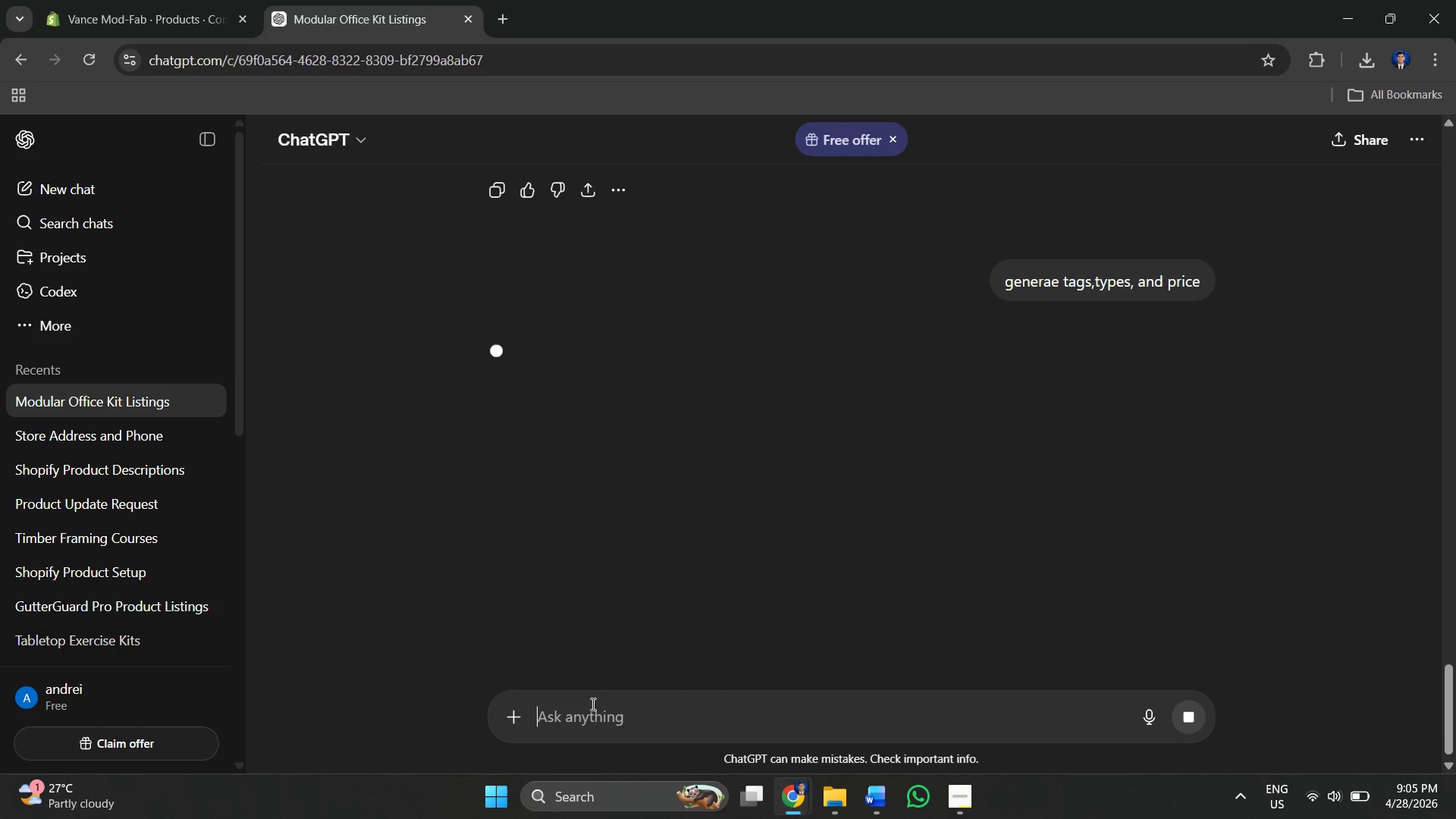 
left_click([1195, 722])
 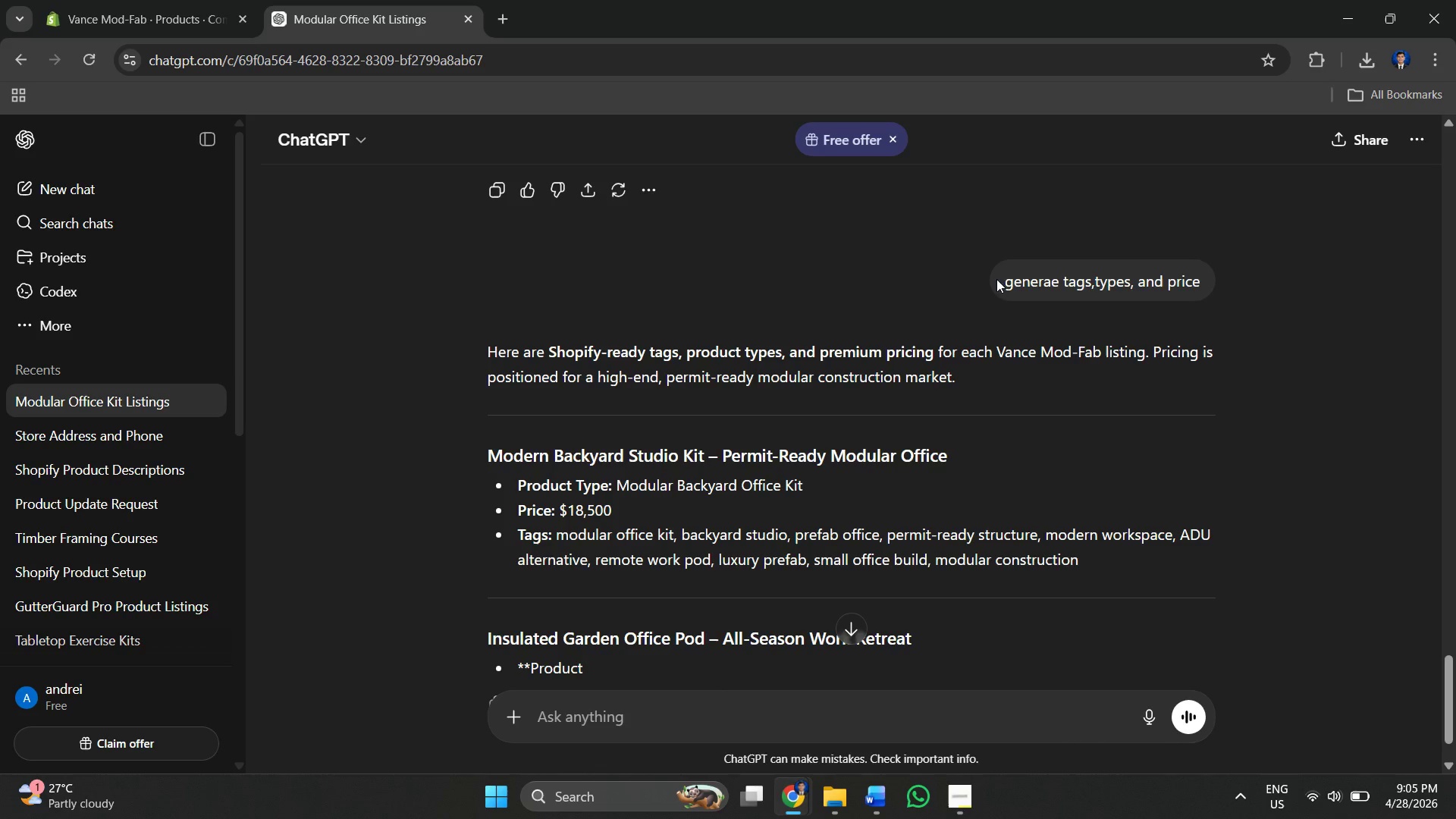 
left_click([1012, 282])
 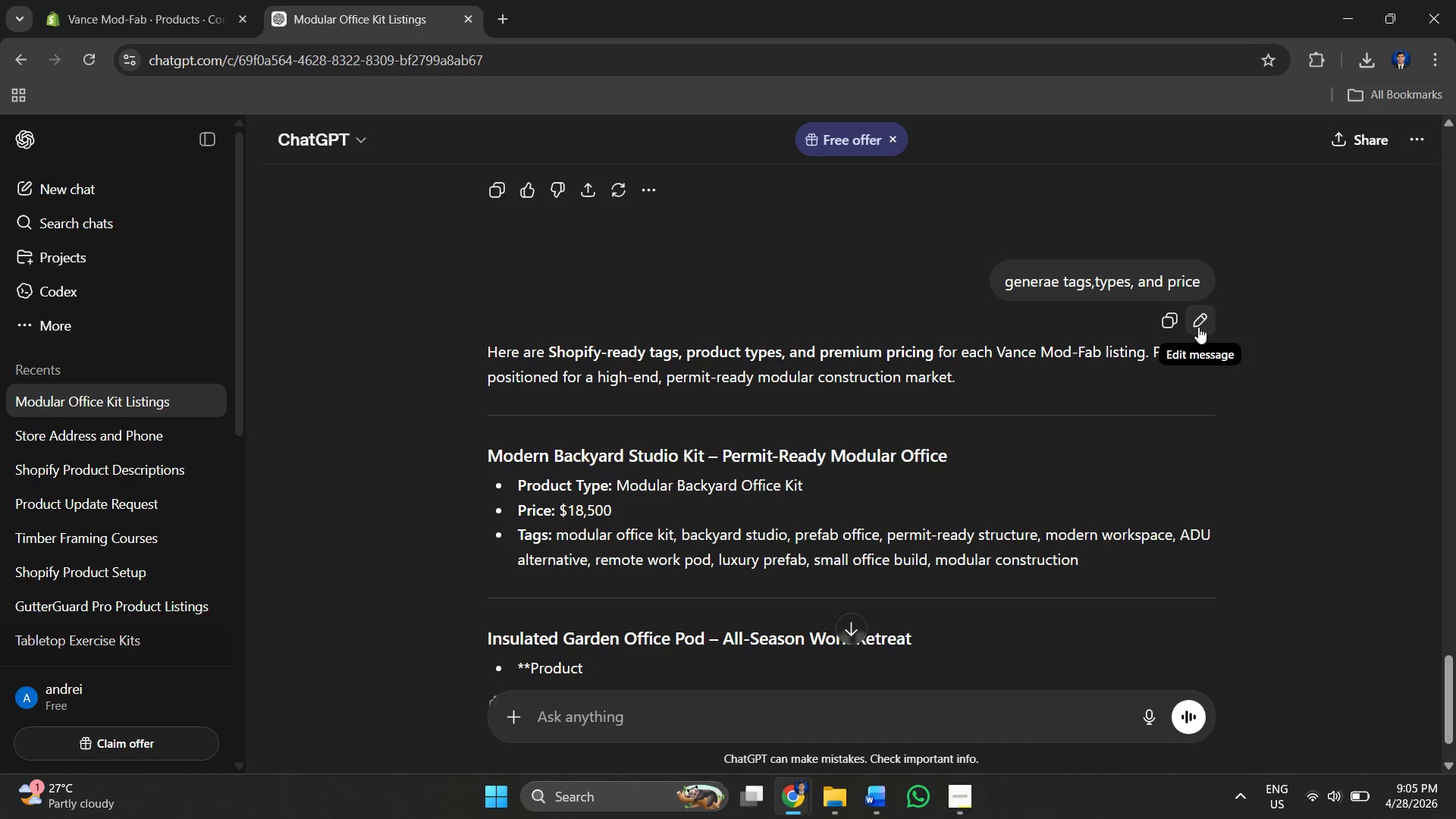 
left_click([1198, 325])
 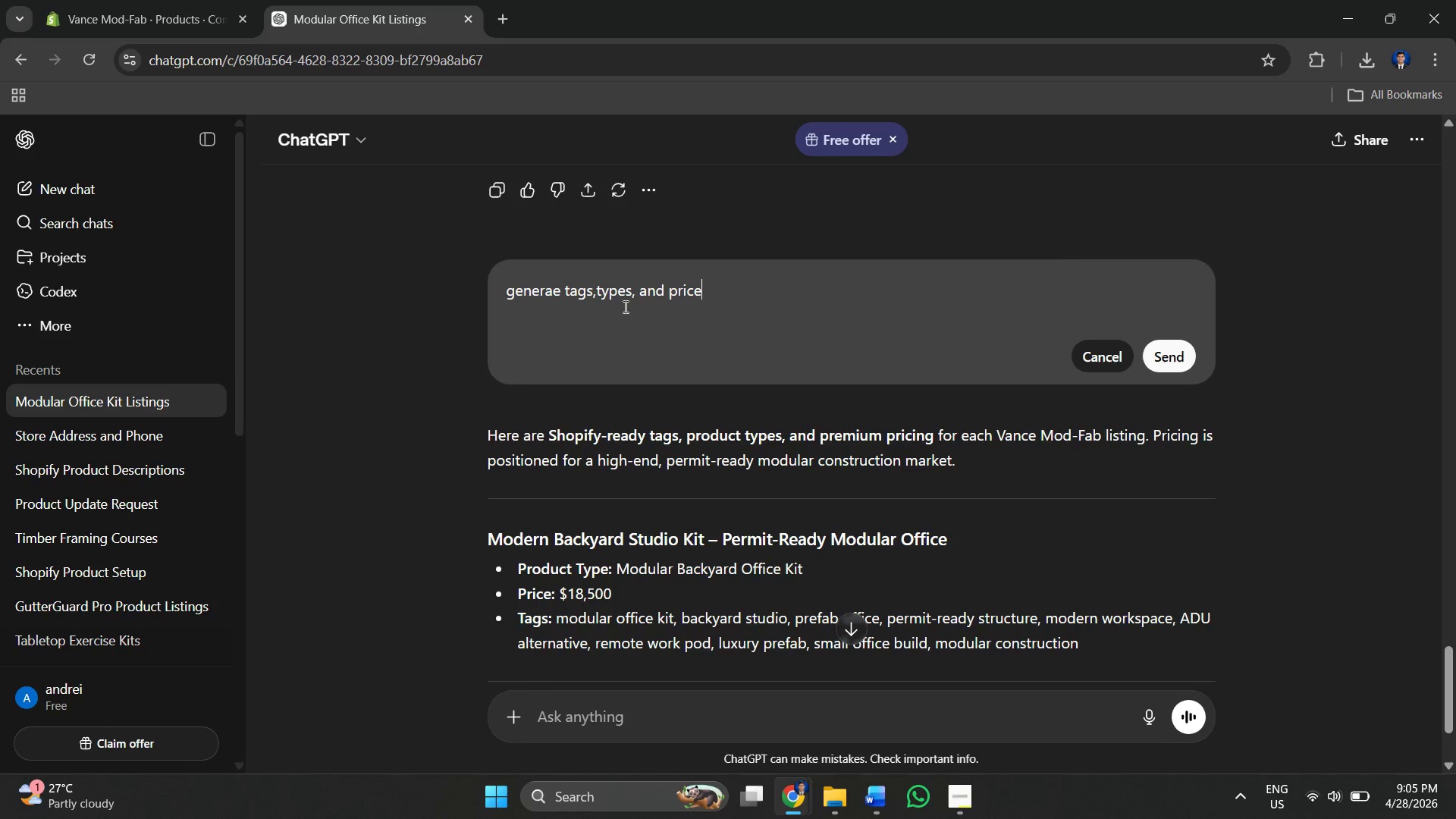 
left_click([645, 297])
 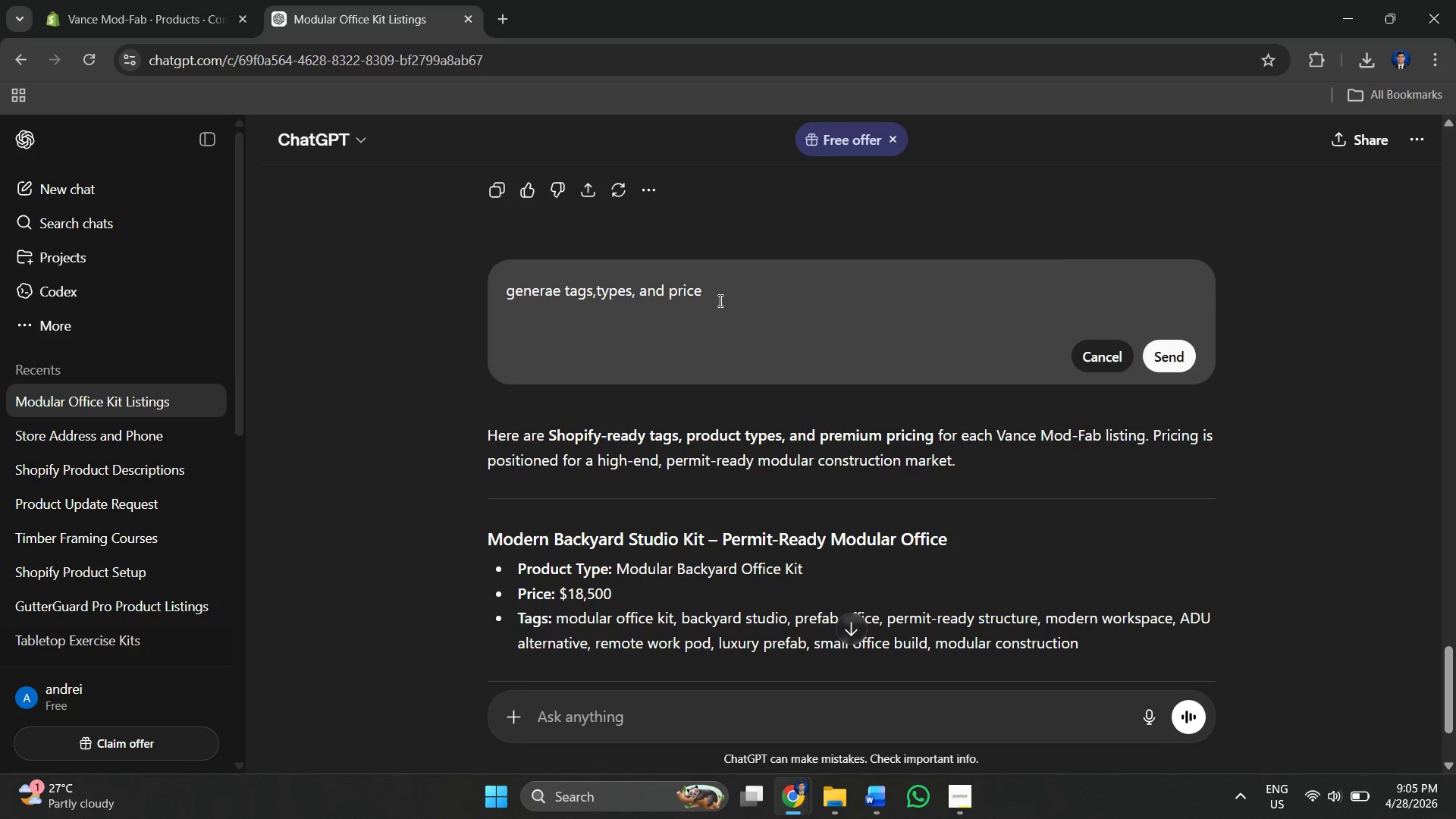 
left_click([714, 300])
 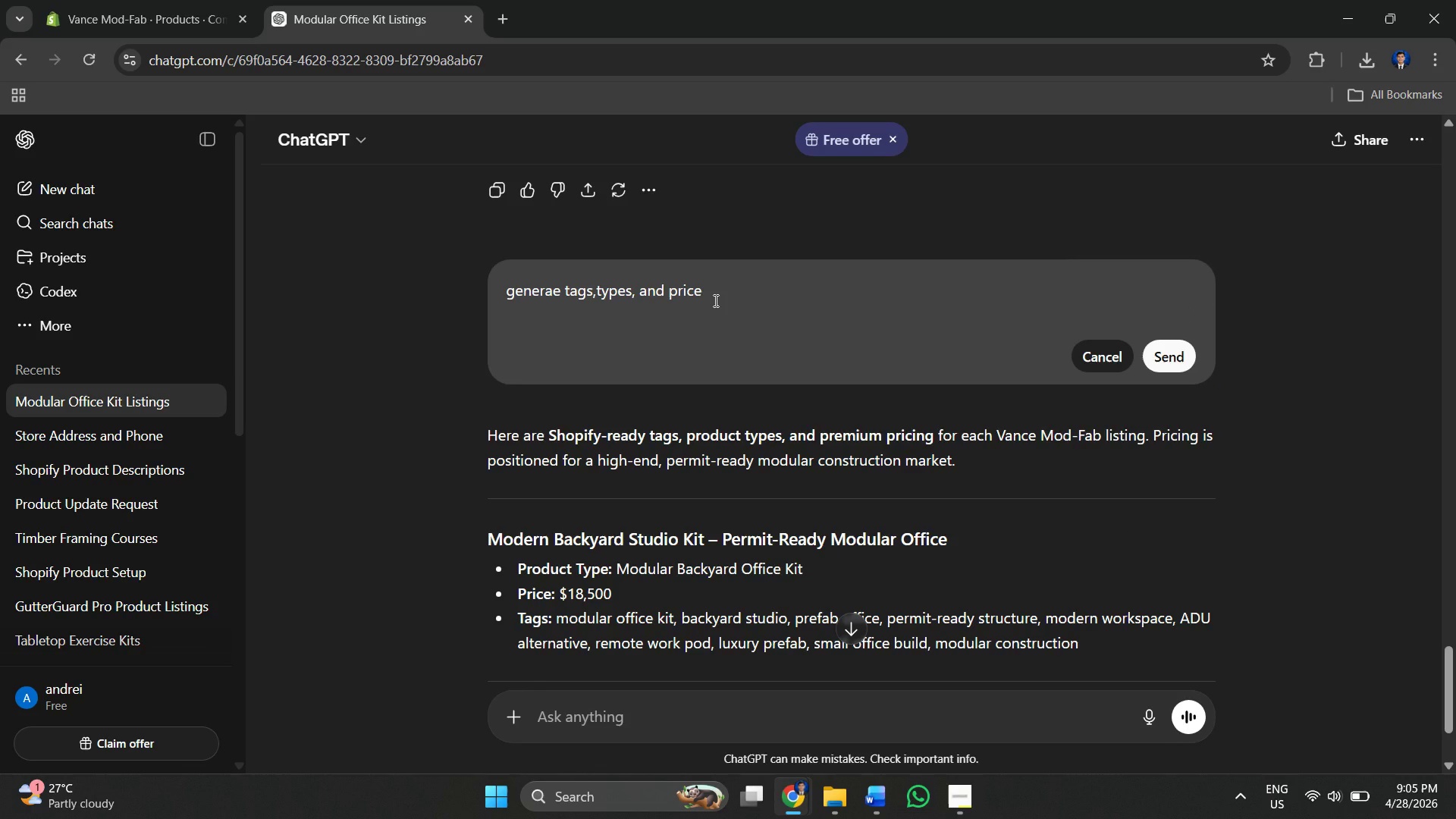 
key(Alt+AltRight)
 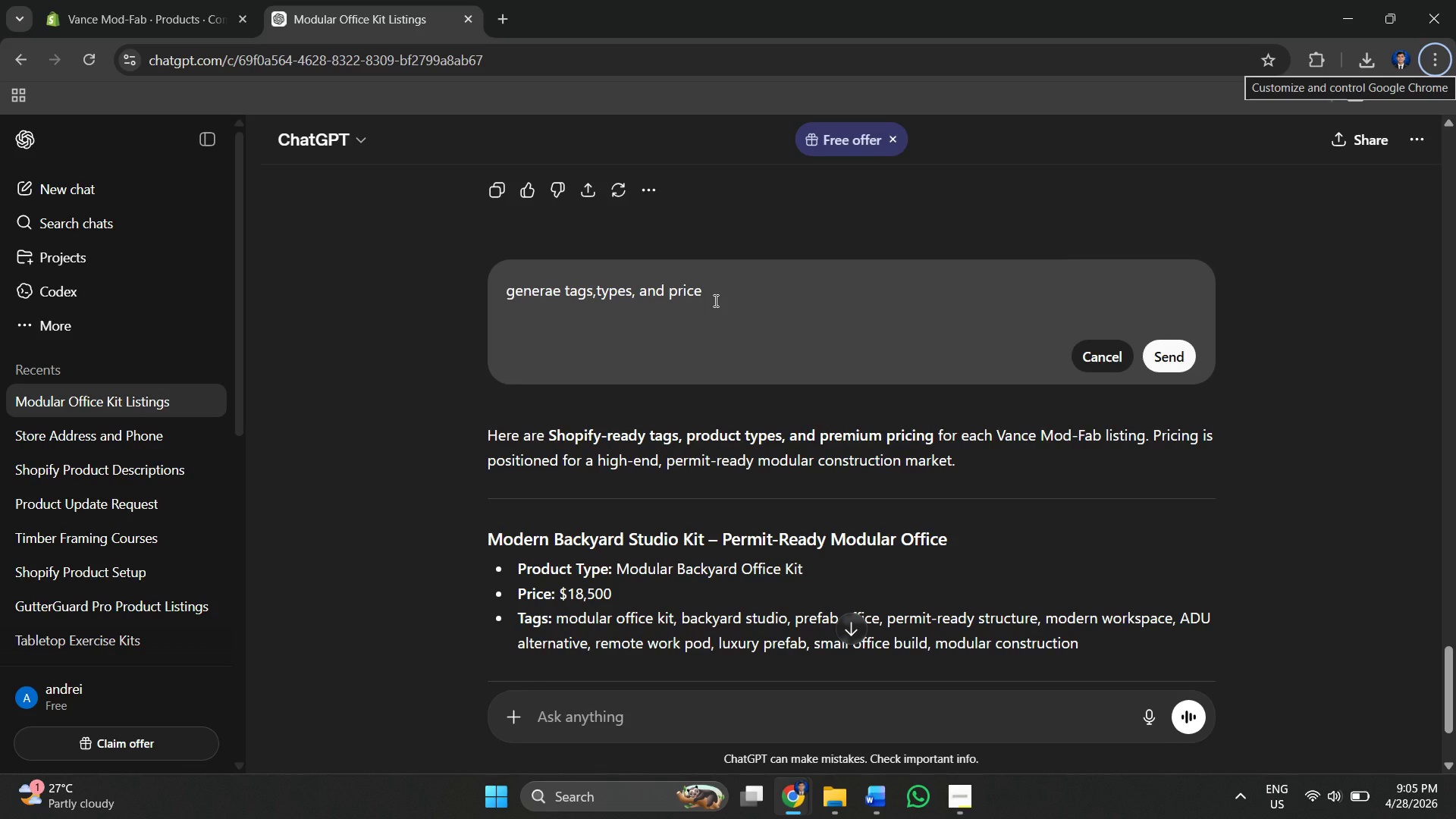 
key(Backslash)
 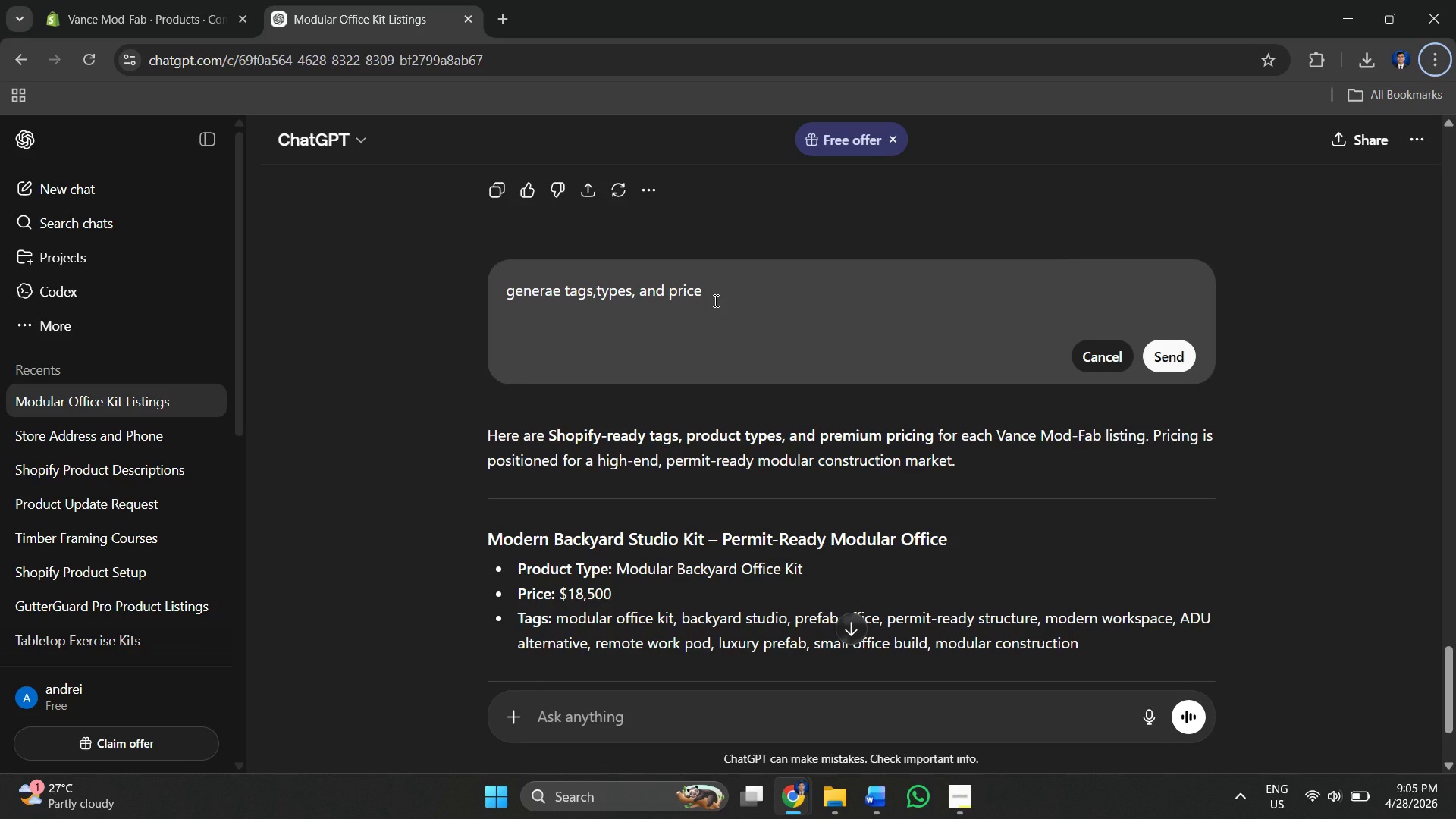 
key(Backspace)
 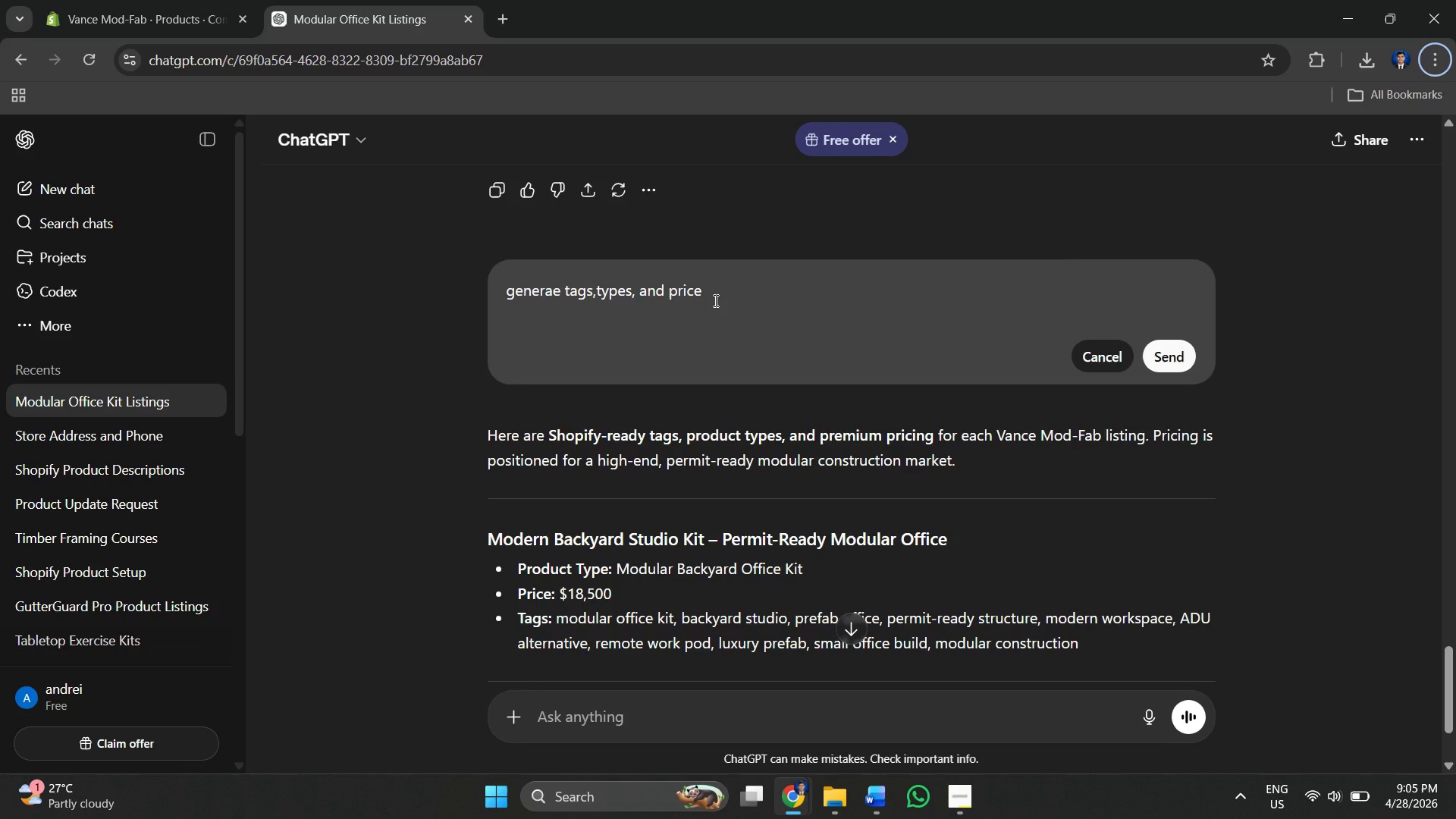 
key(Backspace)
 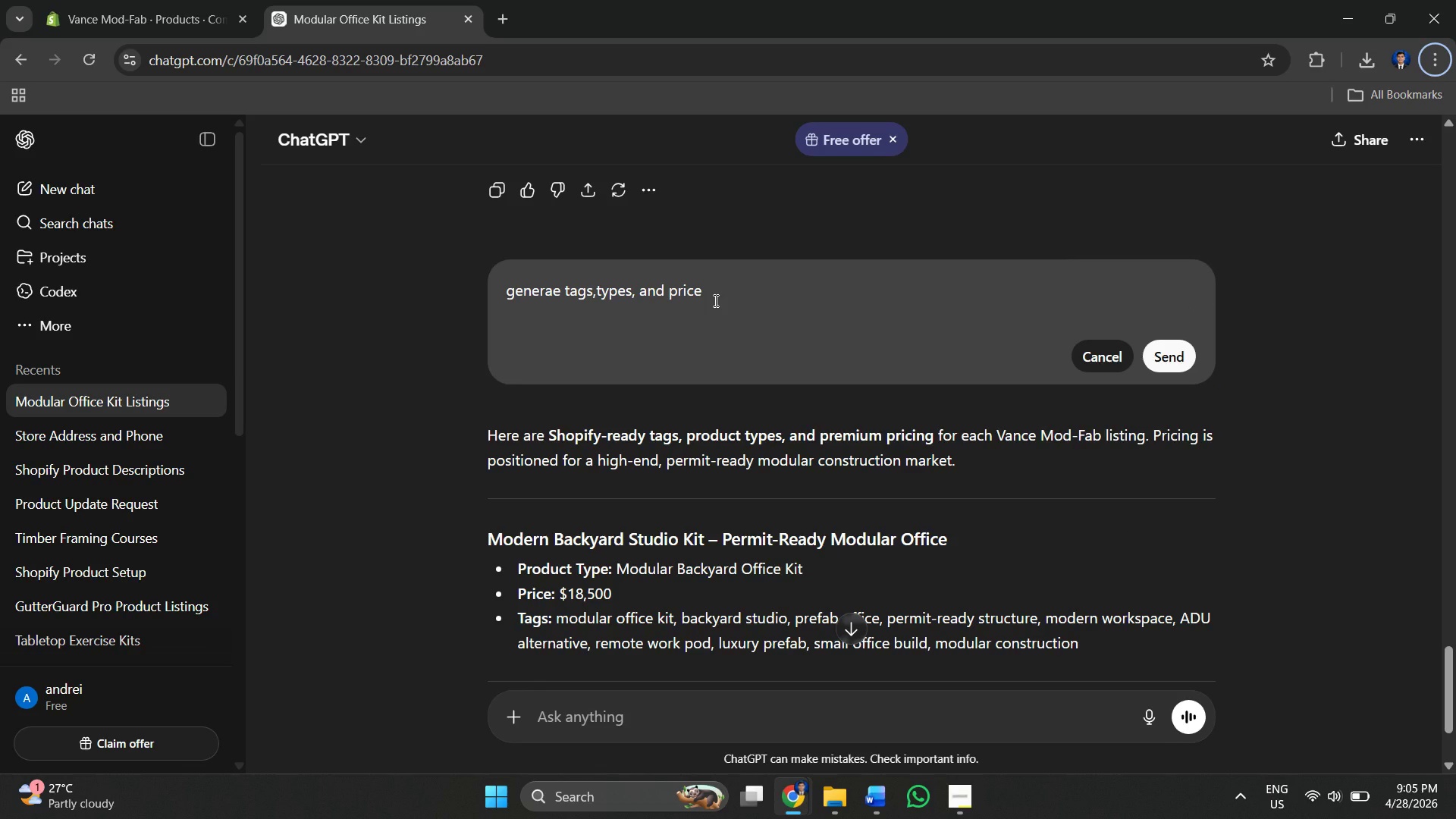 
key(Backspace)
 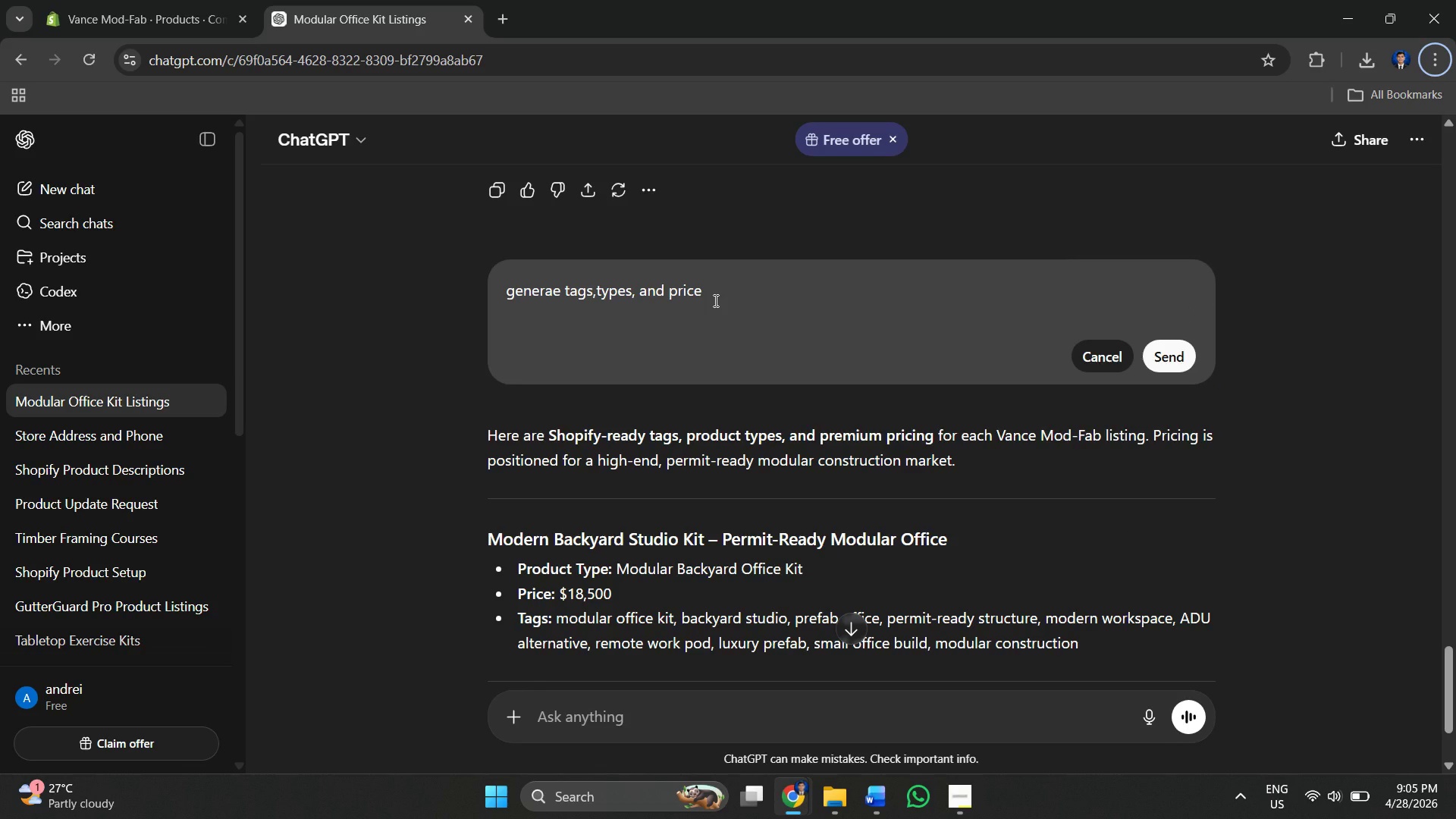 
key(Backspace)
 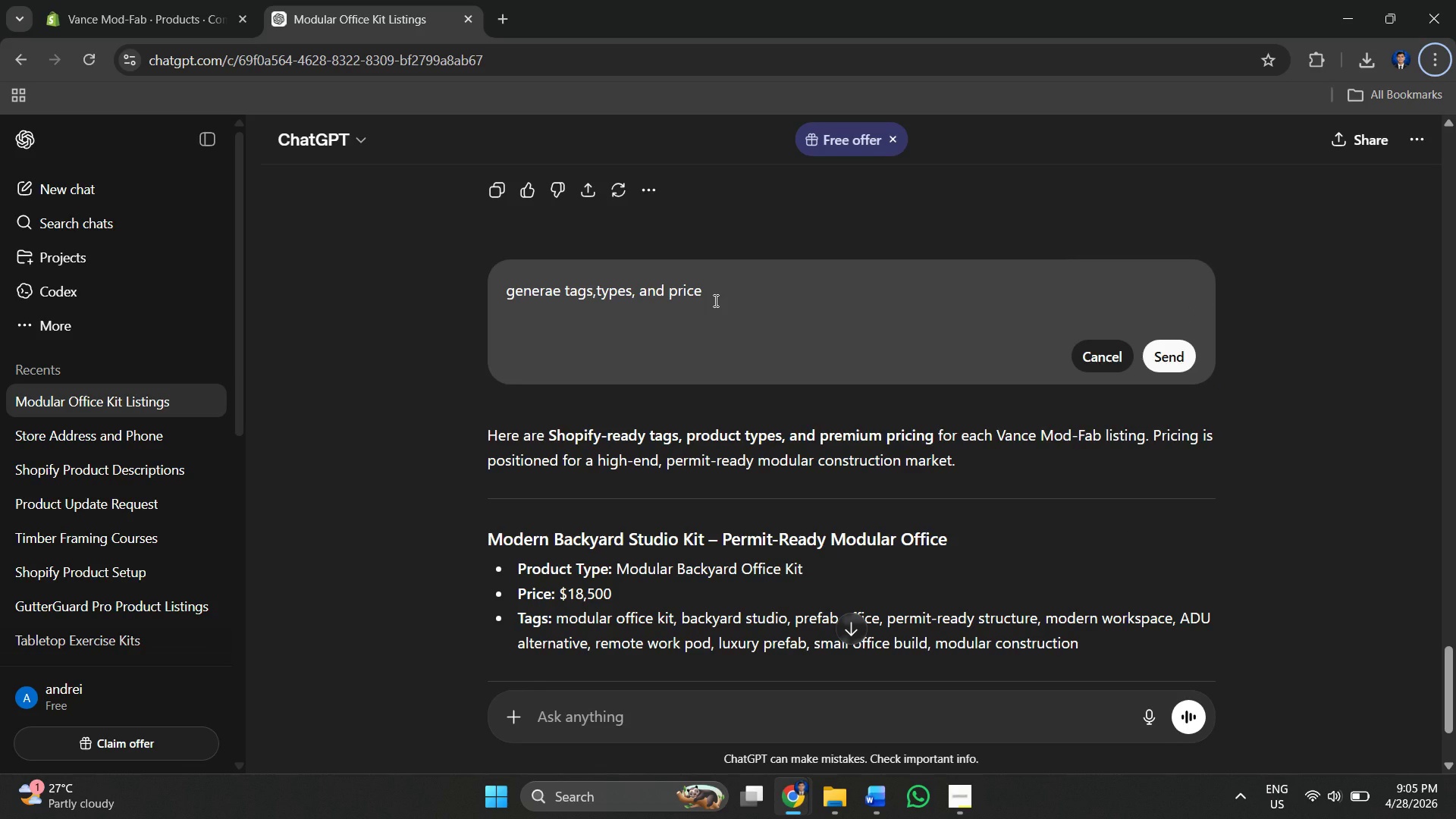 
key(Backspace)
 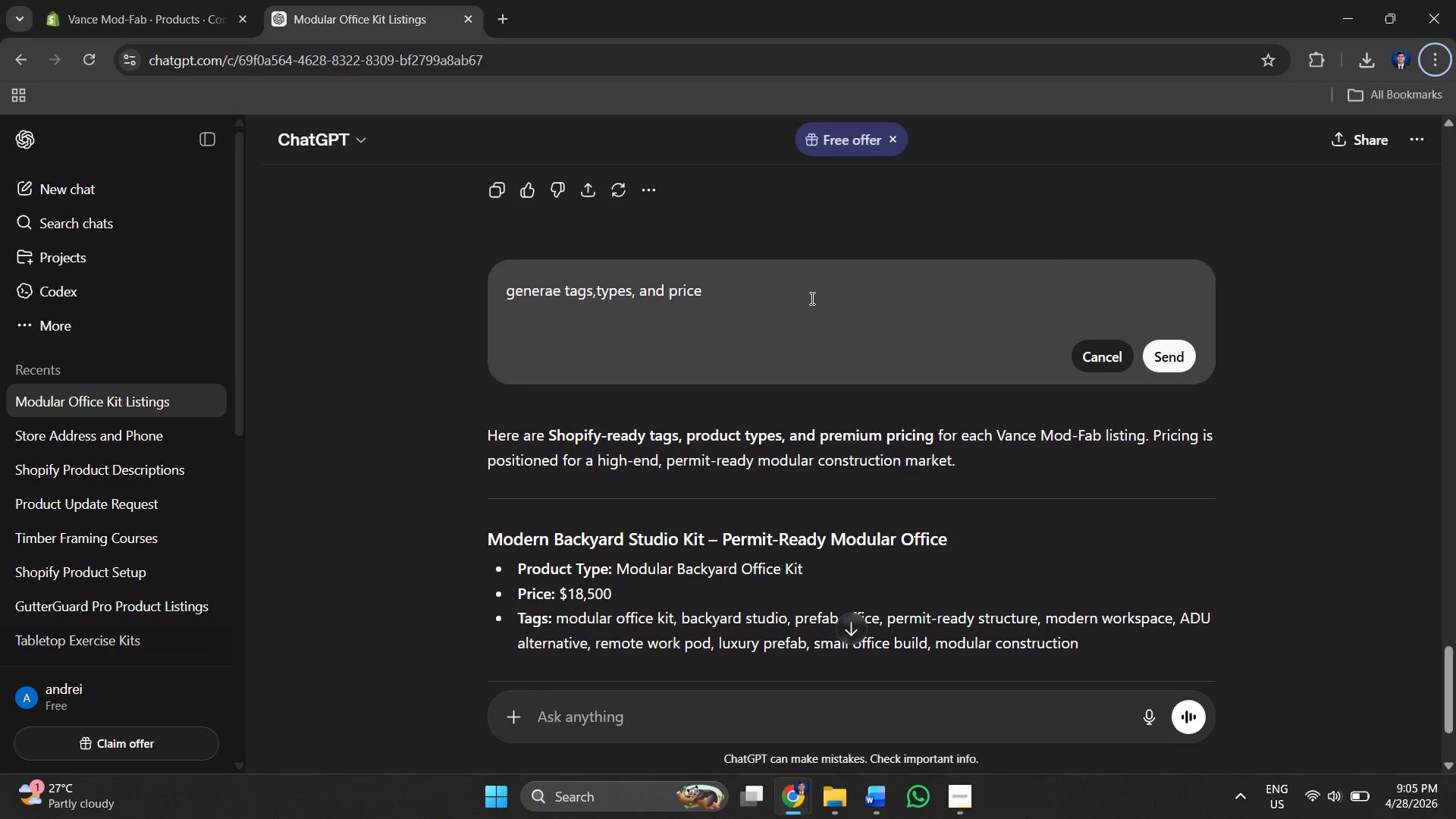 
left_click([725, 283])
 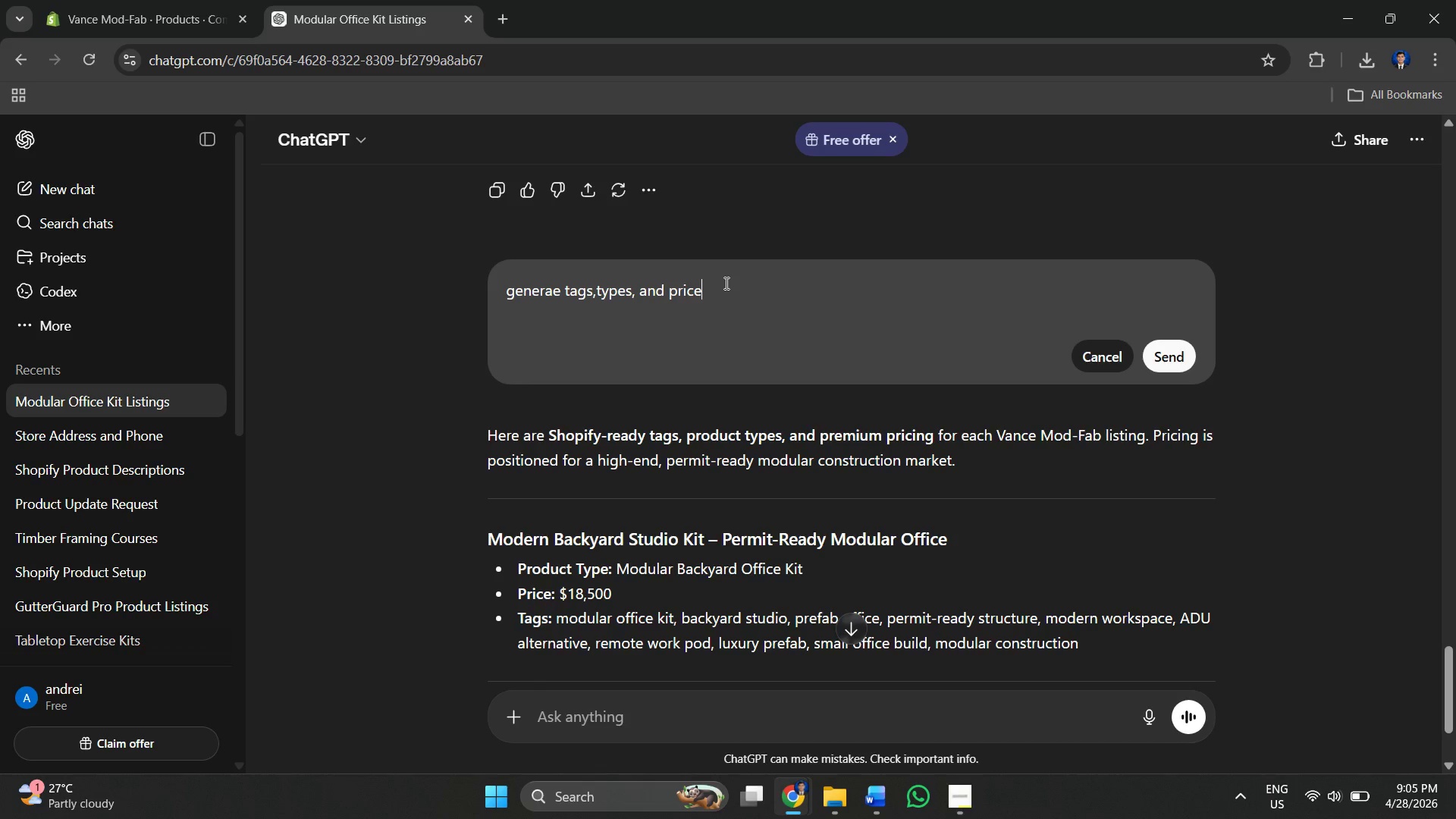 
key(Backspace)
key(Backspace)
key(Backspace)
key(Backspace)
key(Backspace)
key(Backspace)
key(Backspace)
key(Backspace)
key(Backspace)
key(Backspace)
type(price )
key(Backspace)
type(, and sku)
 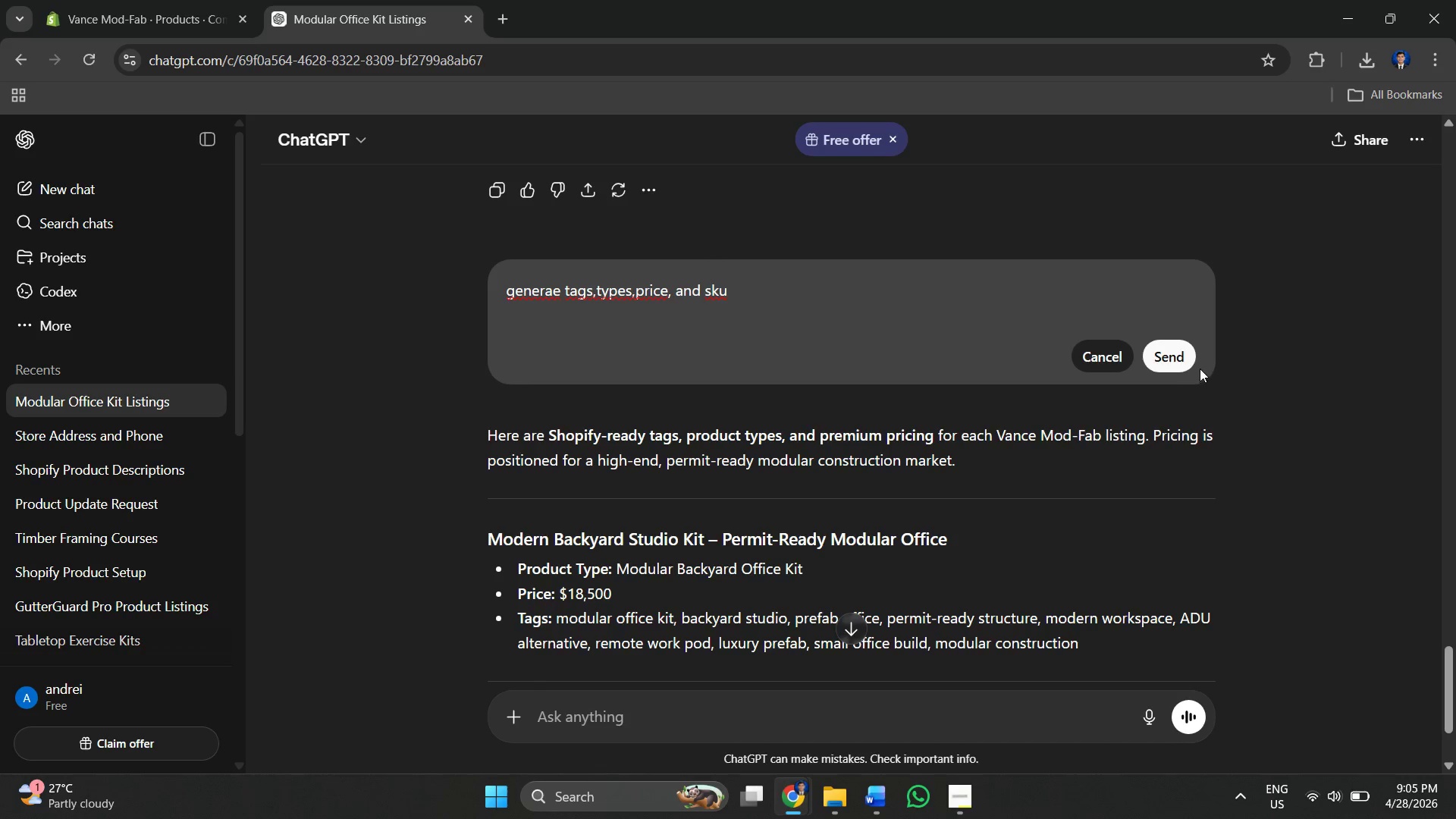 
left_click([1184, 353])
 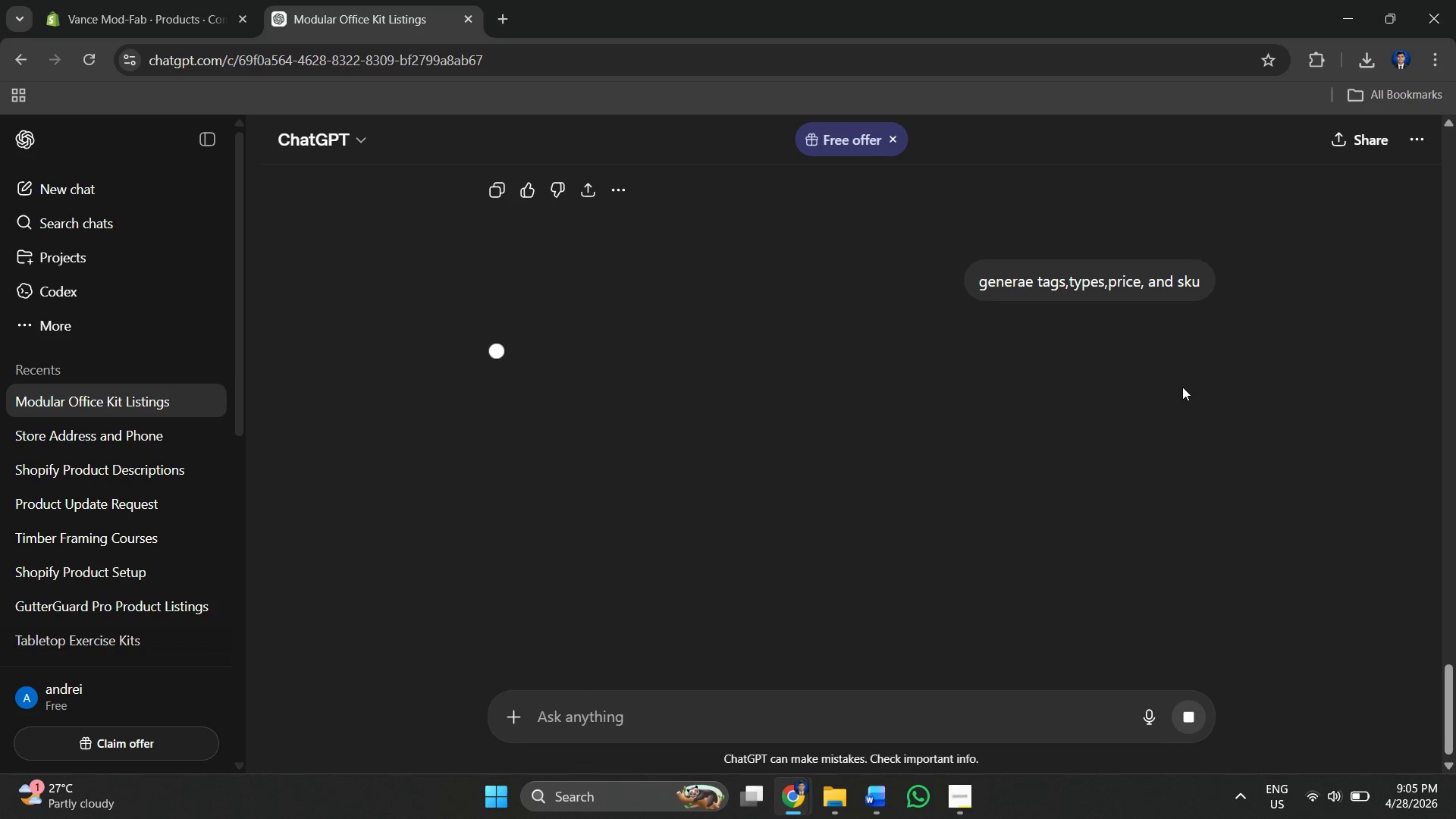 
mouse_move([1154, 335])
 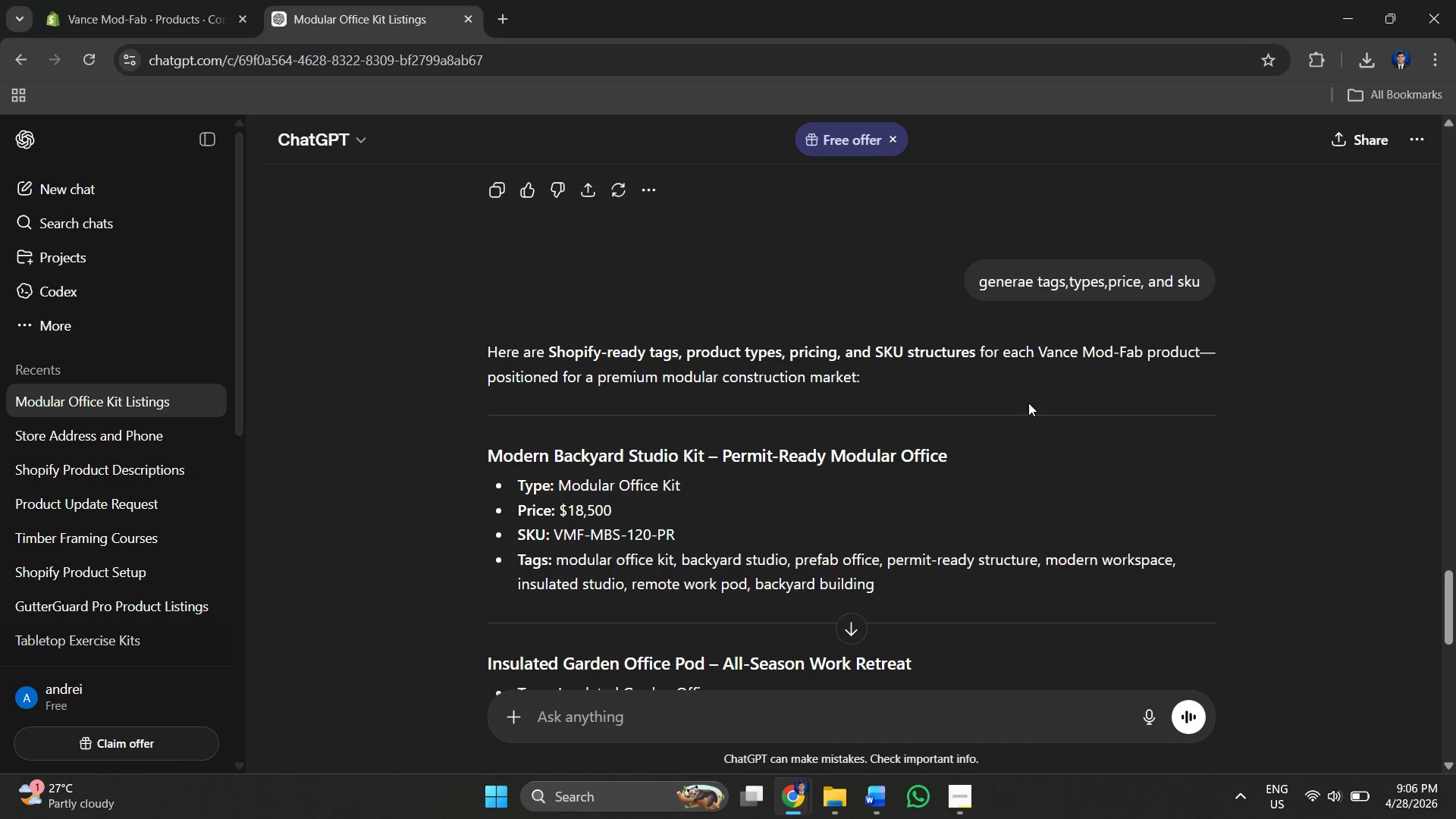 
wait(50.61)
 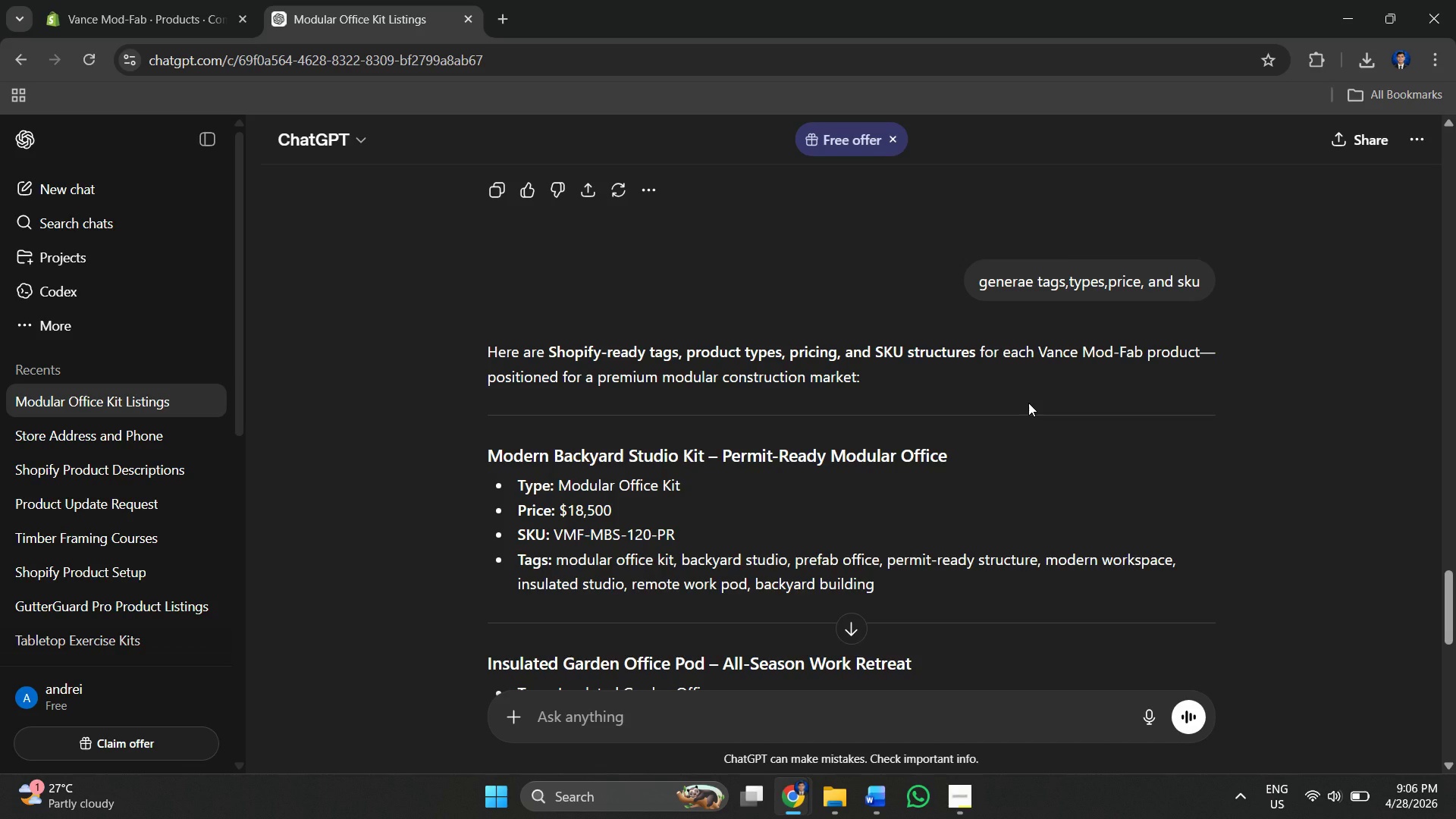 
left_click_drag(start_coordinate=[469, 448], to_coordinate=[1008, 485])
 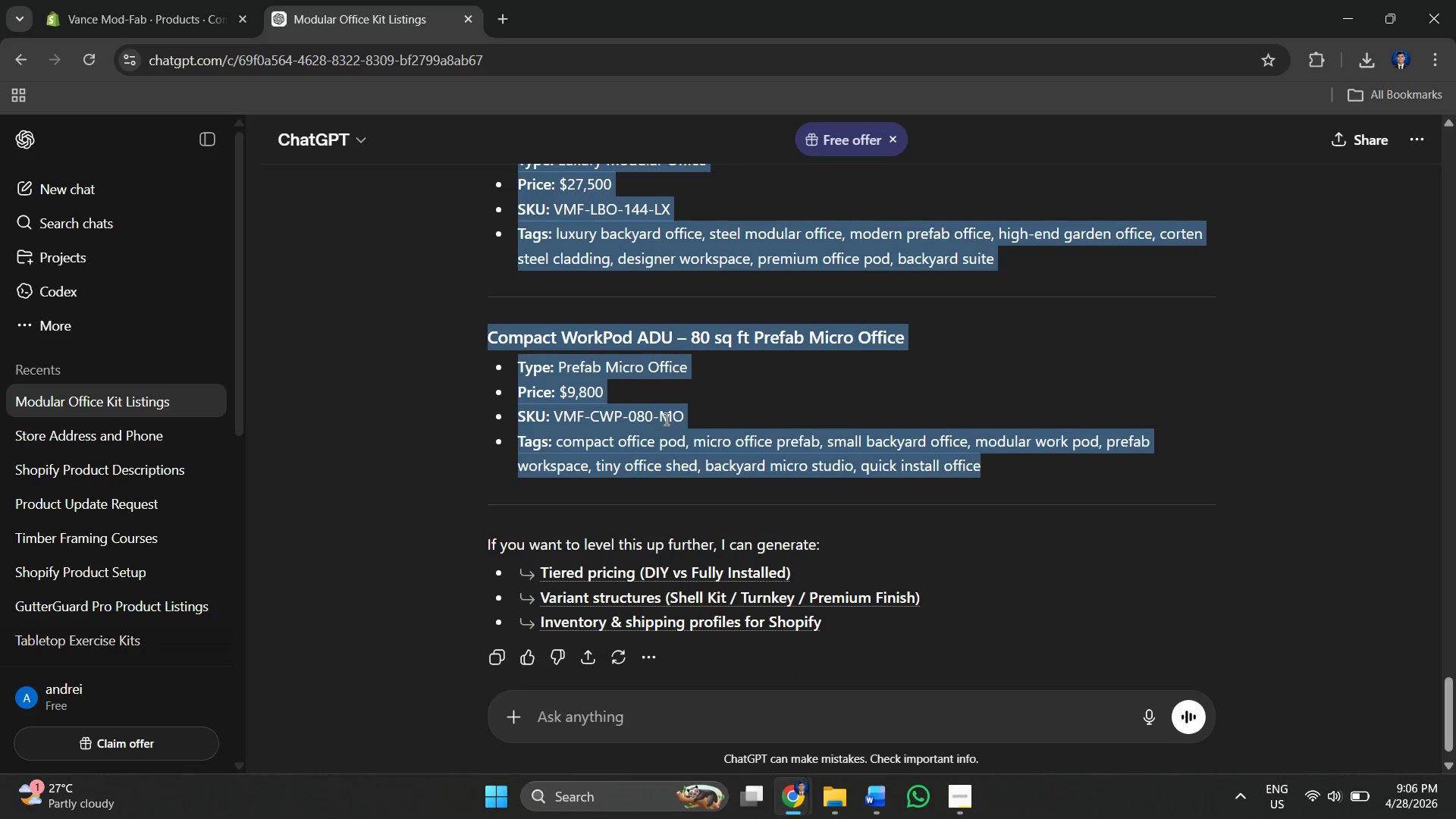 
scroll: coordinate [900, 562], scroll_direction: down, amount: 10.0
 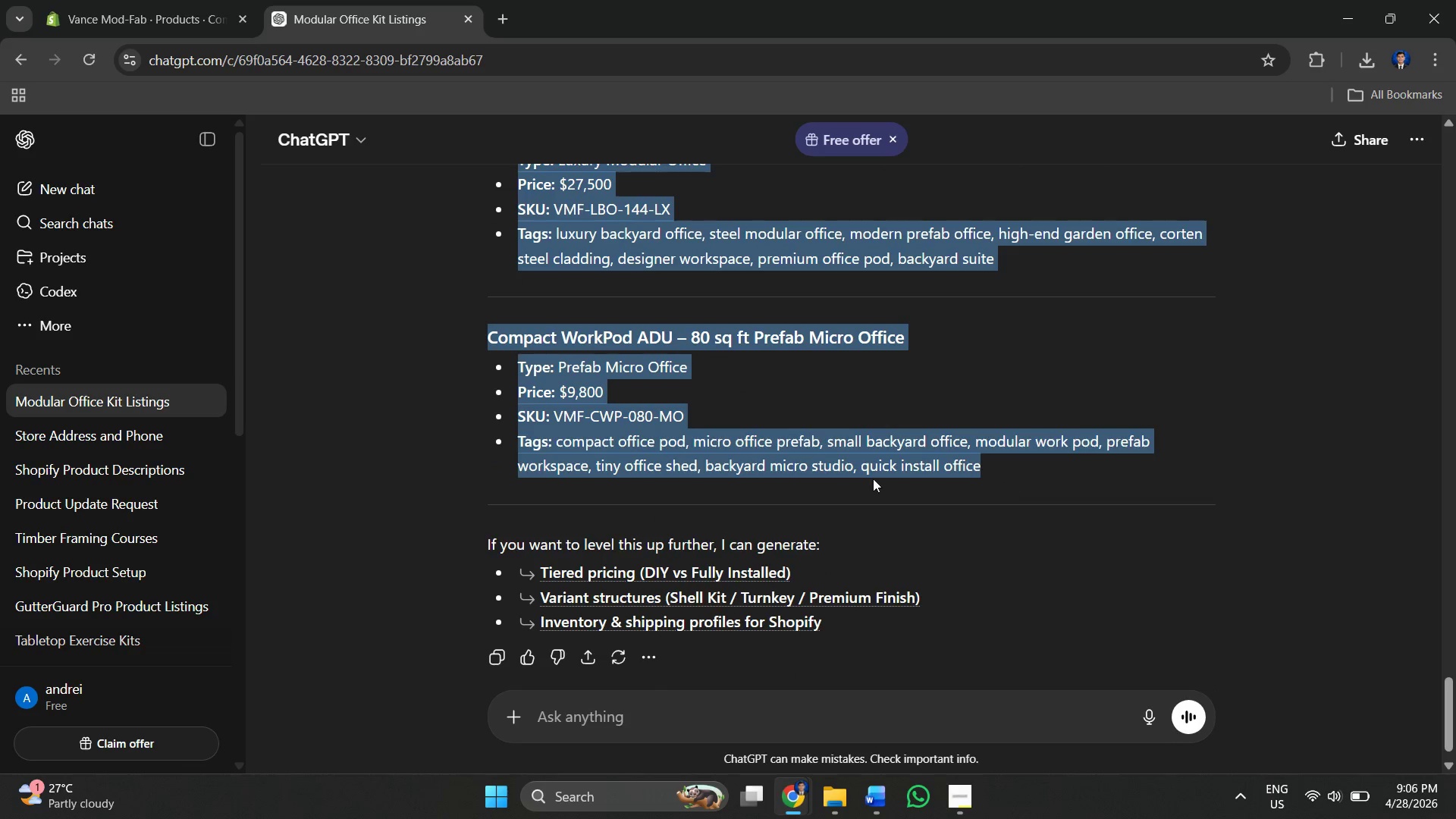 
right_click([665, 418])
 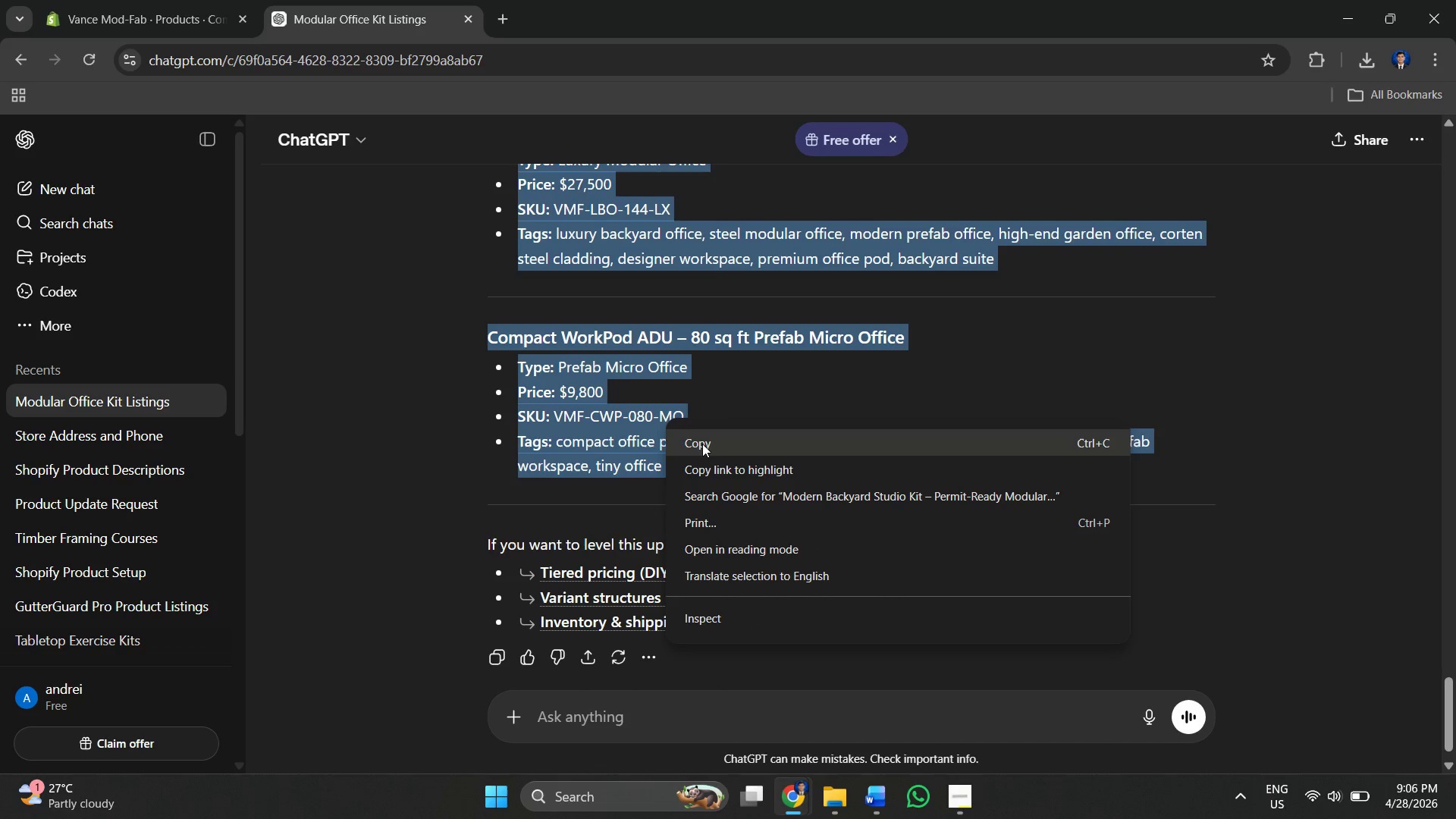 
left_click([704, 444])
 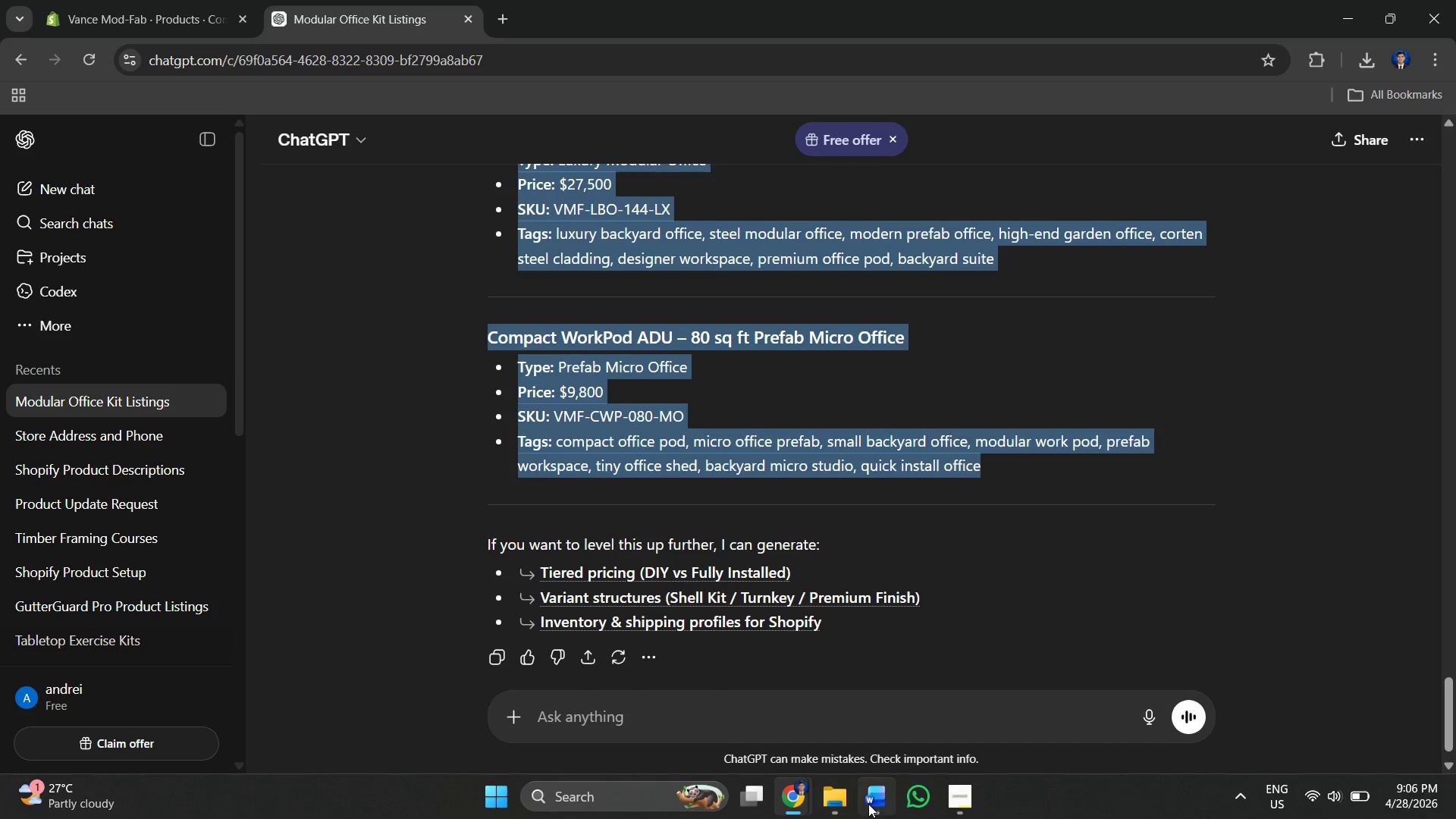 
left_click([868, 804])
 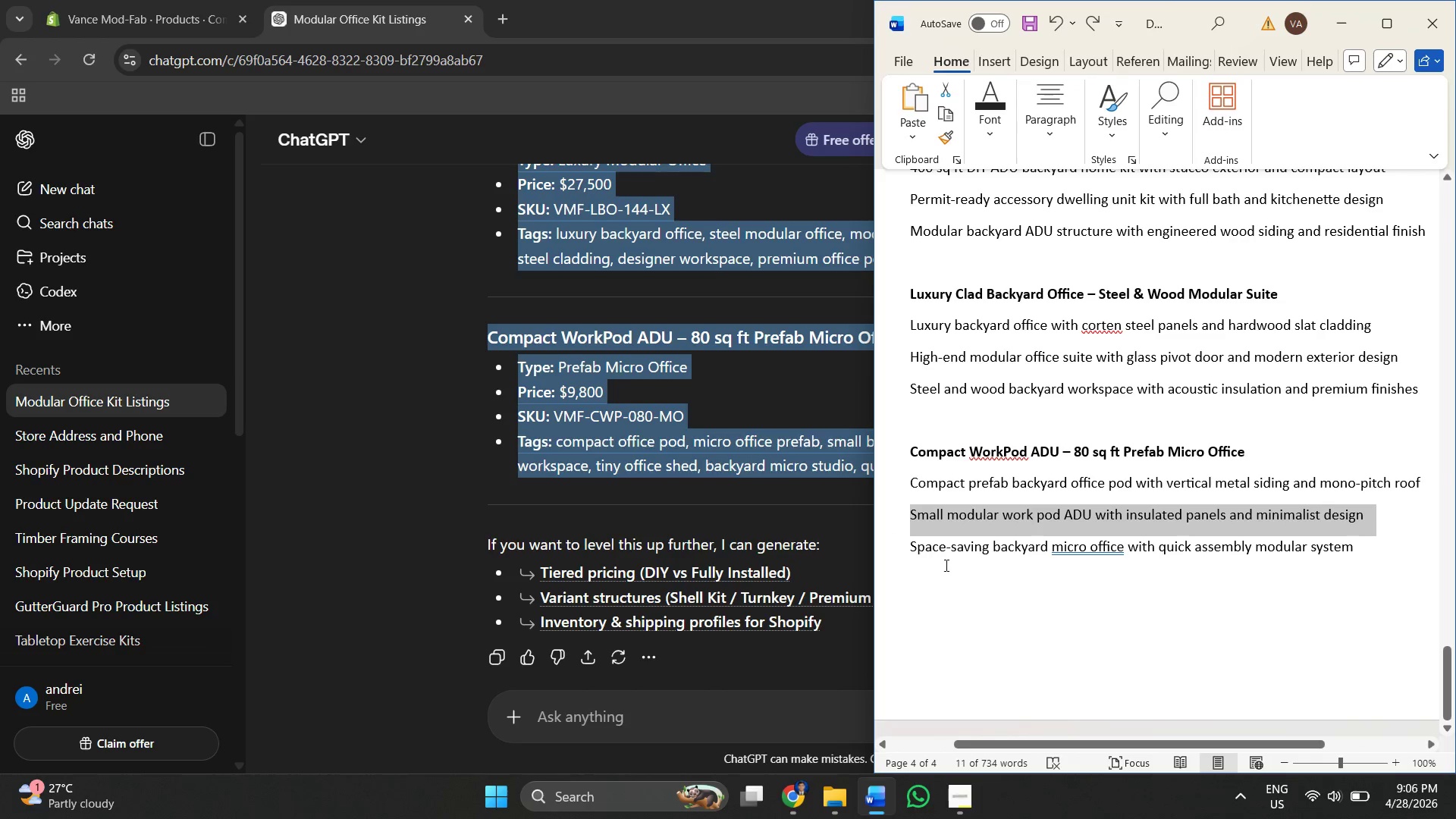 
left_click([999, 571])
 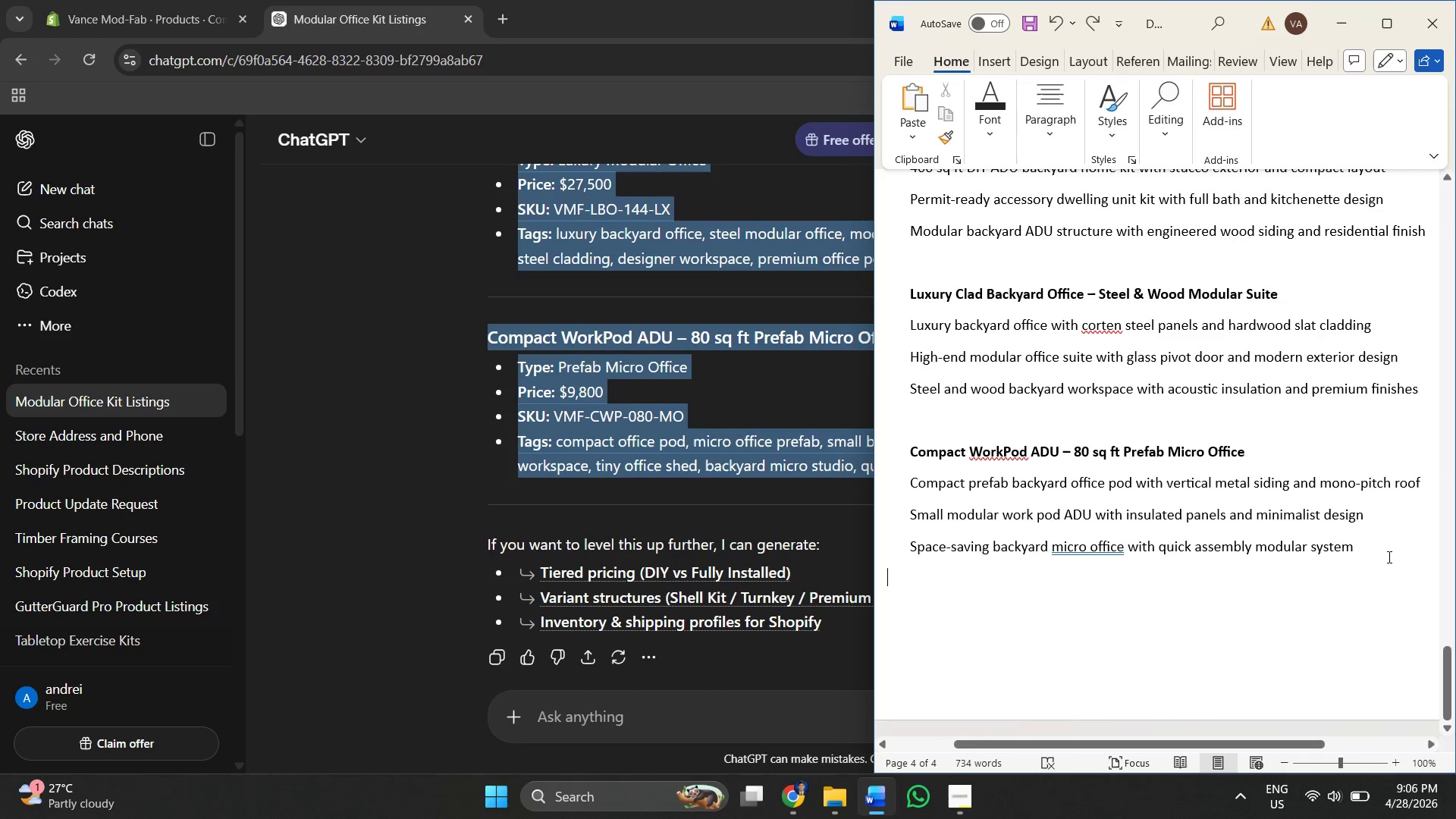 
left_click([1383, 552])
 